 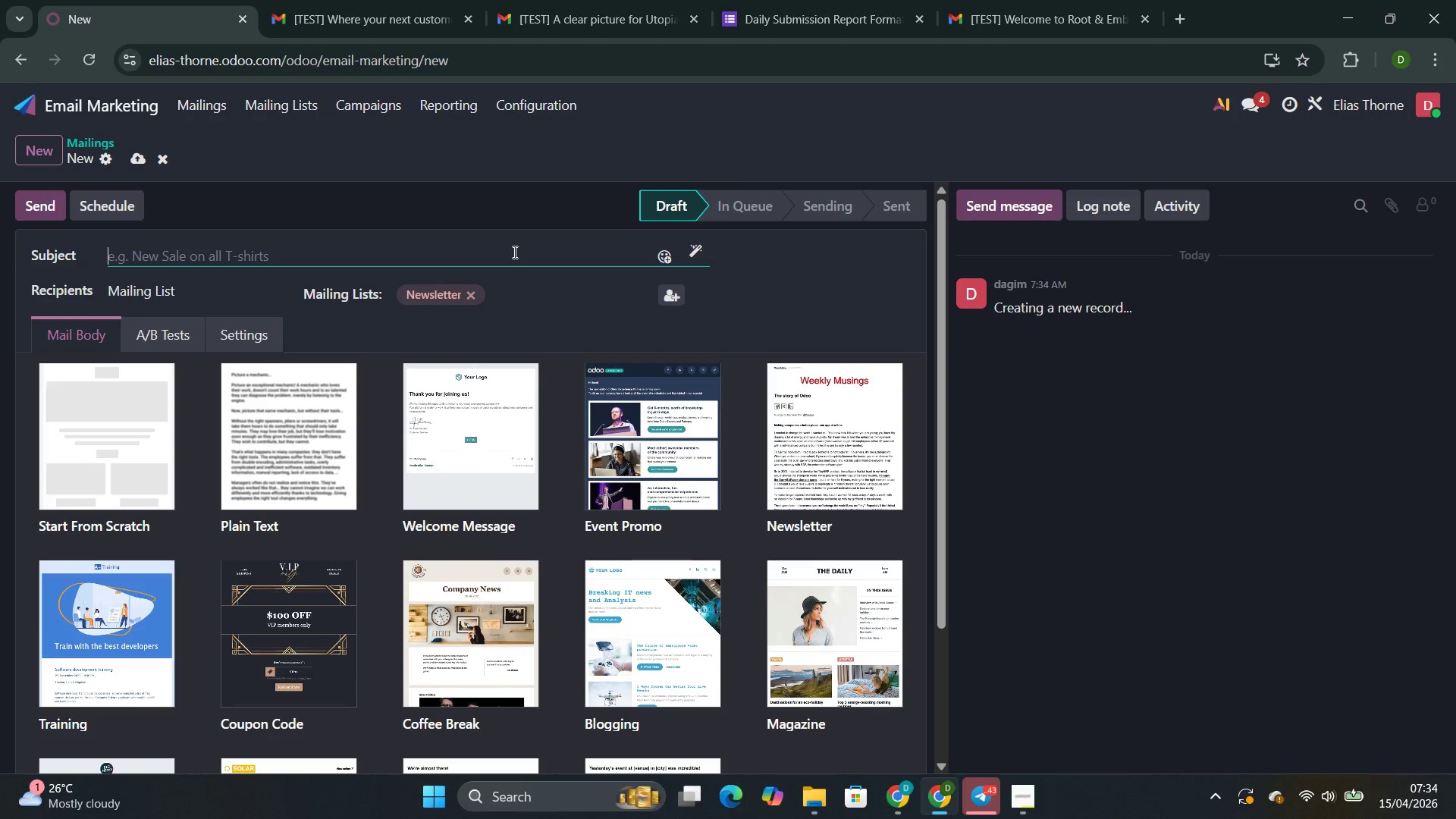 
left_click([513, 252])
 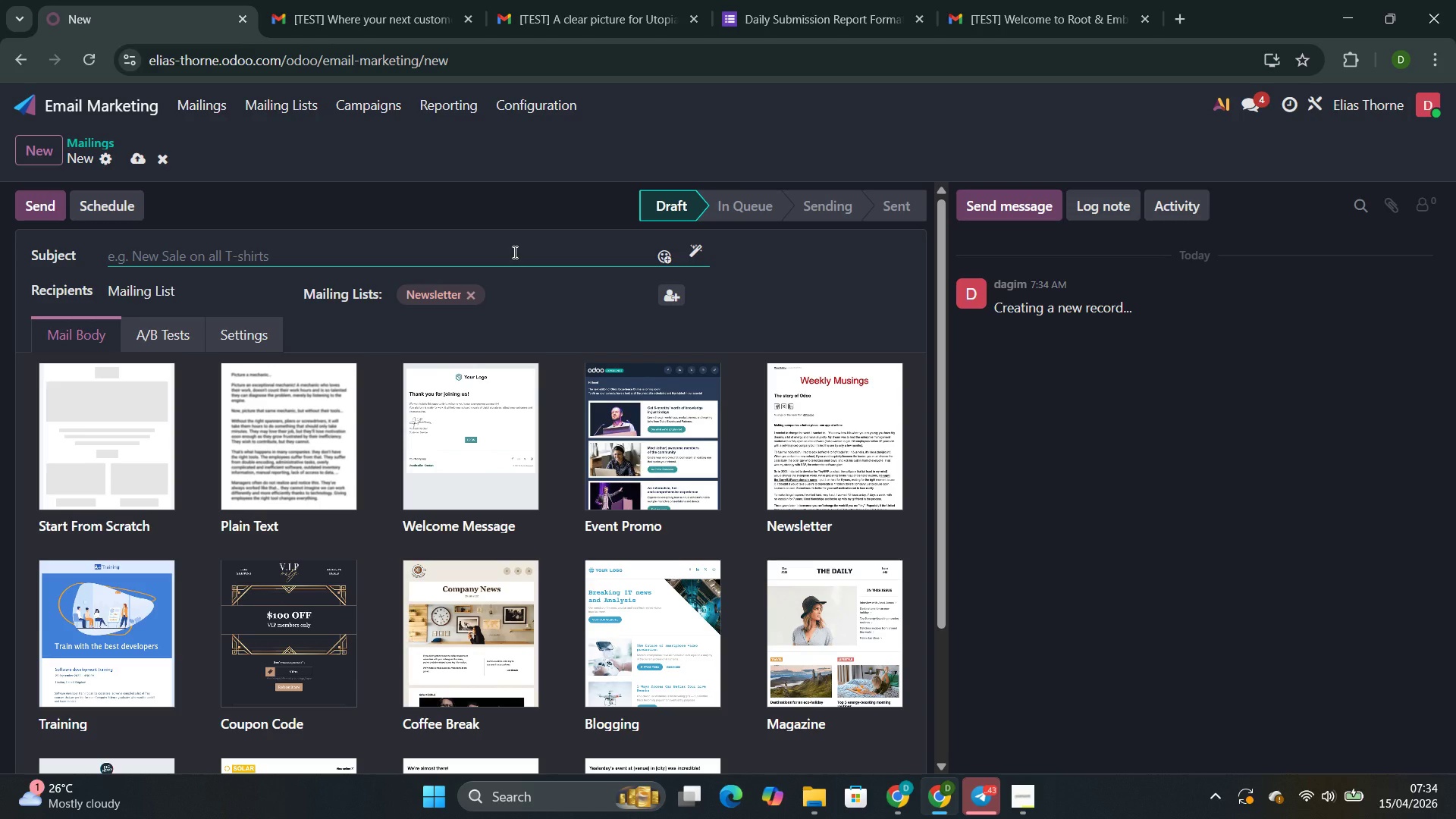 
wait(14.02)
 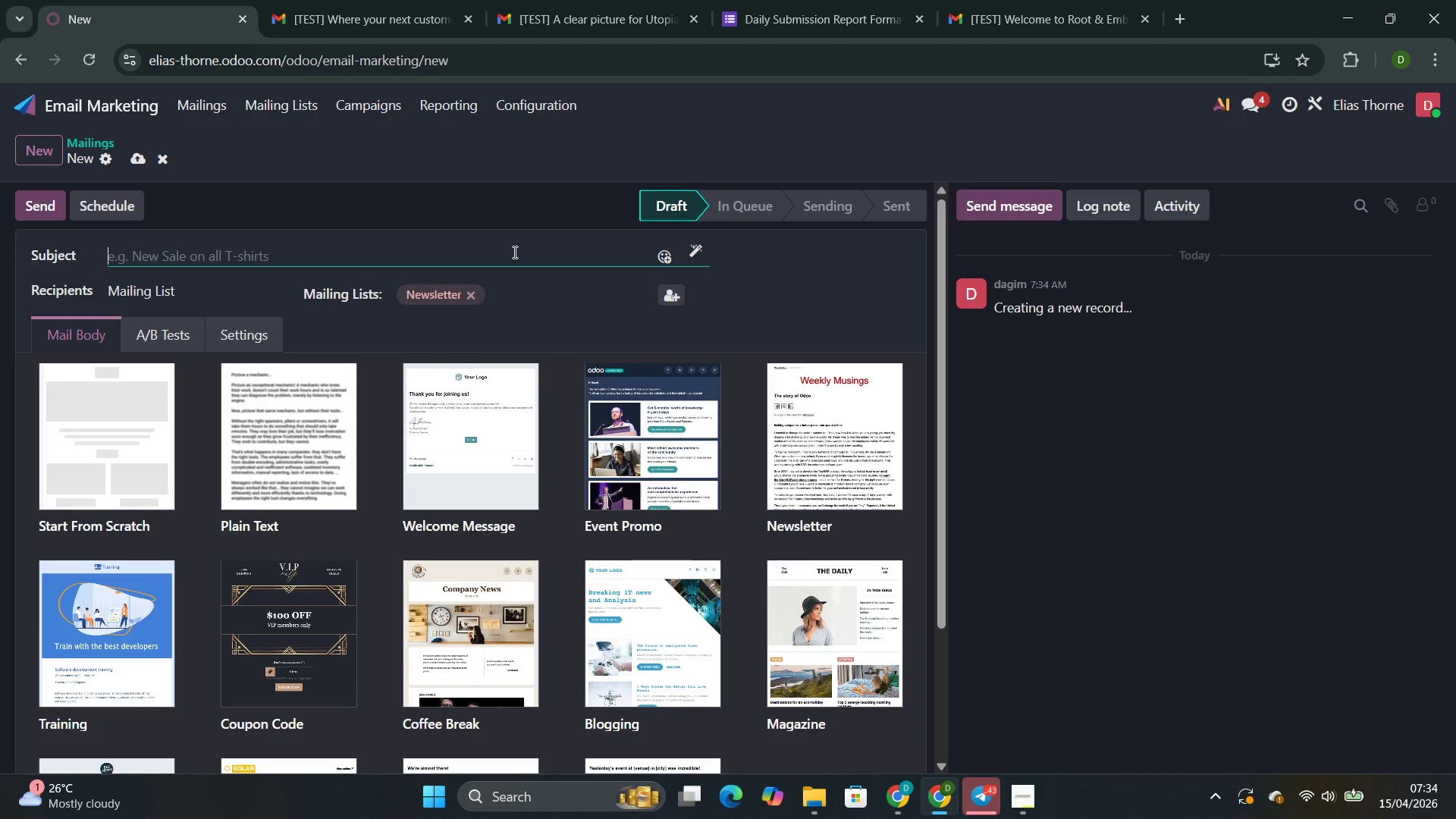 
type(The soil behid your supper)
 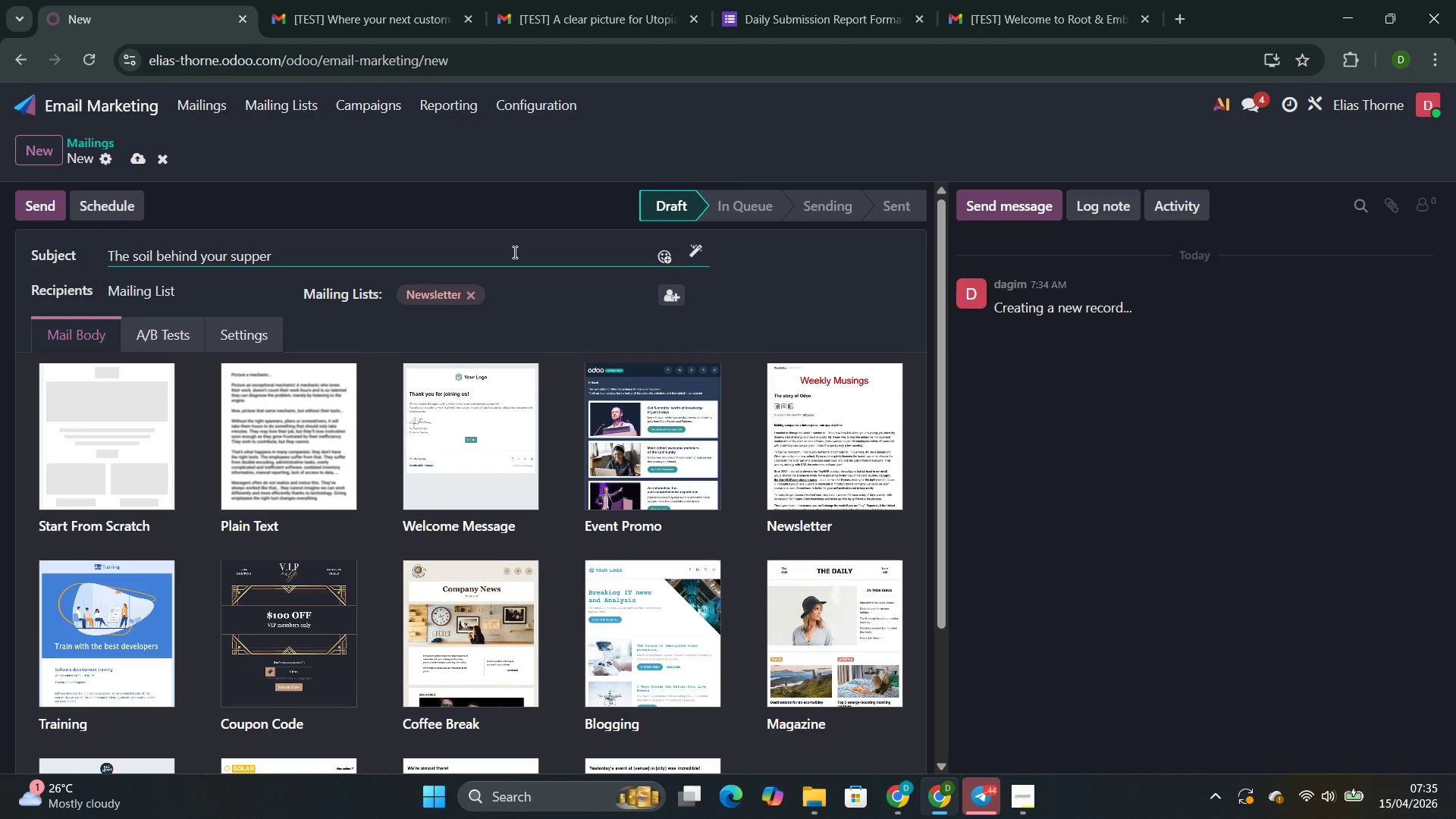 
wait(7.81)
 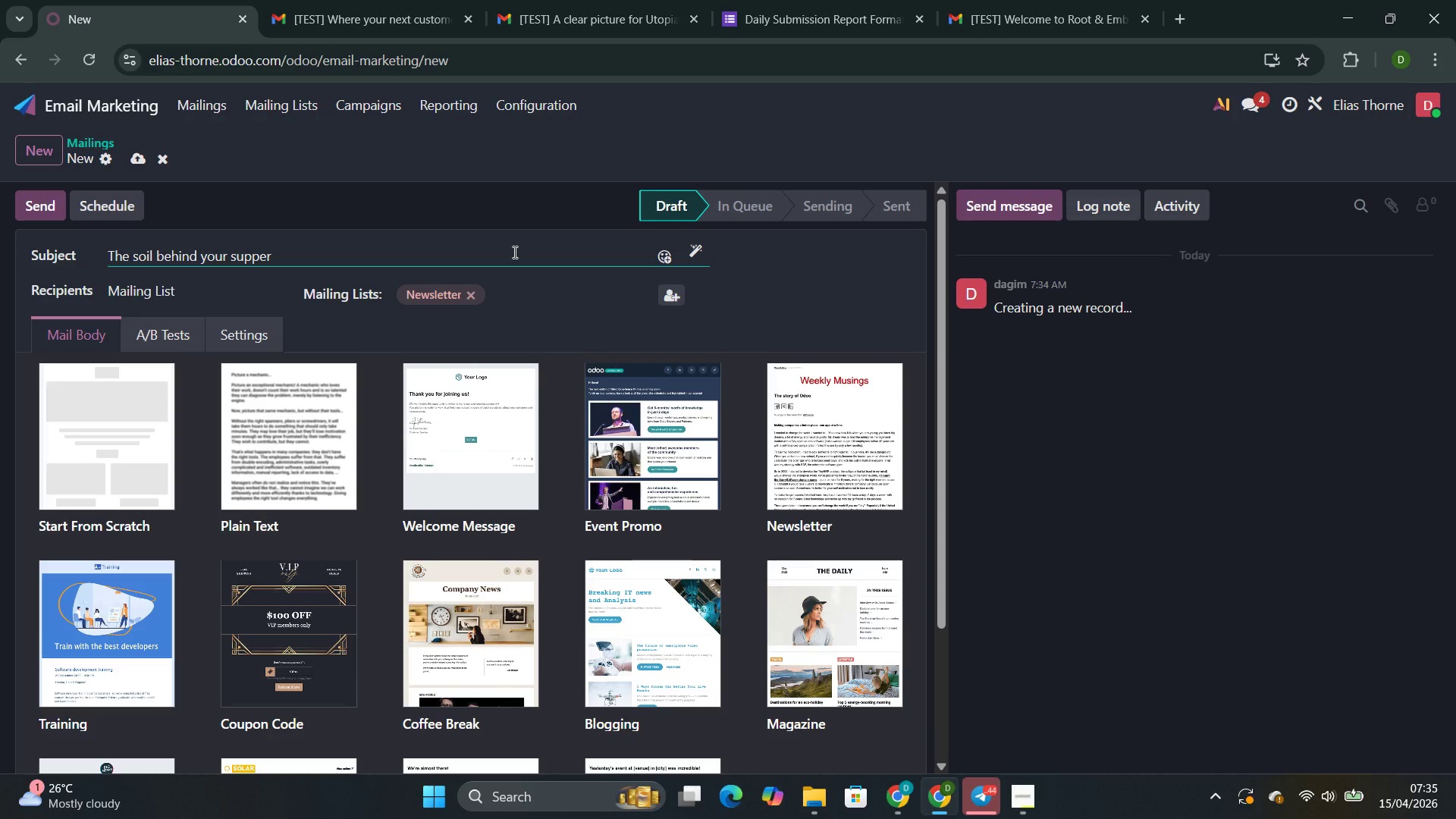 
left_click([97, 403])
 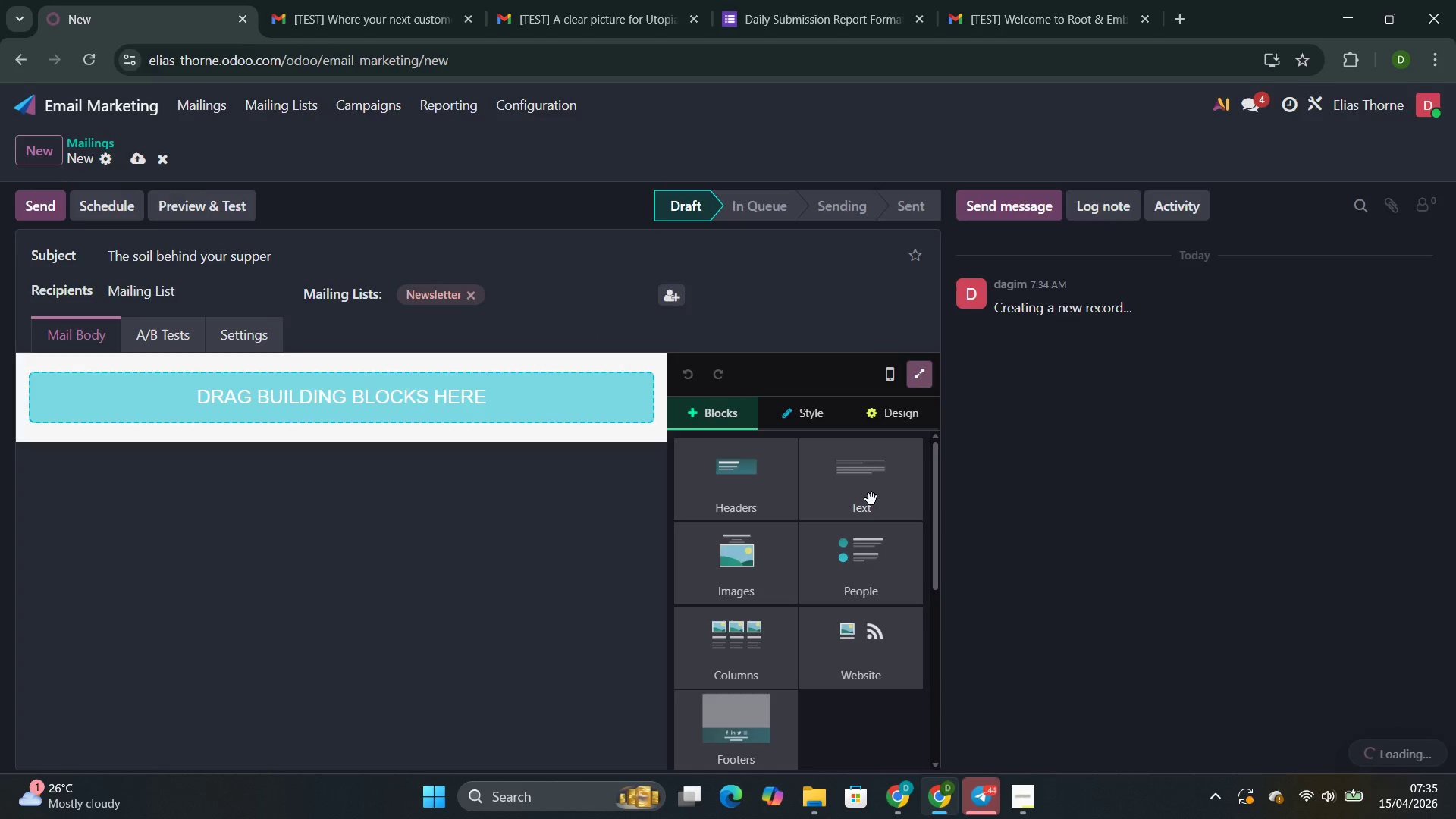 
left_click([717, 293])
 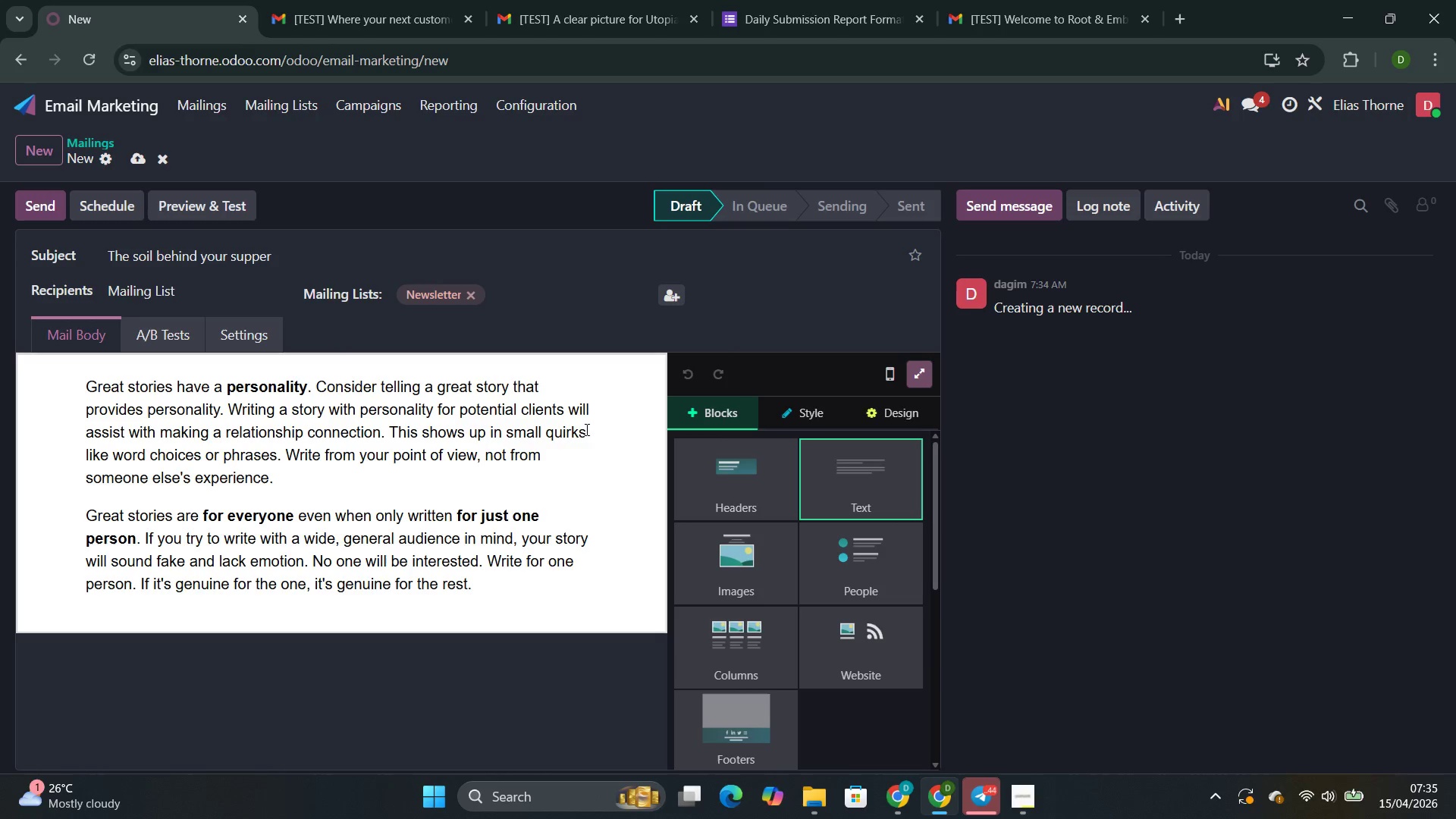 
left_click([552, 504])
 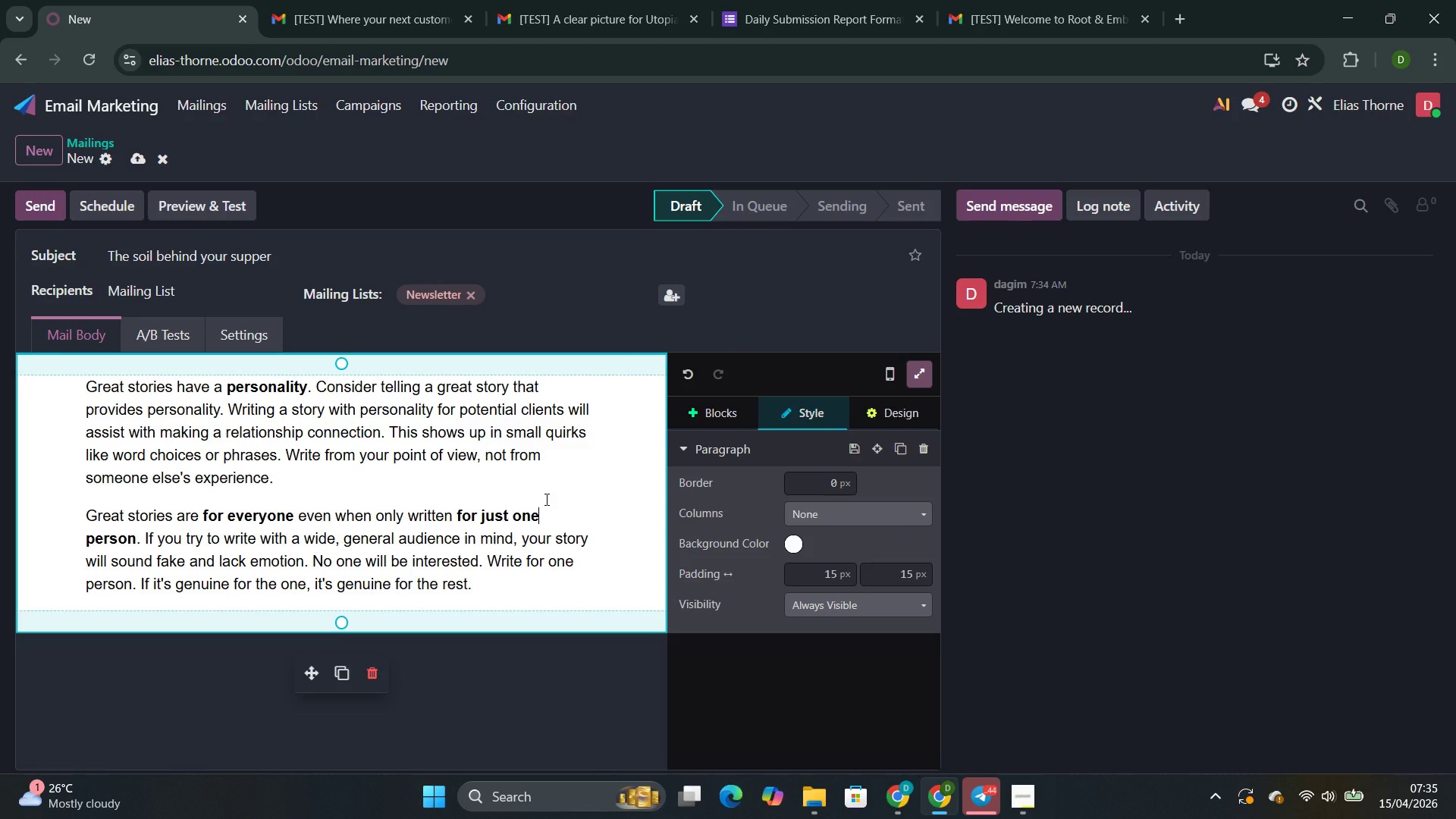 
hold_key(key=ControlLeft, duration=0.42)
 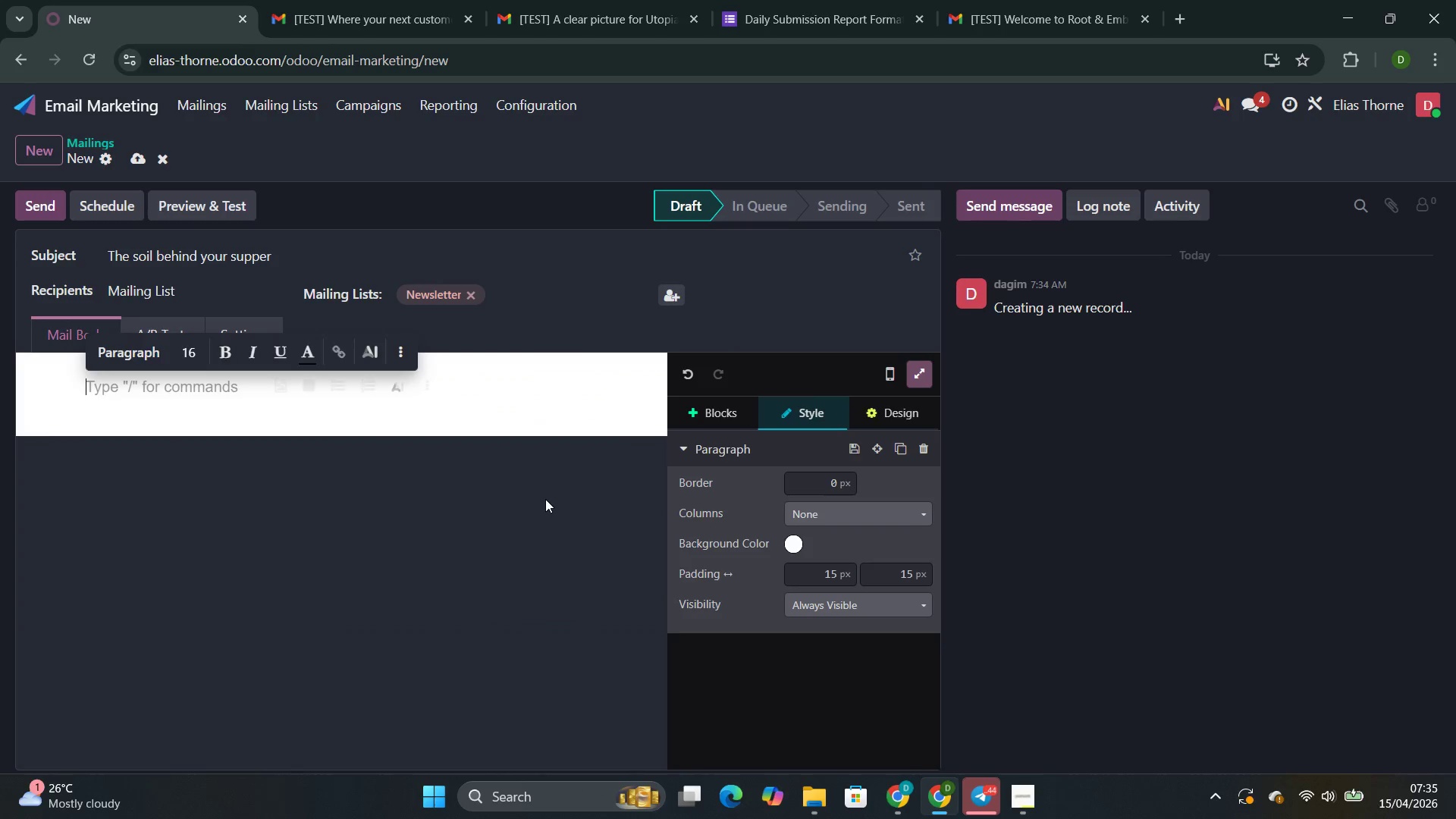 
key(A)
 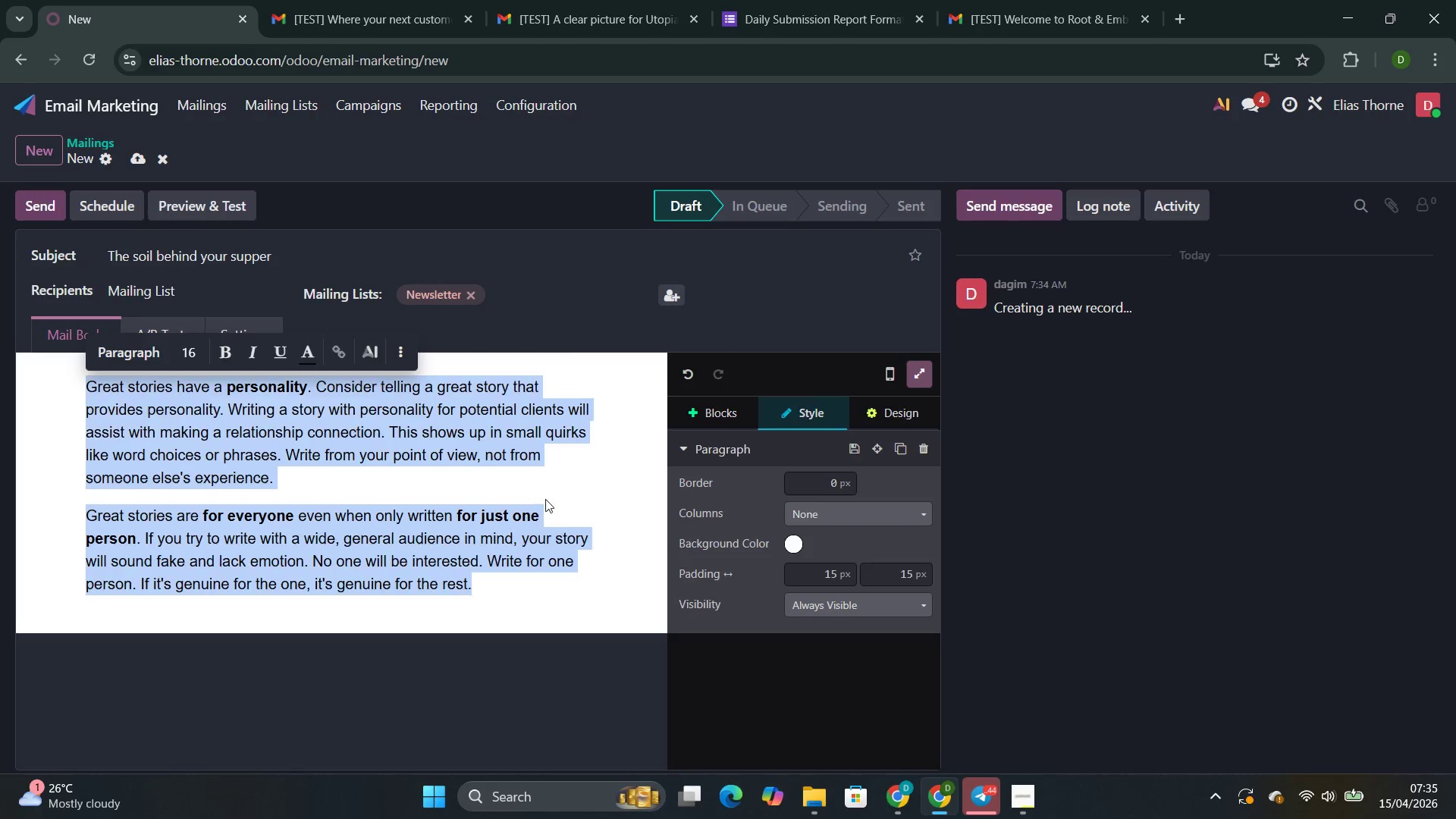 
key(Backspace)
 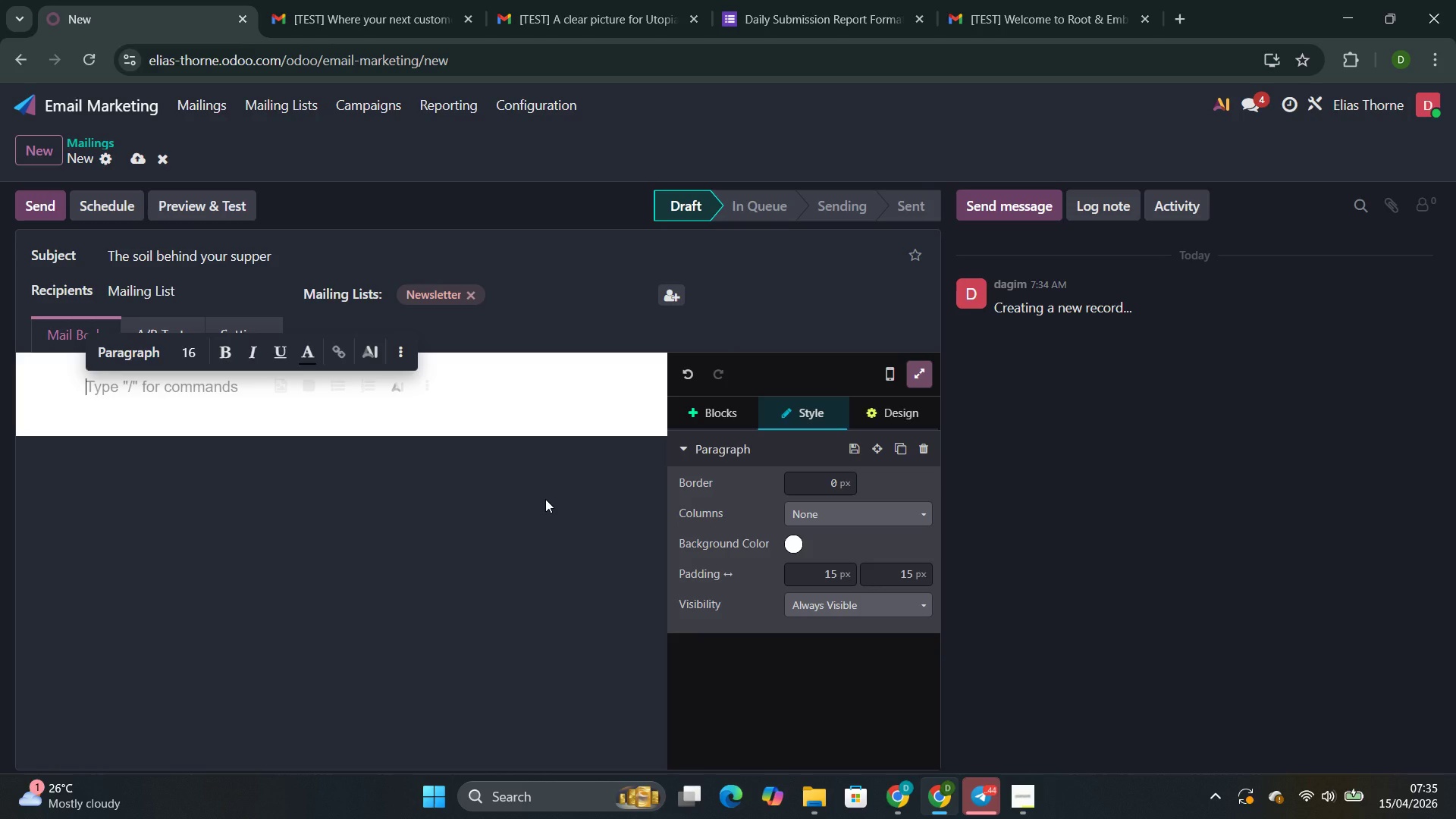 
wait(7.47)
 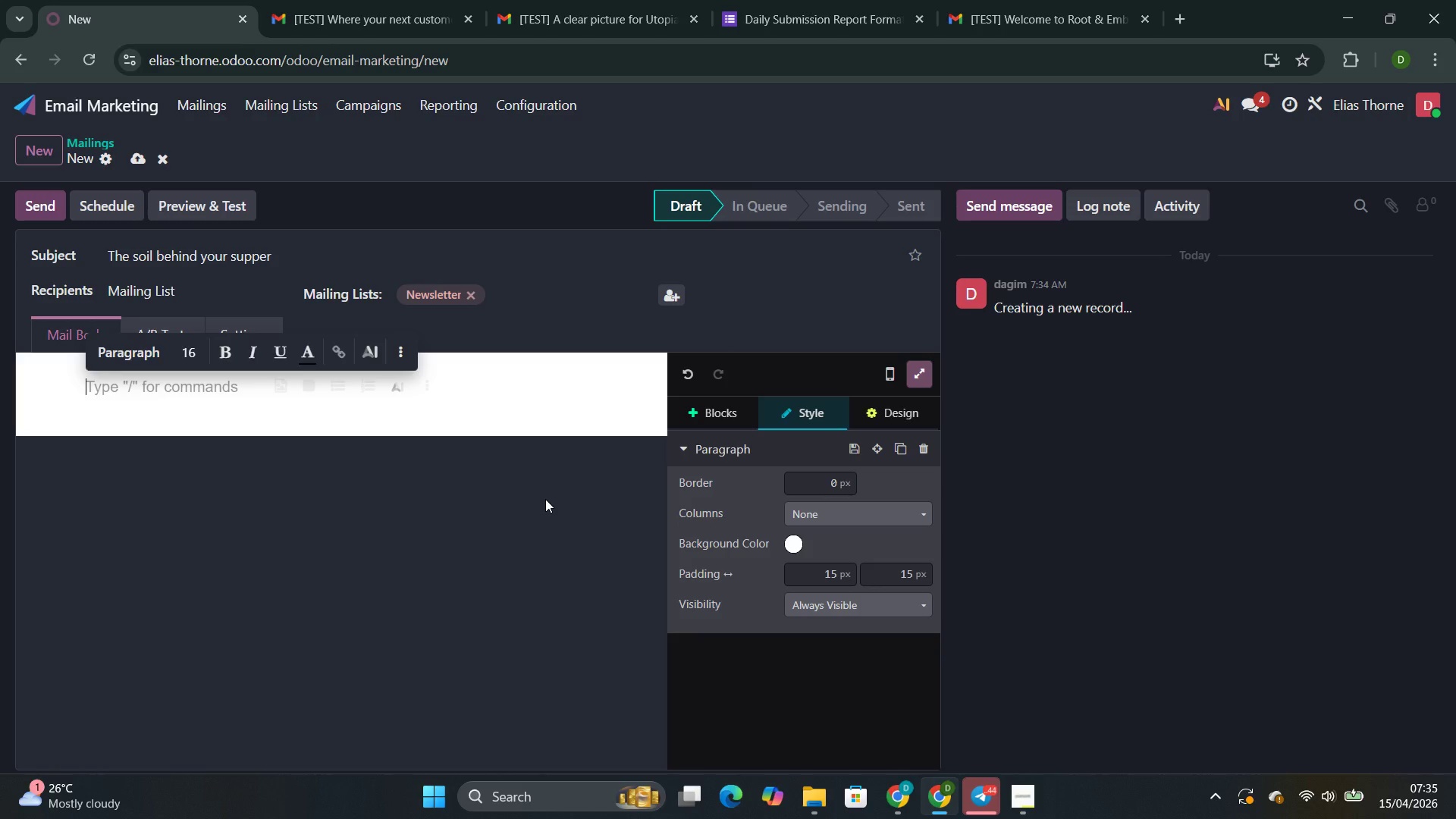 
type(Dear)
 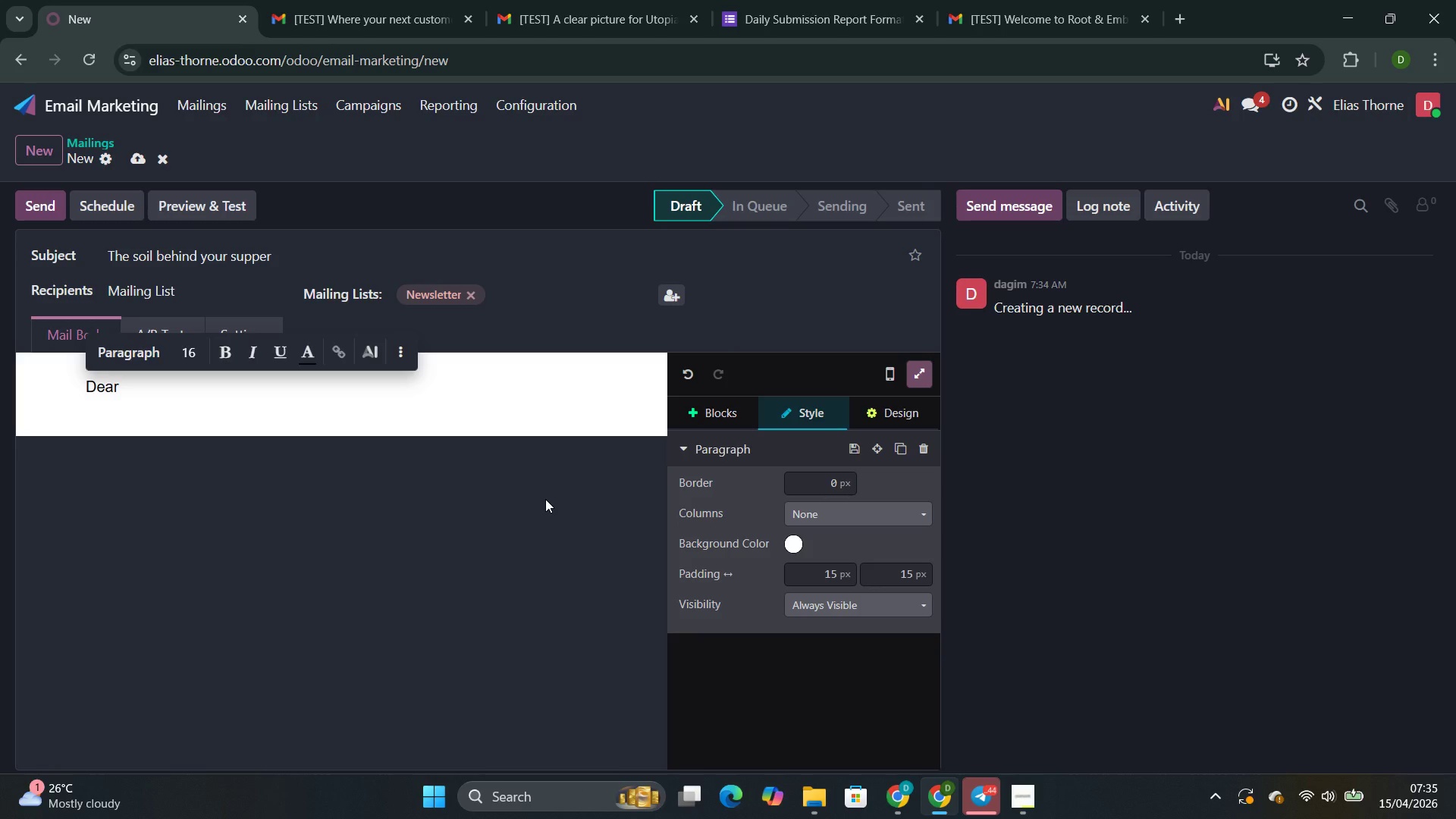 
key(Enter)
 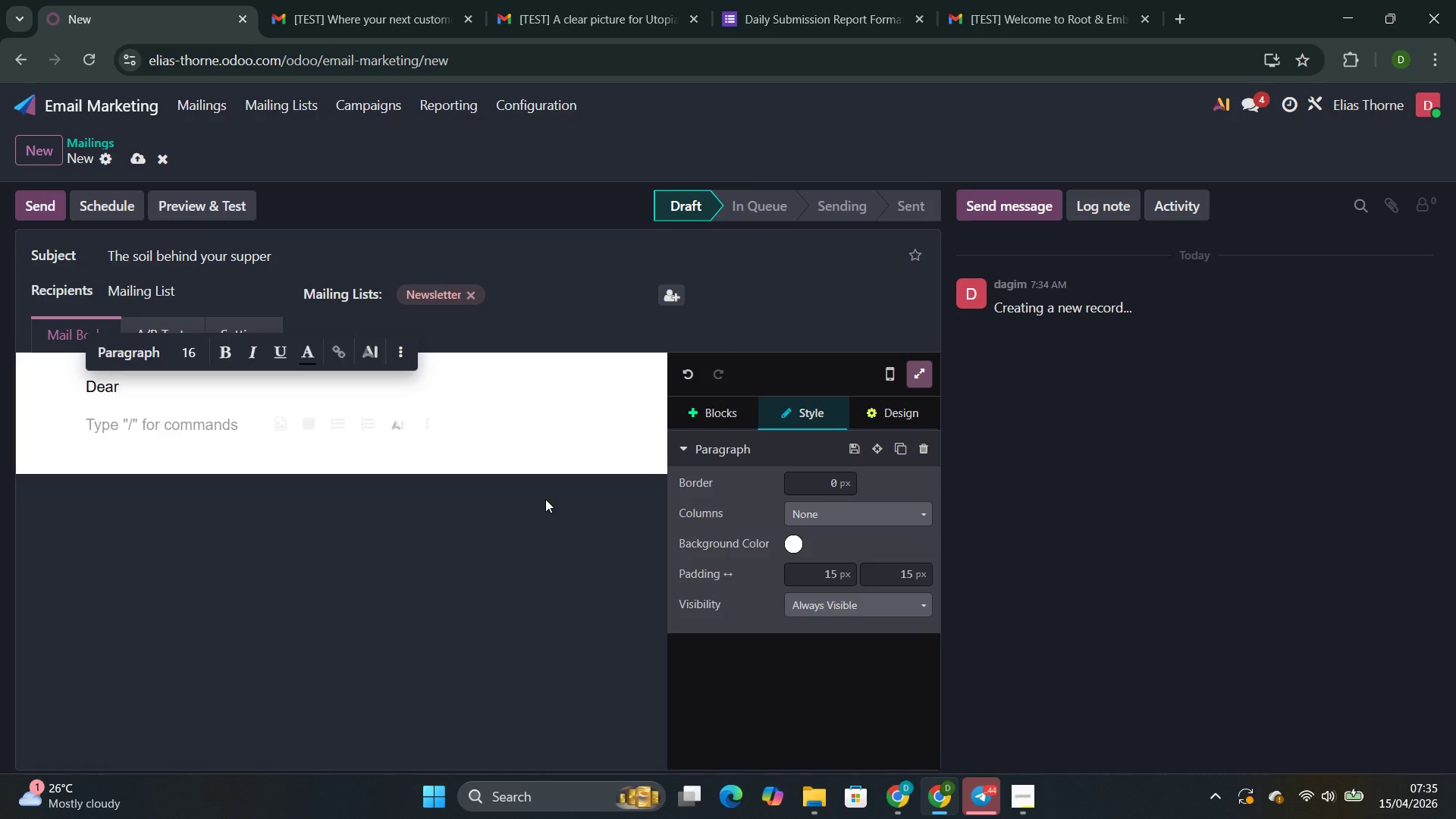 
type(the )
key(Backspace)
key(Backspace)
key(Backspace)
key(Backspace)
type(The fire given our d)
key(Backspace)
type(food it's)
key(Backspace)
key(Backspace)
type(s)
 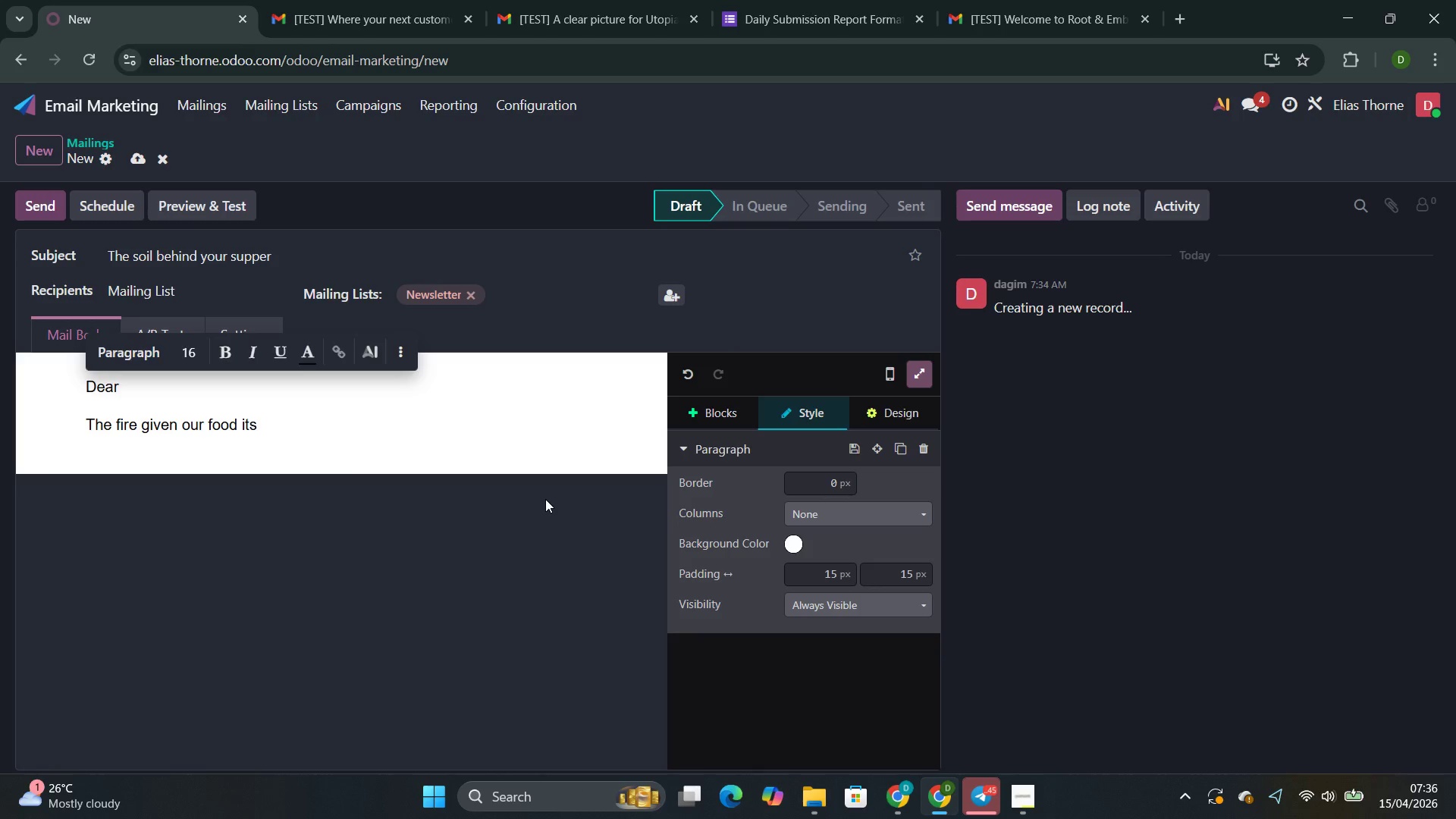 
wait(11.09)
 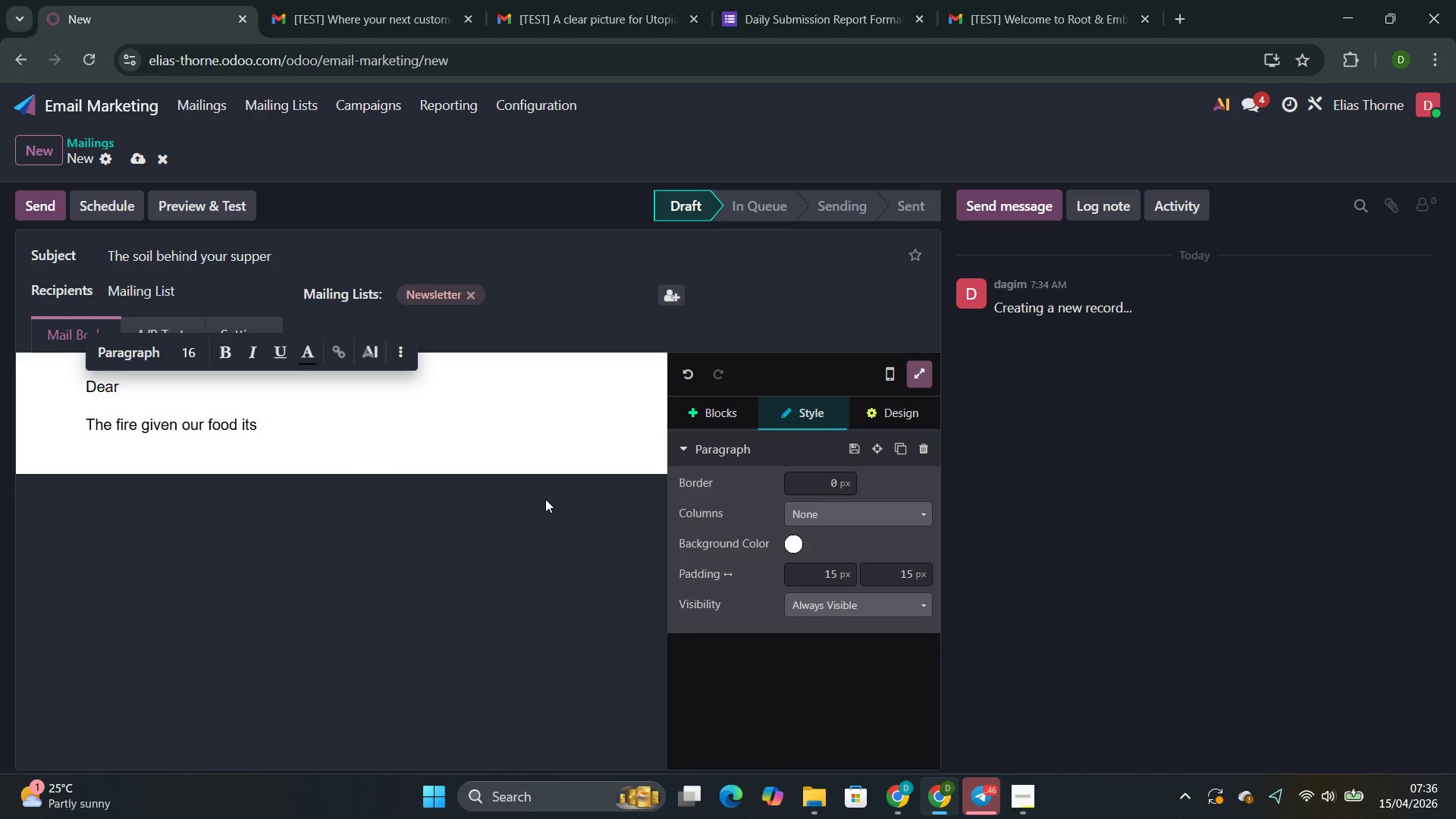 
type( character )
key(Backspace)
type(. biu)
key(Backspace)
key(Backspace)
key(Backspace)
type(But the soil given )
 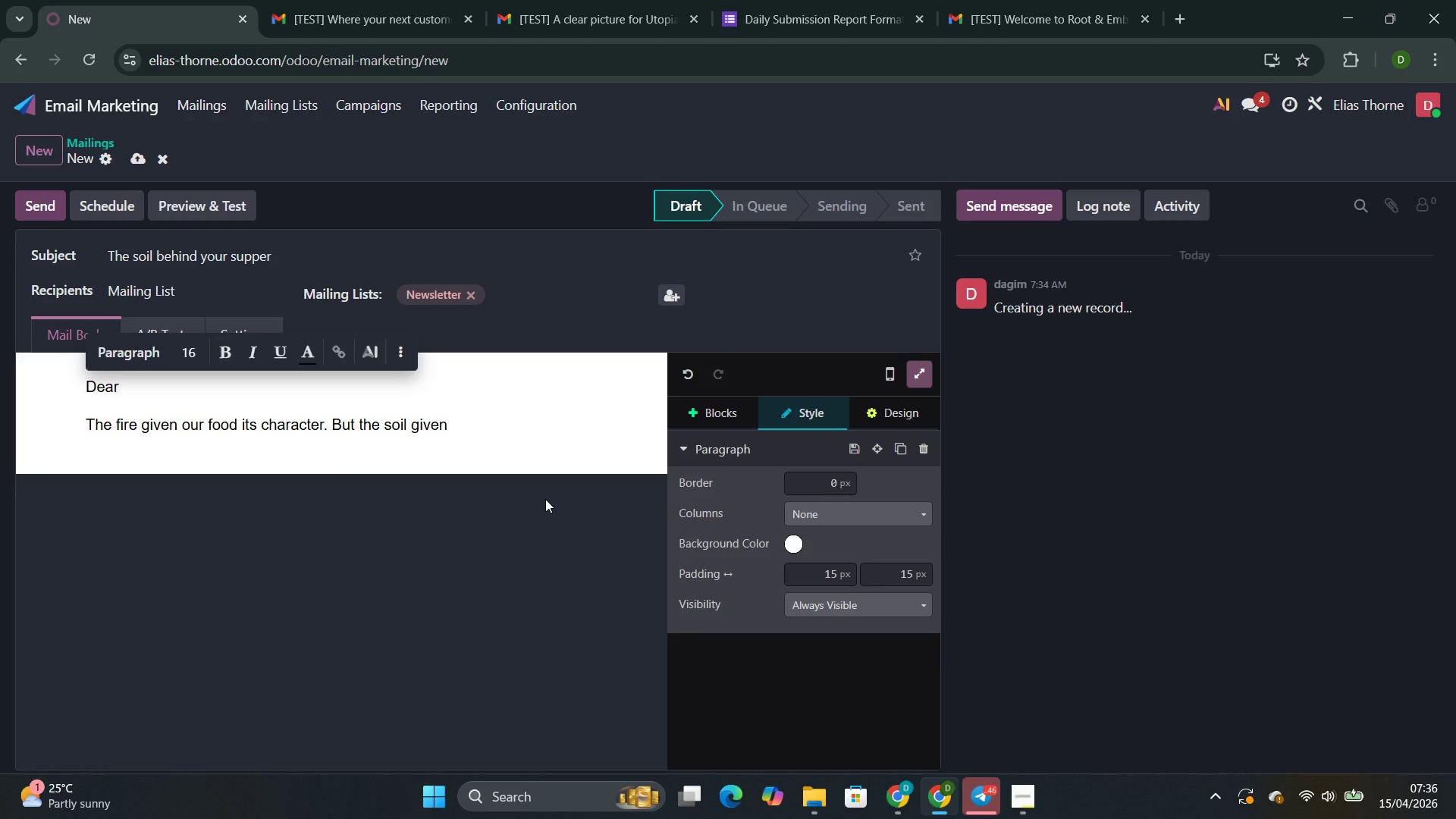 
key(Backspace)
key(Backspace)
type(s it )
 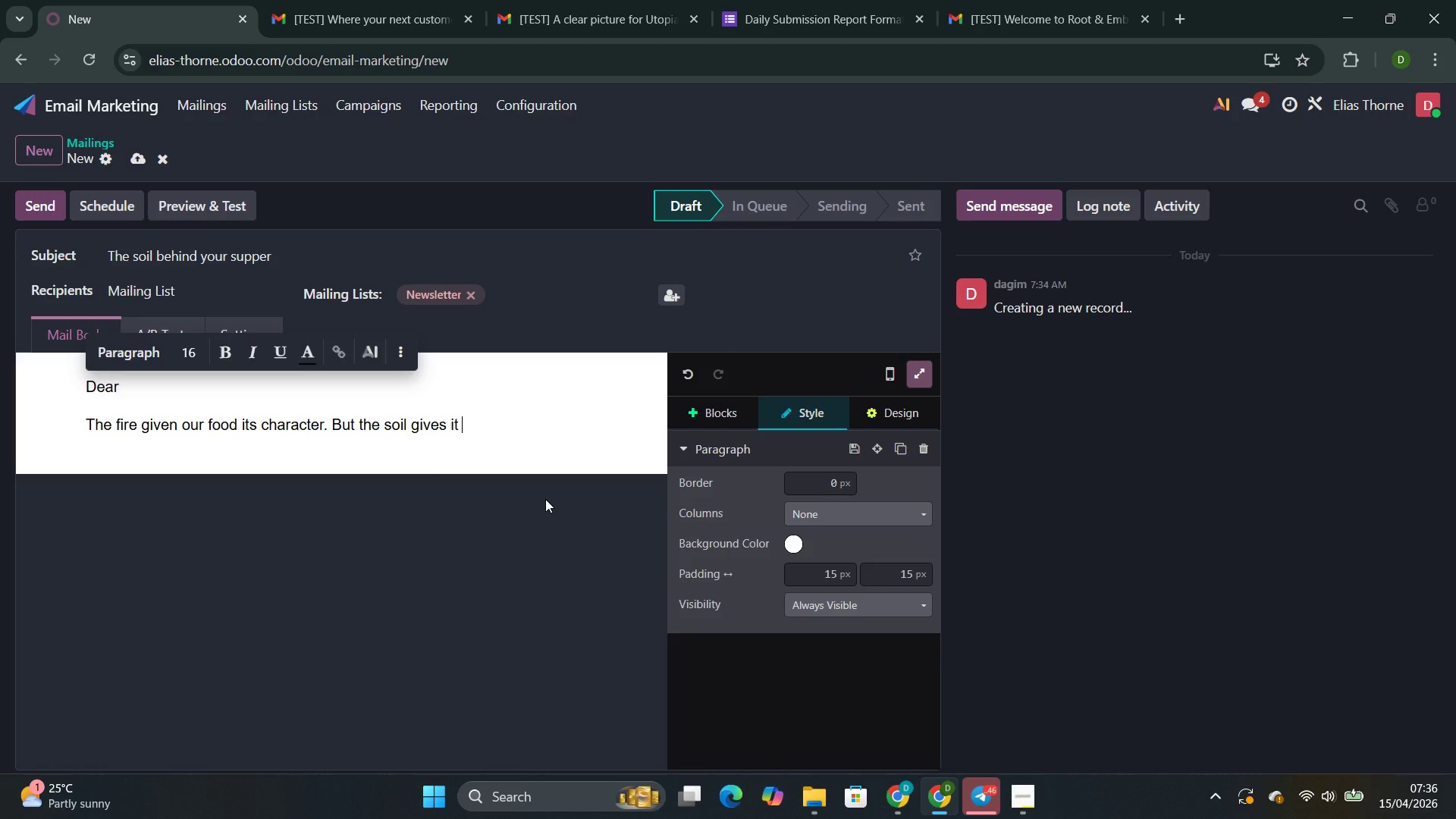 
type(its soi)
key(Backspace)
type(ul.)
 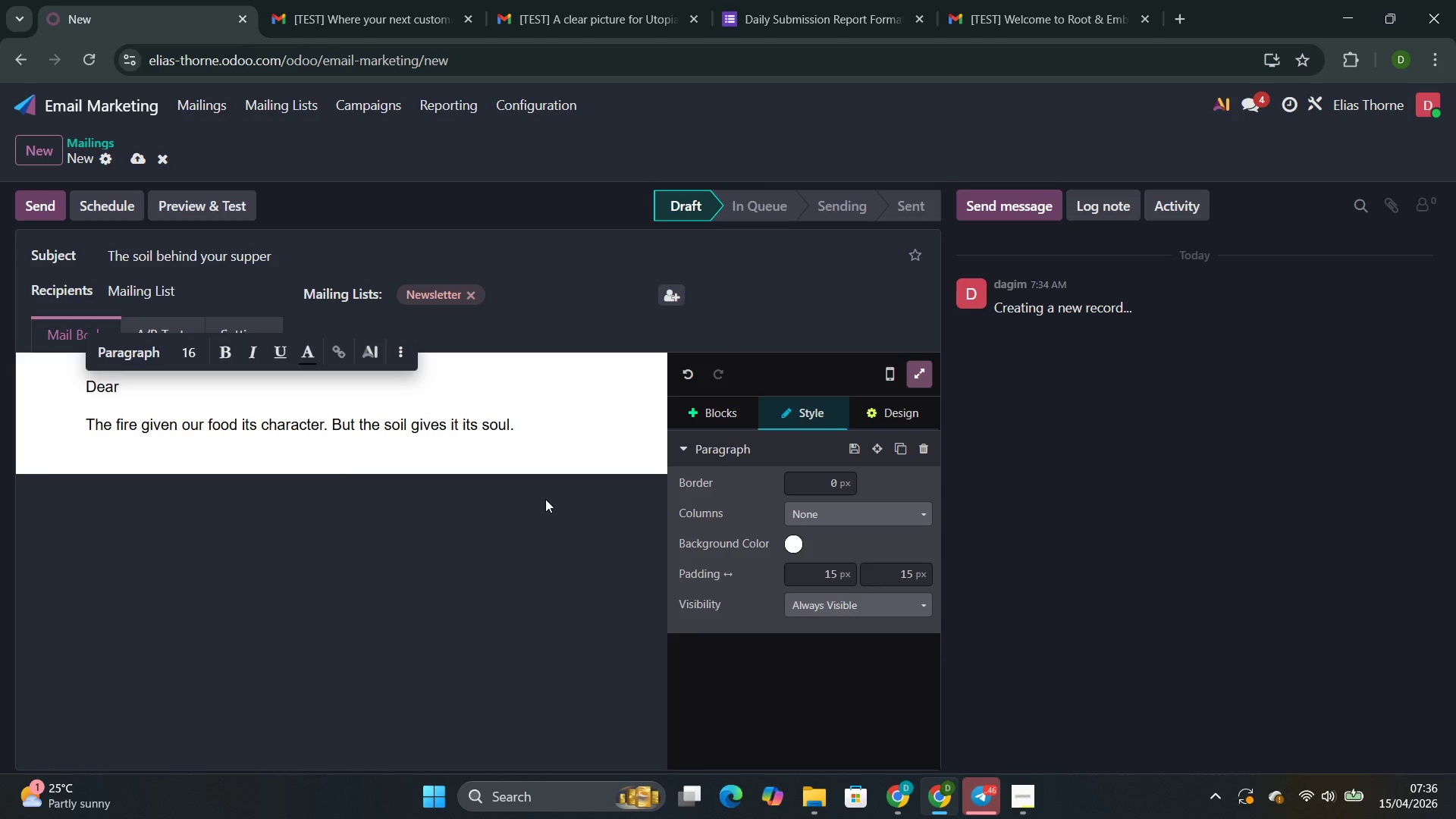 
key(Enter)
 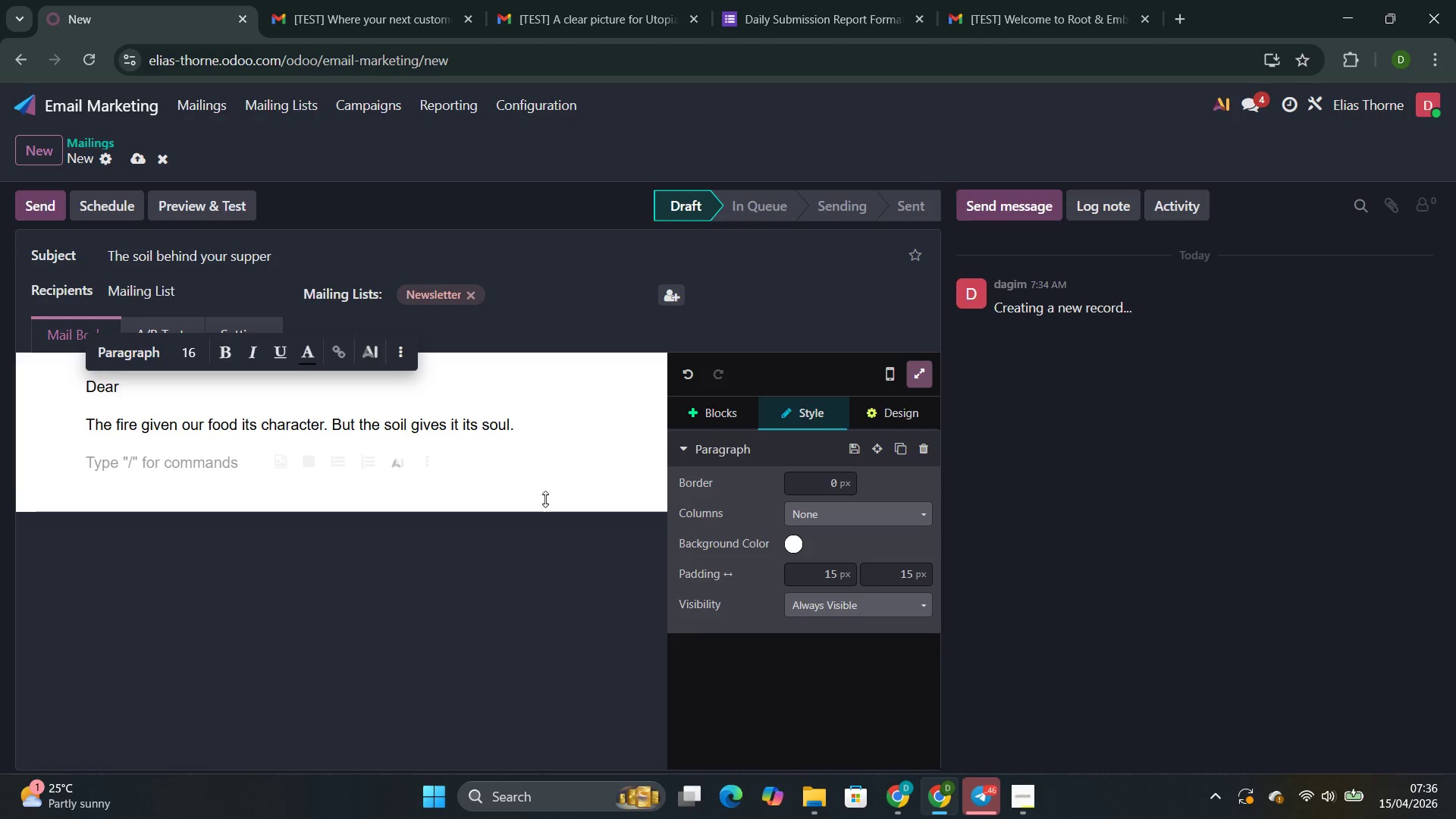 
type(Twenty minu)
 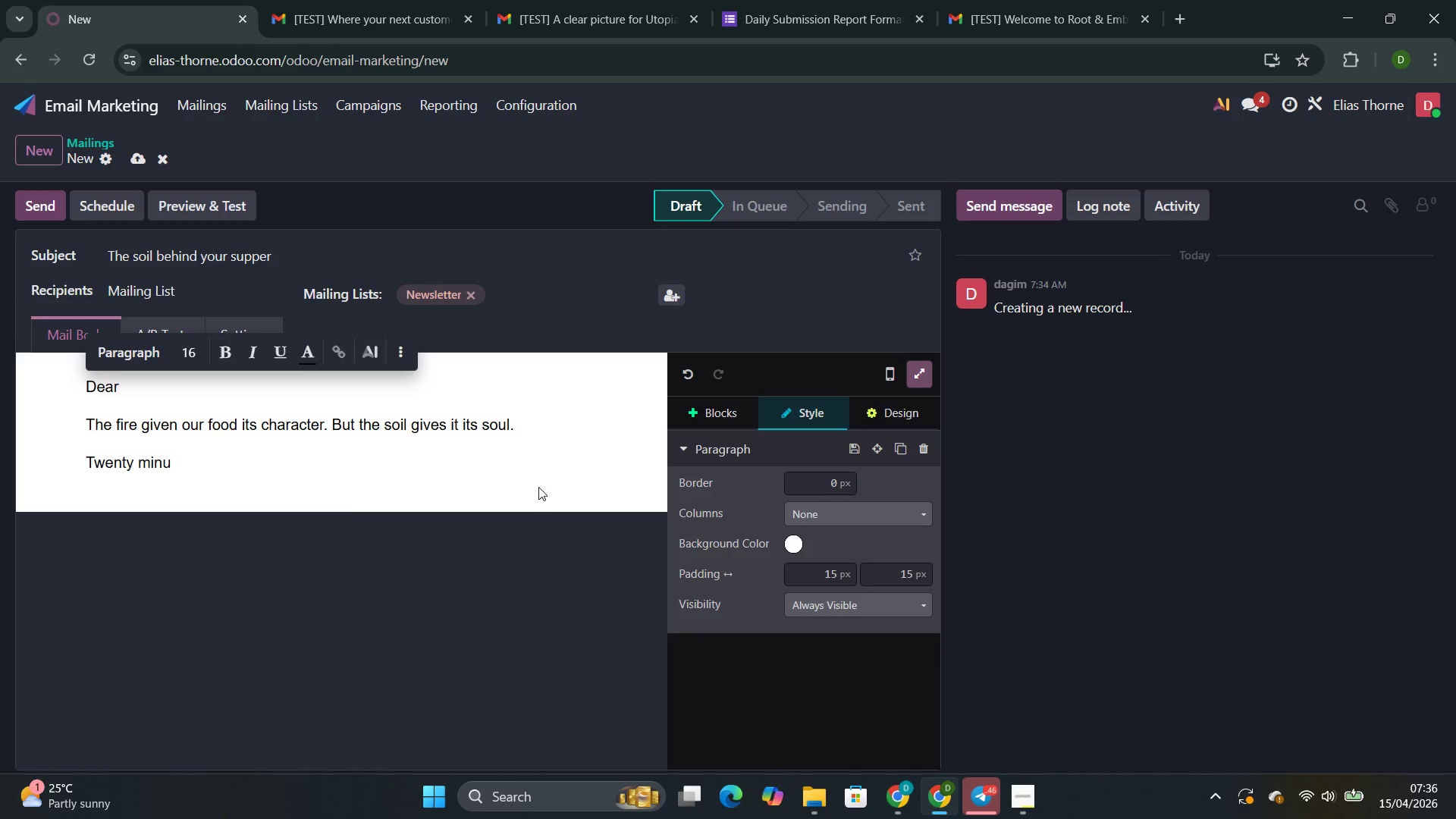 
type(tes b)
key(Backspace)
type(nrth f the resy)
key(Backspace)
 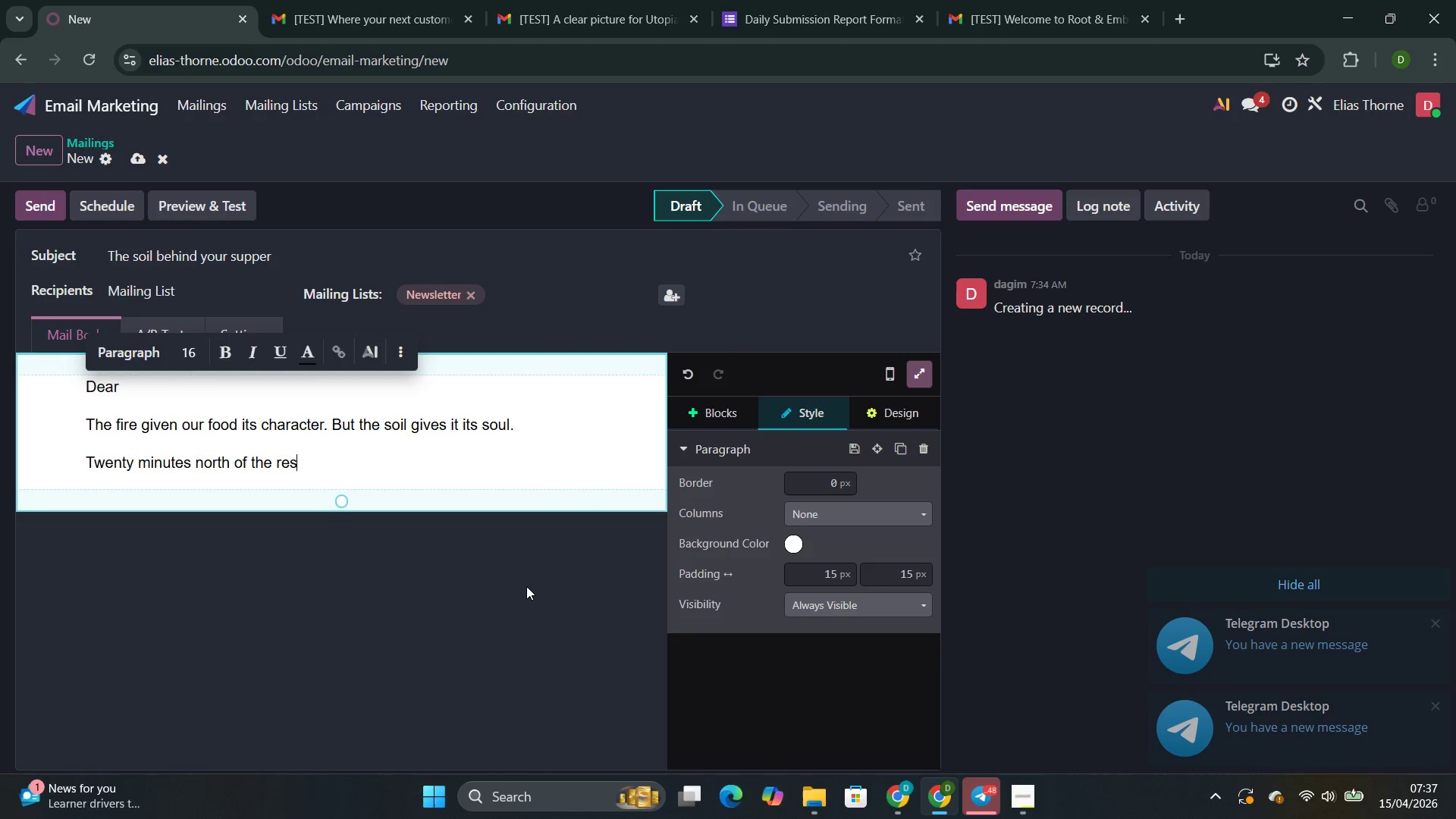 
hold_key(key=O, duration=3.94)
 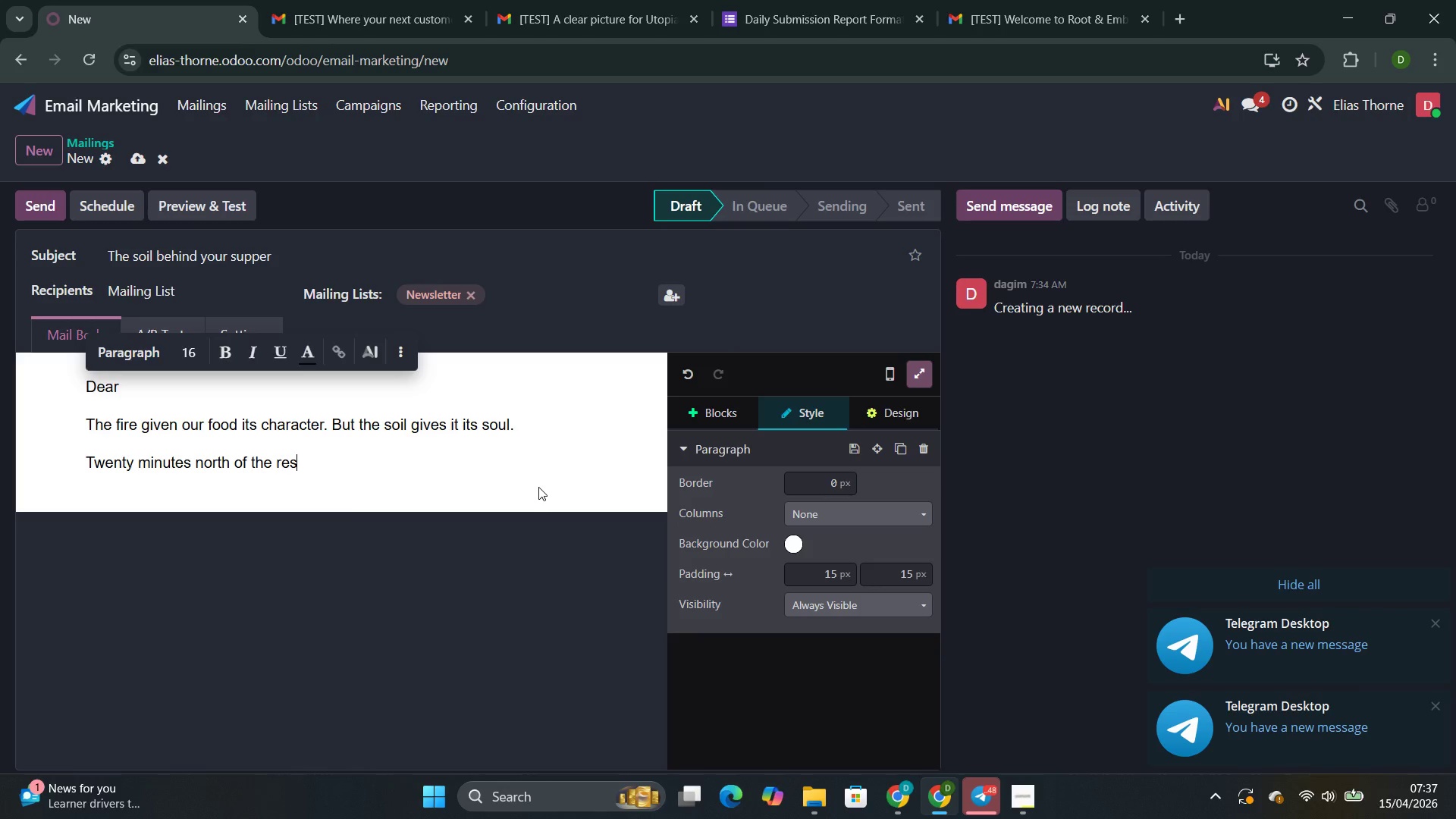 
type(taurant, tucked into a vally)
 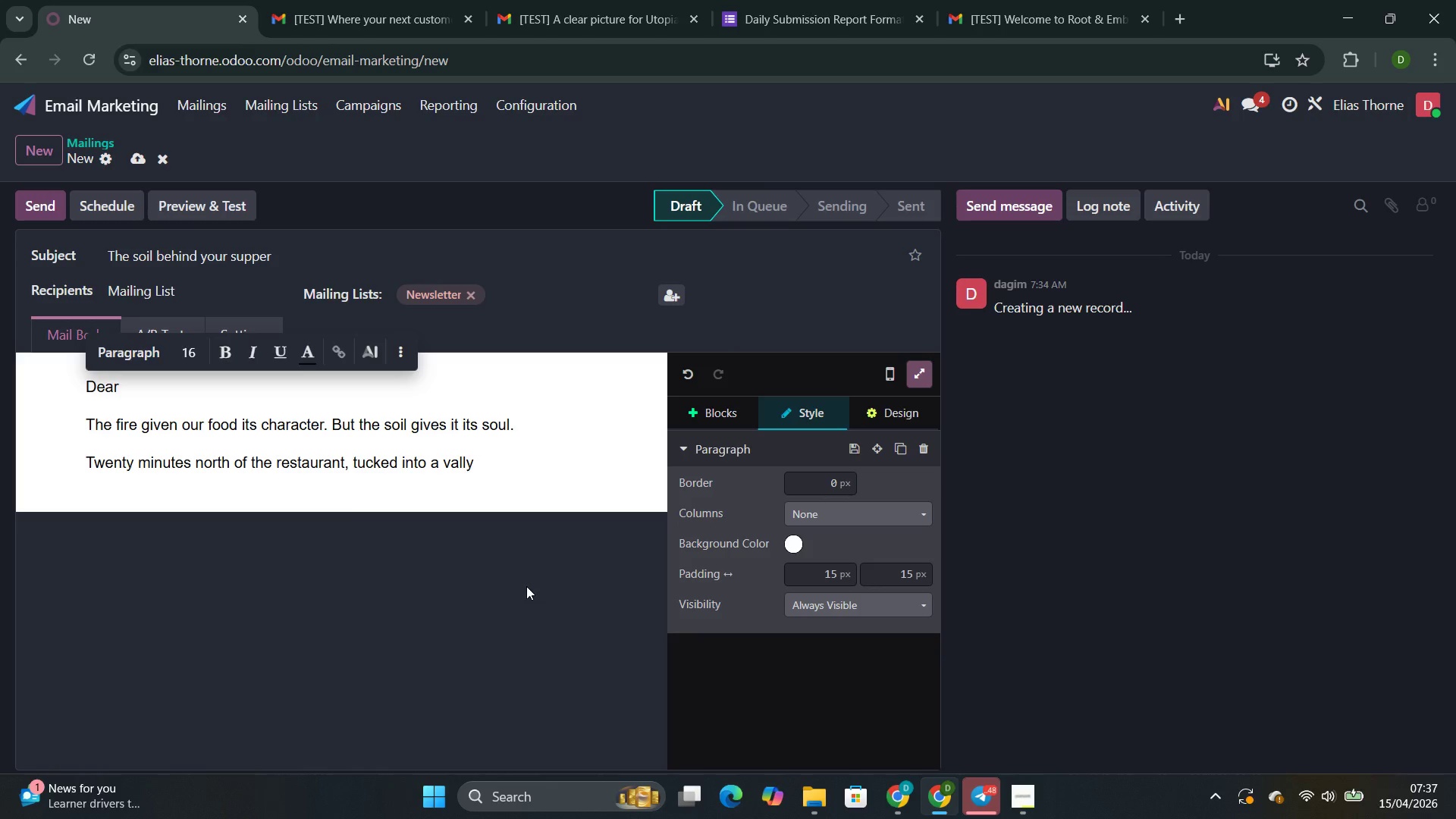 
key(ArrowLeft)
 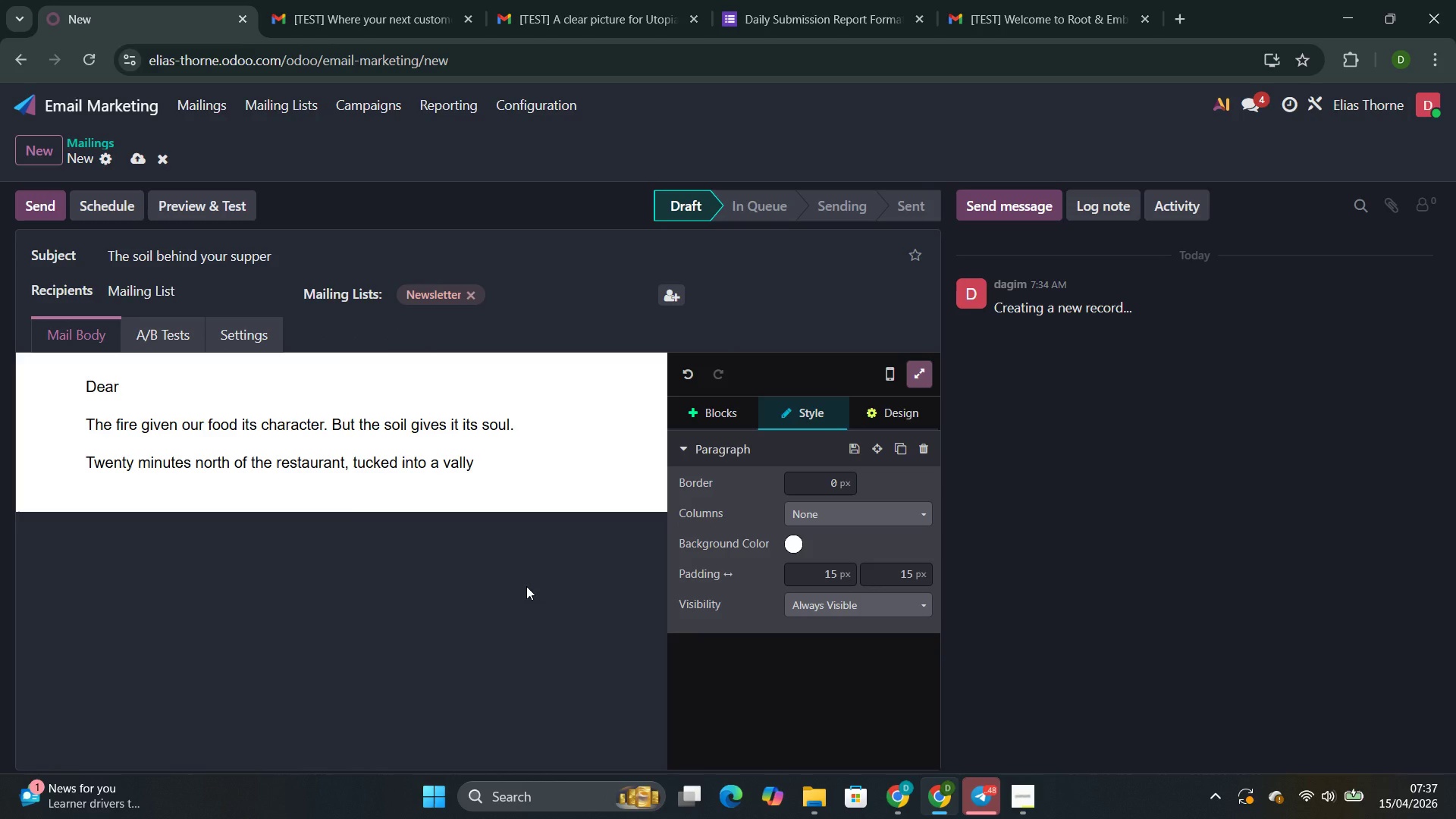 
key(E)
 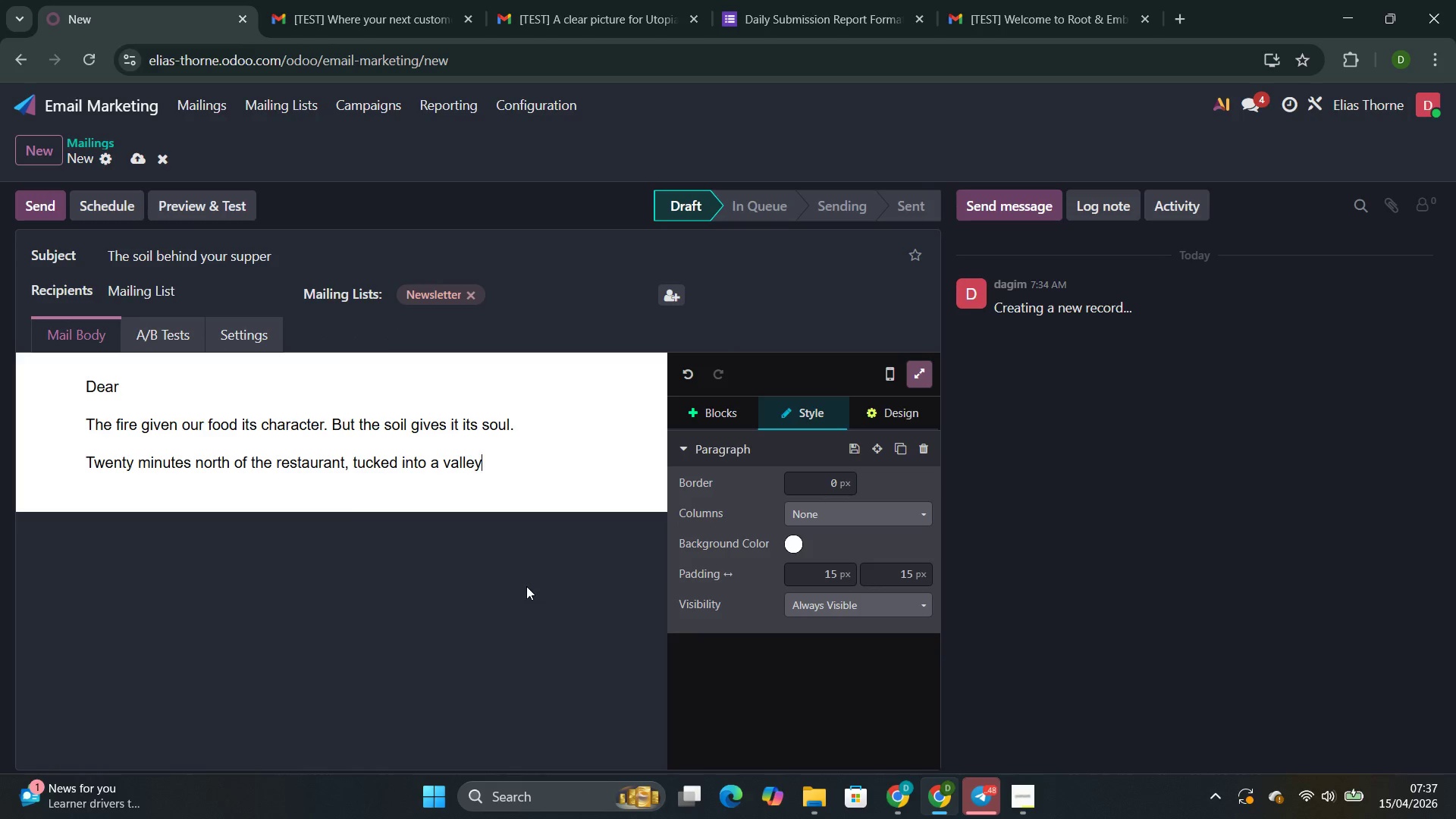 
key(ArrowRight)
 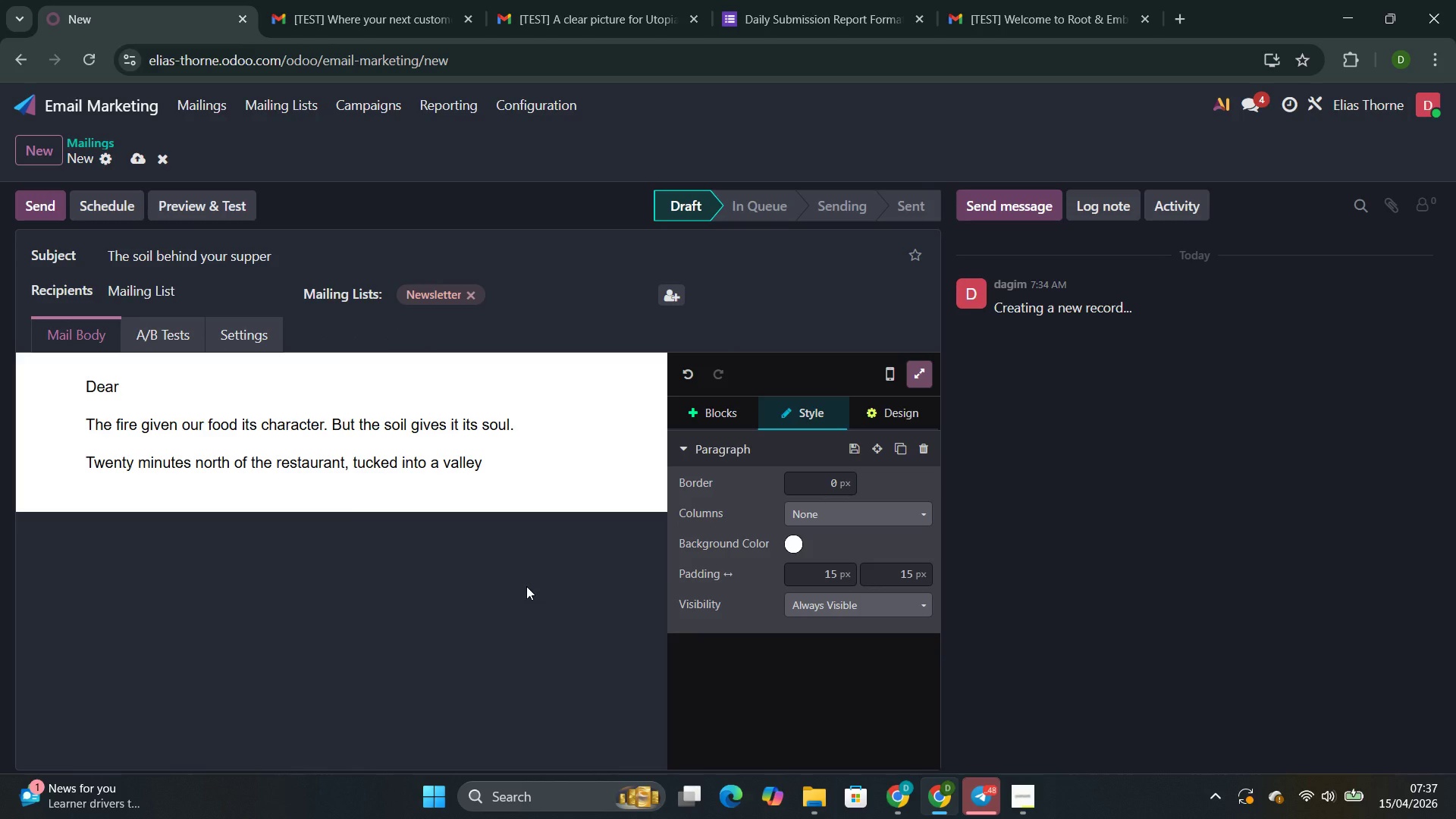 
key(Space)
 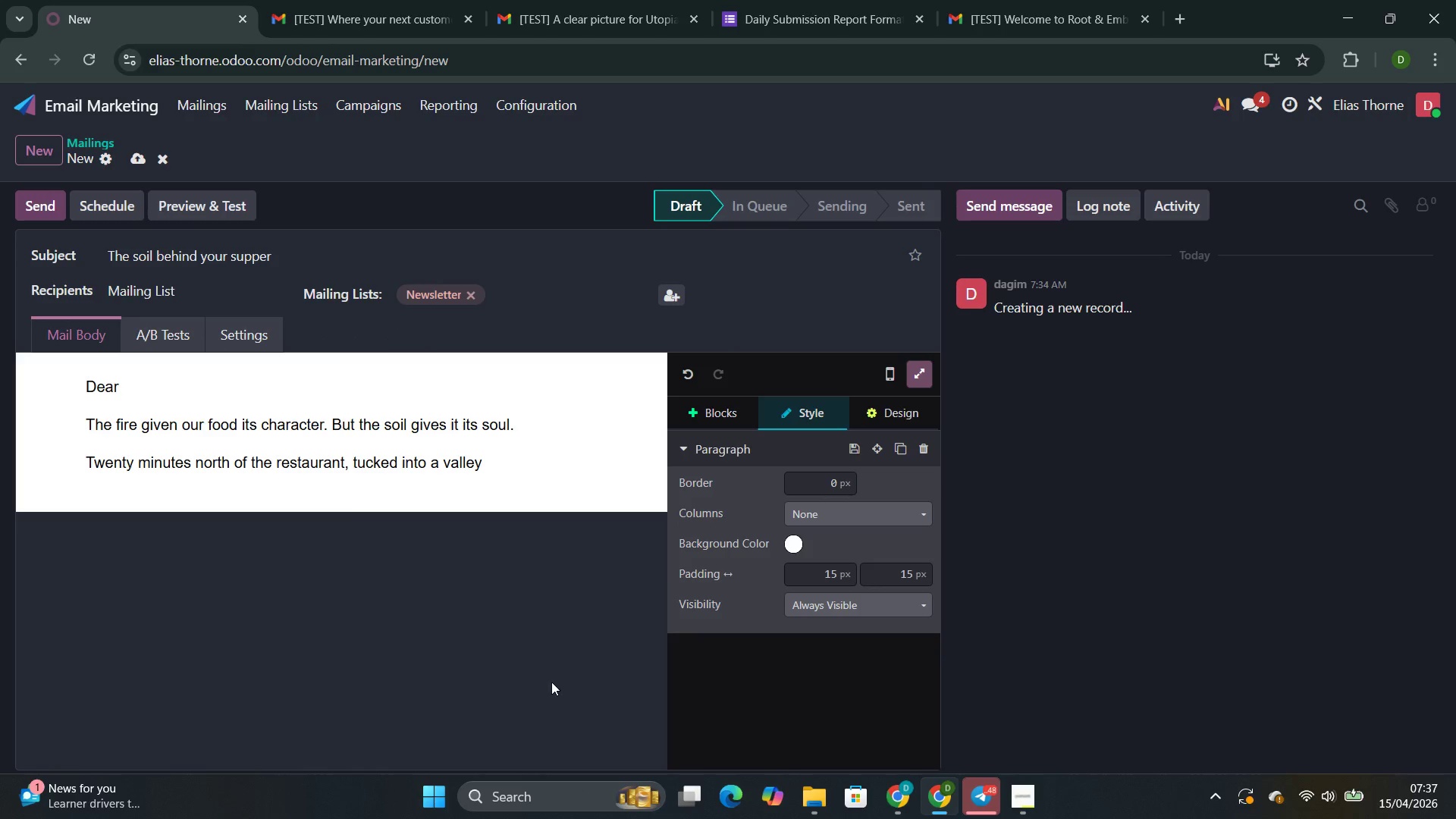 
key(T)
 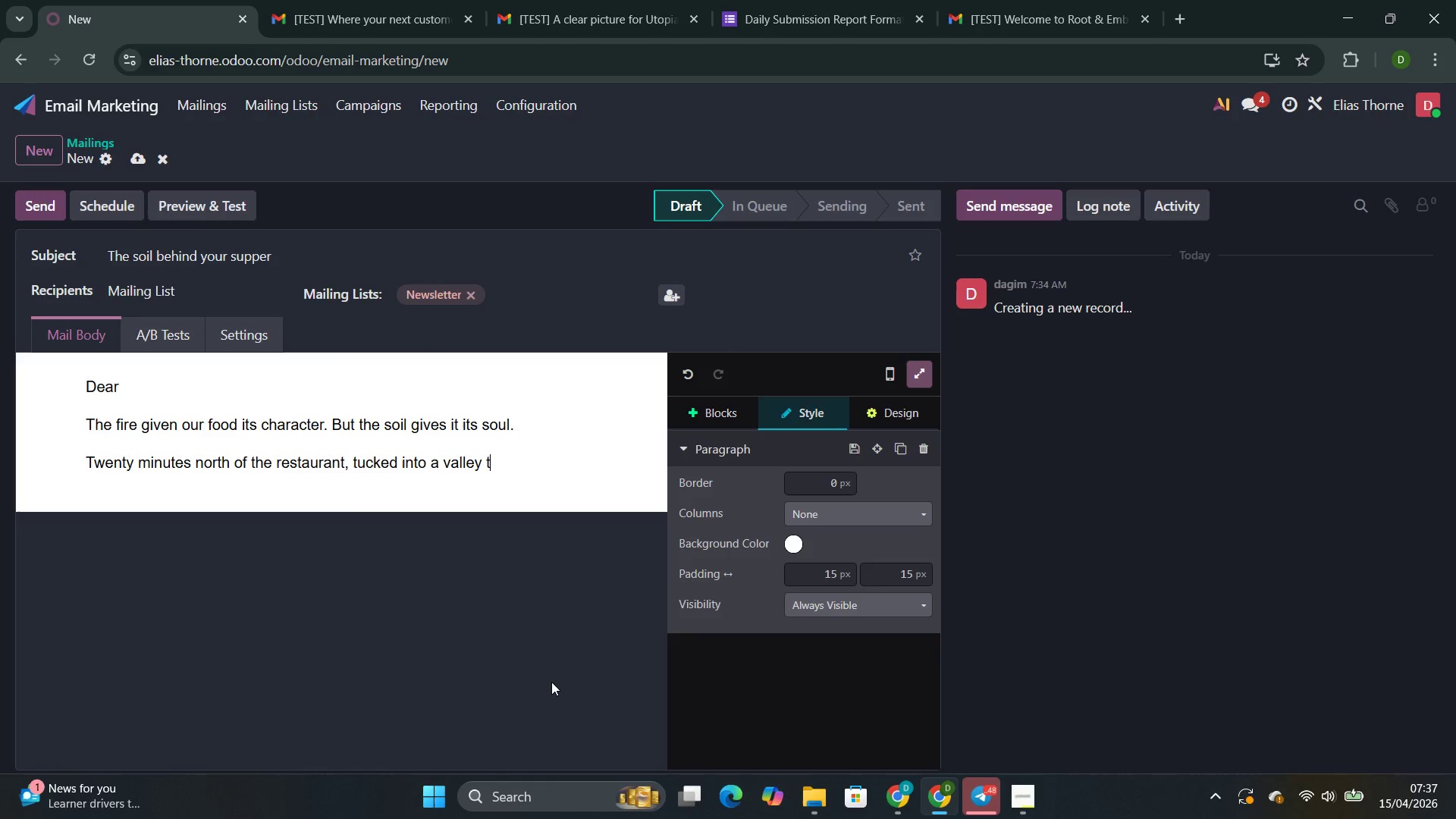 
type(hat cath)
key(Backspace)
 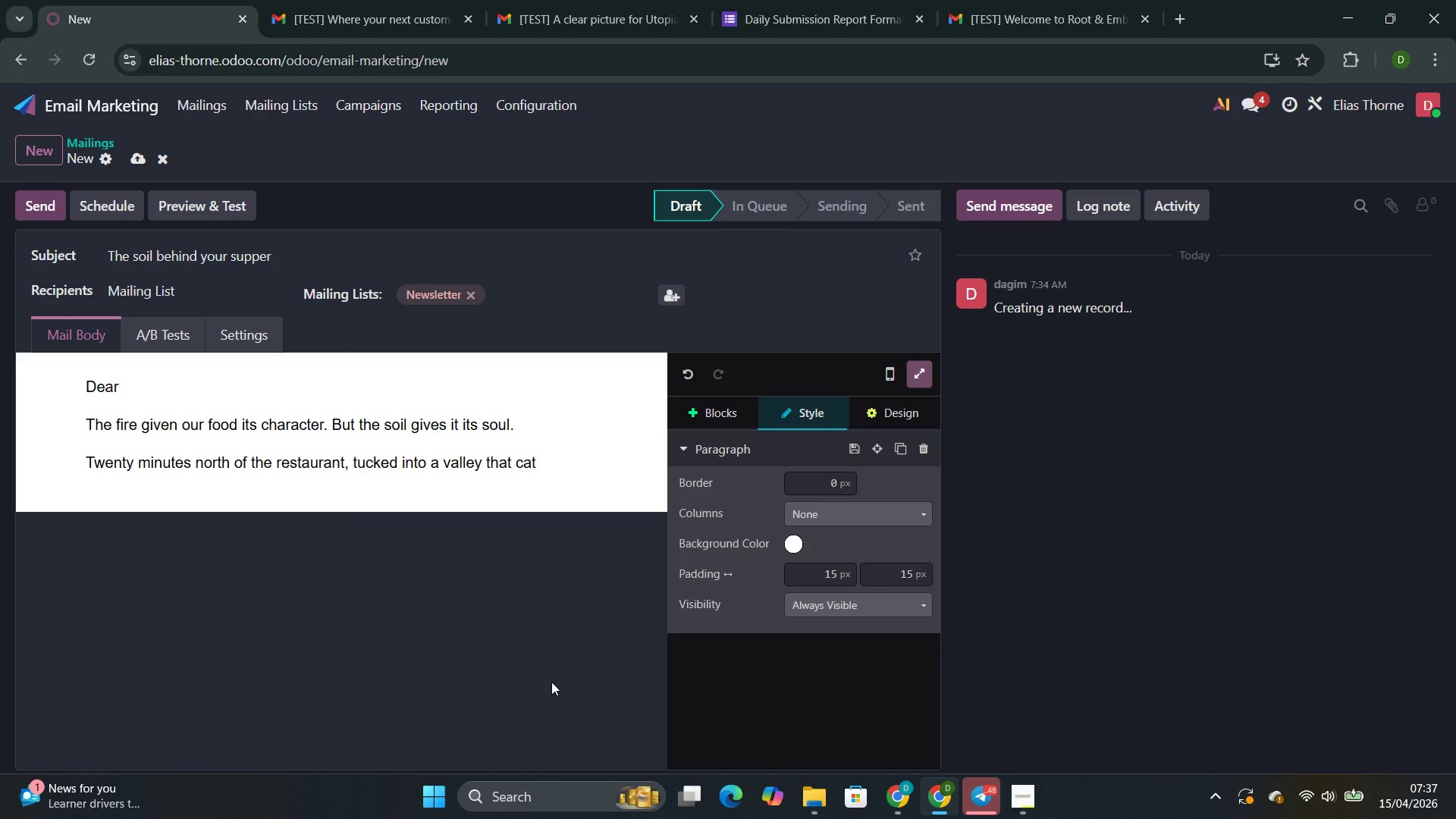 
type(ches morning fog h)
key(Backspace)
type(just r)
 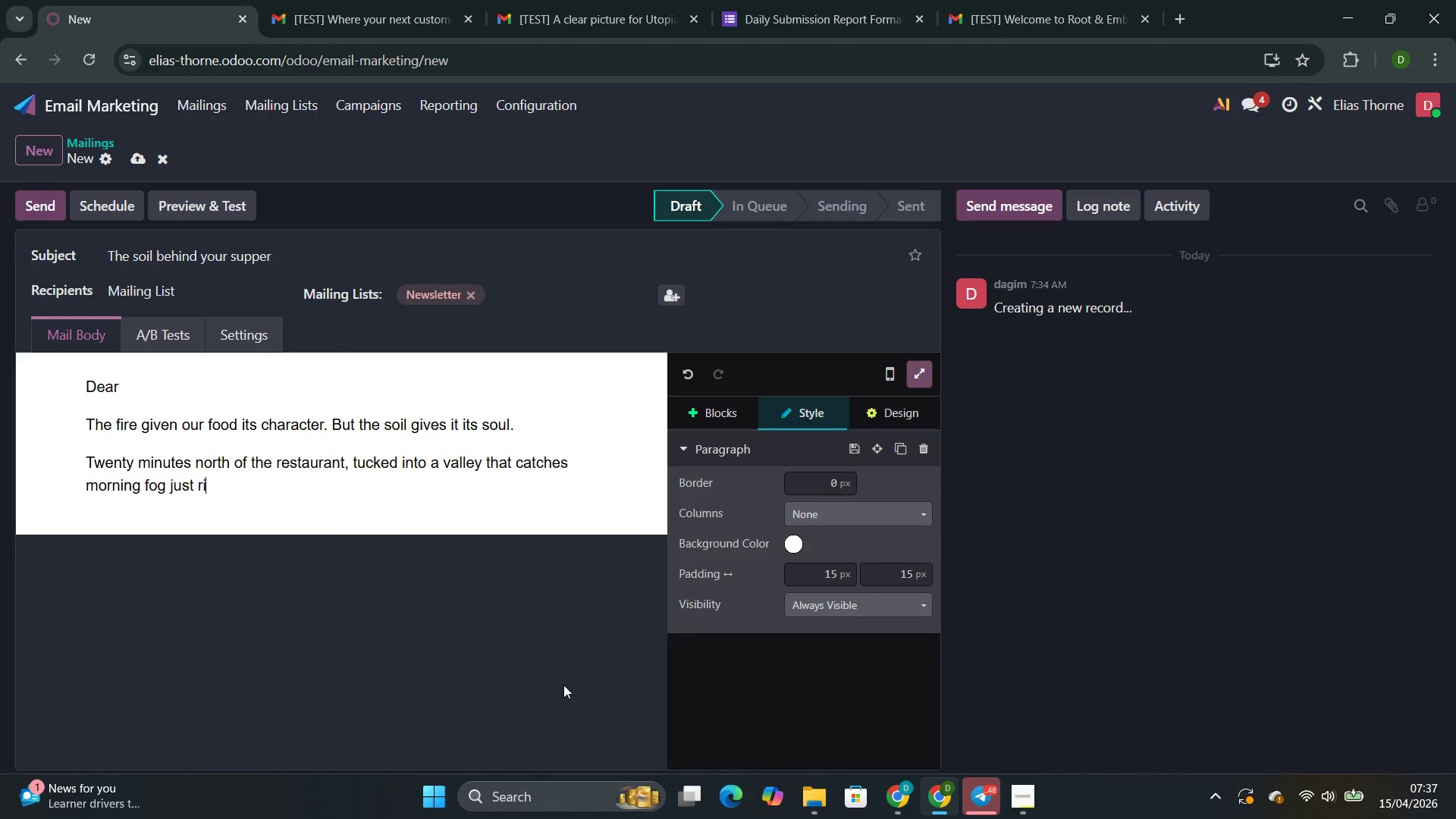 
type(ight )
 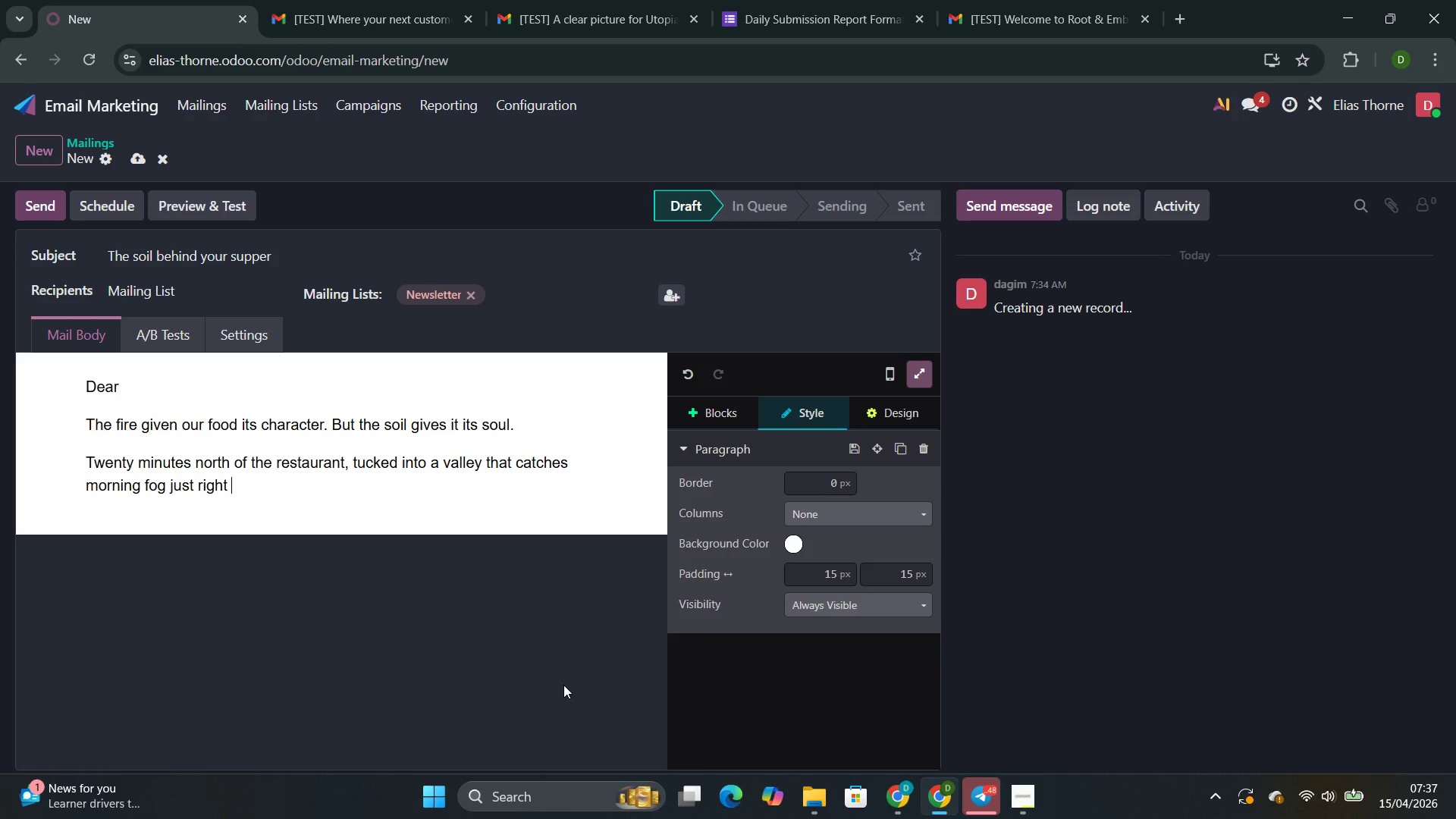 
type(Lies )
 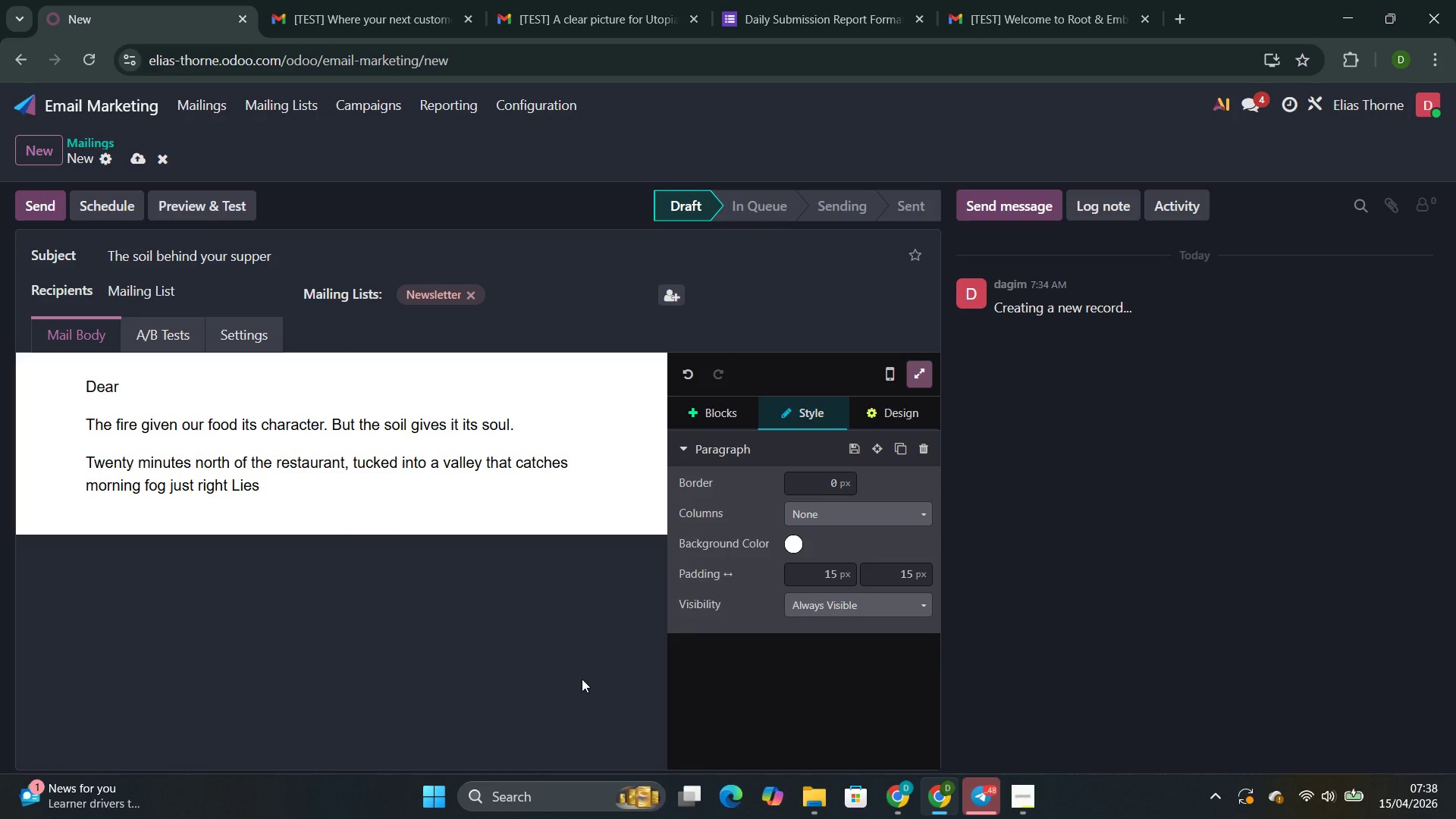 
key(ArrowLeft)
 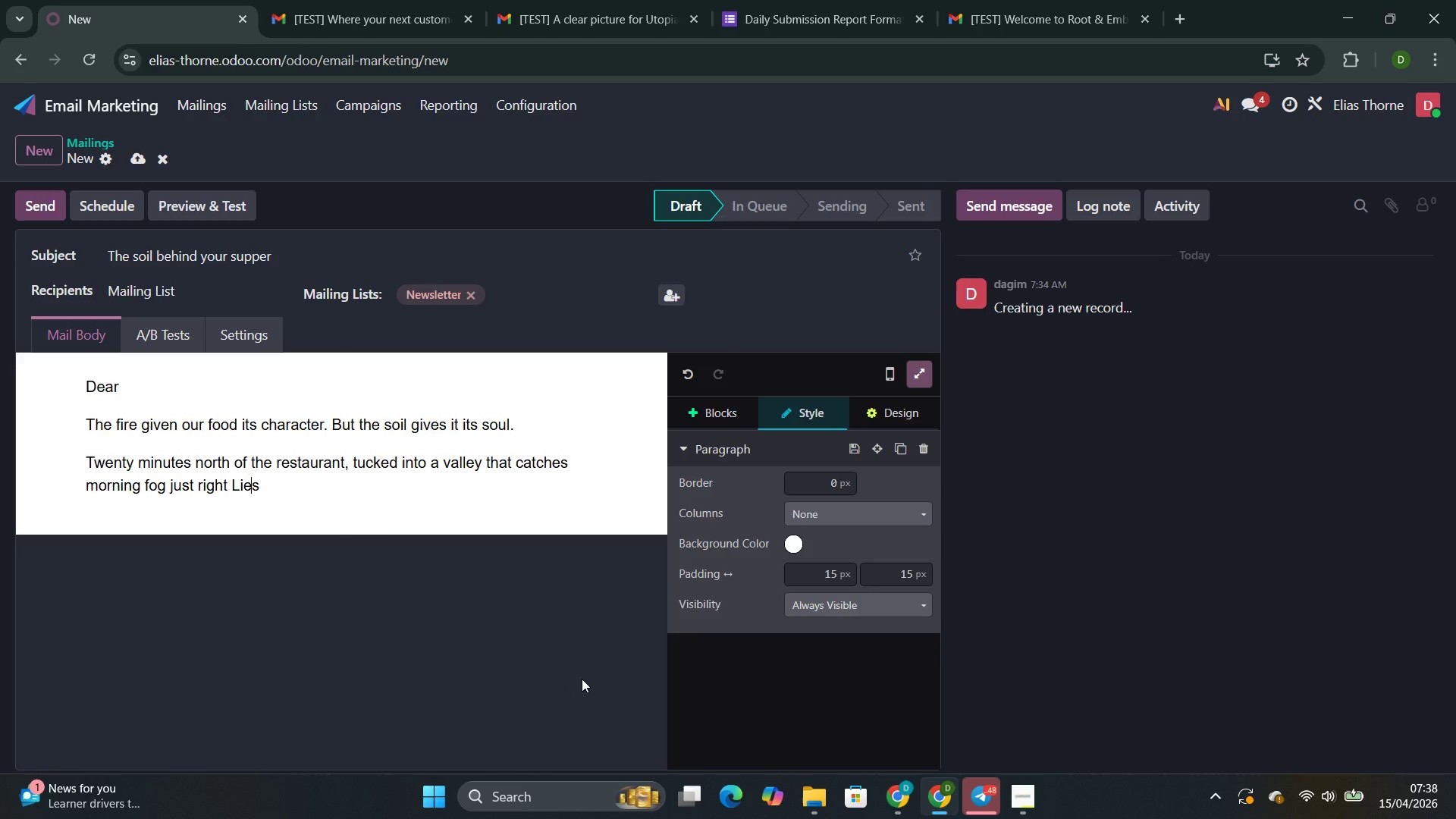 
key(ArrowLeft)
 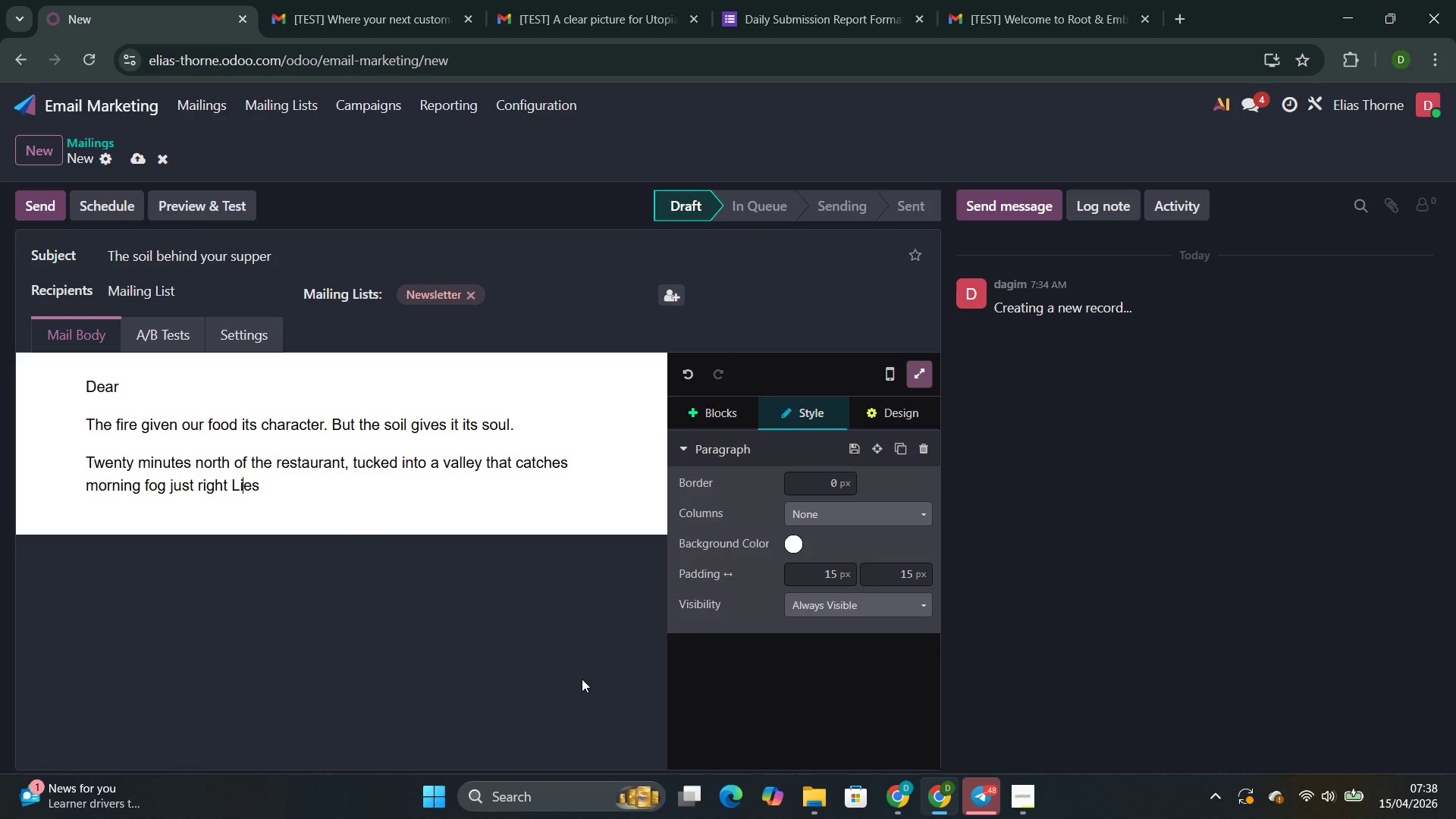 
key(ArrowLeft)
 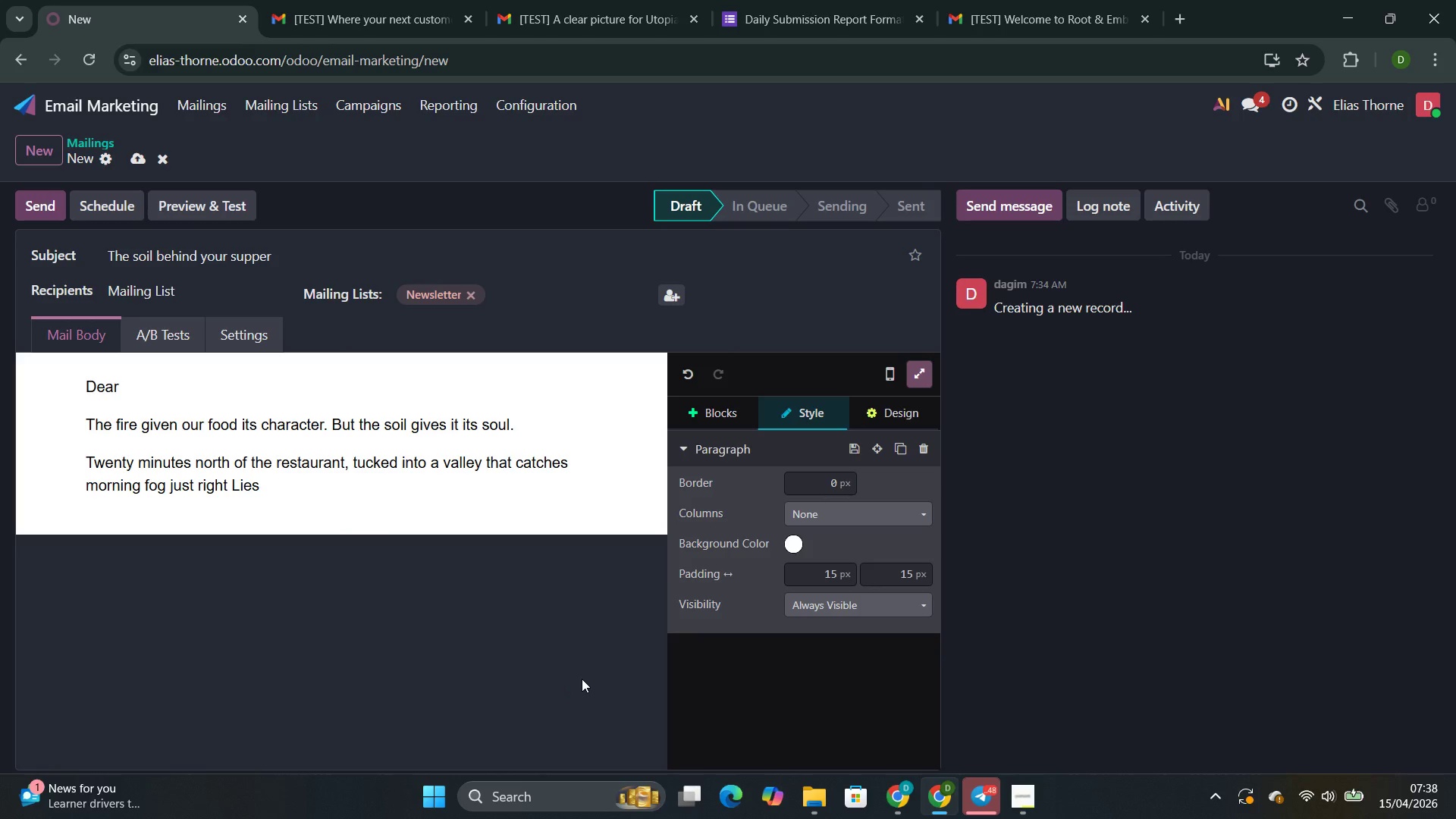 
key(ArrowLeft)
 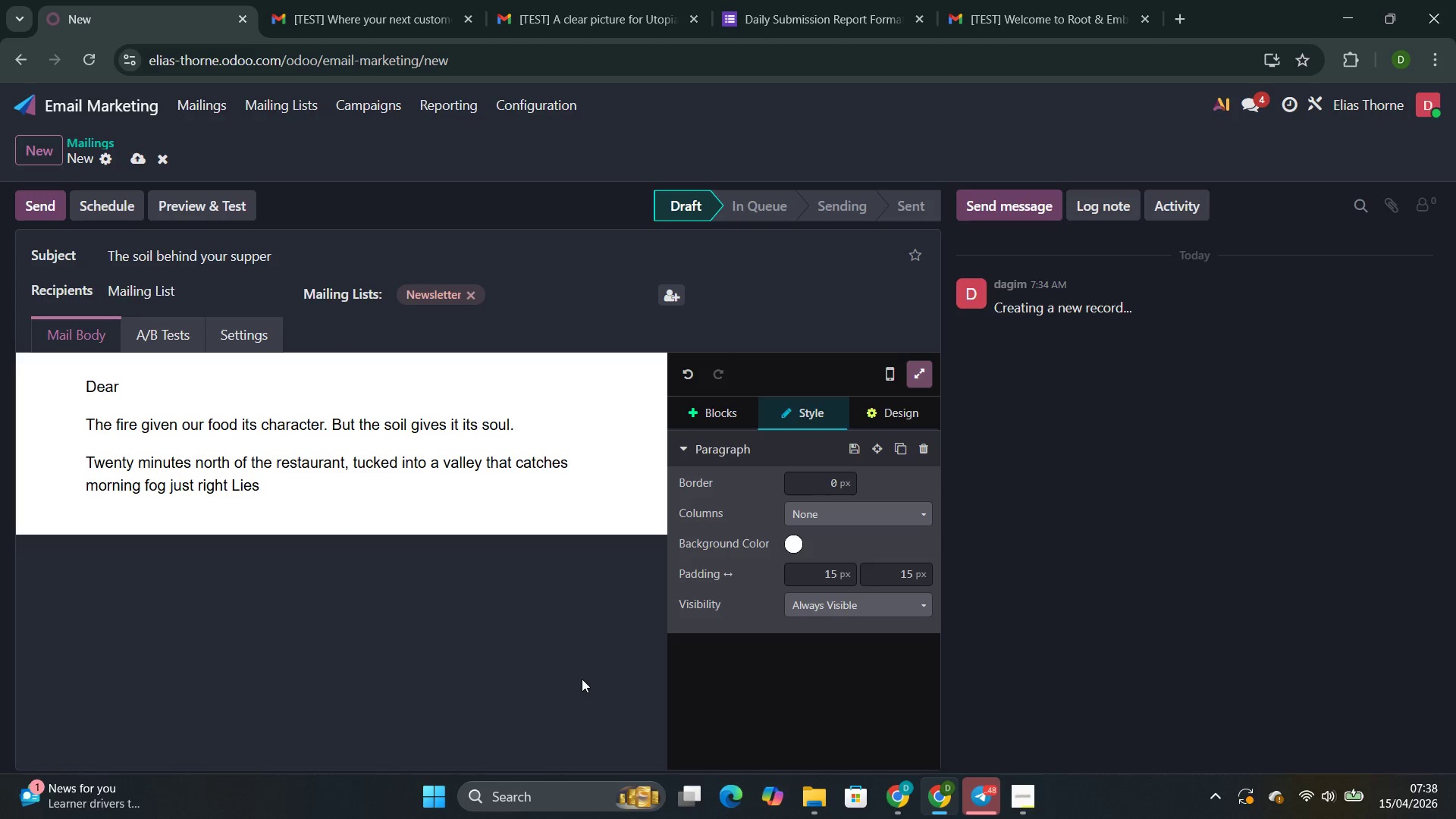 
key(Backspace)
 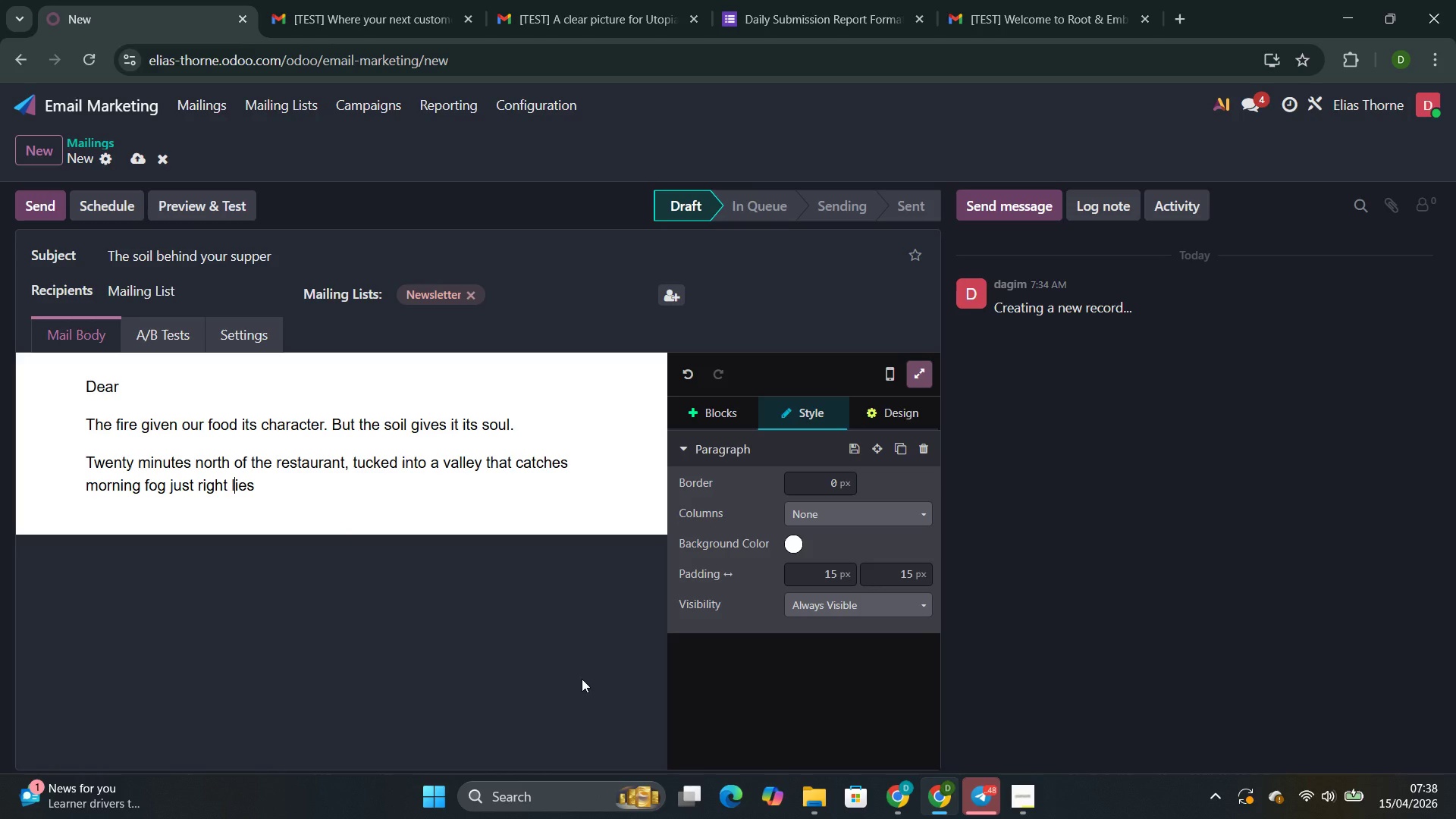 
key(L)
 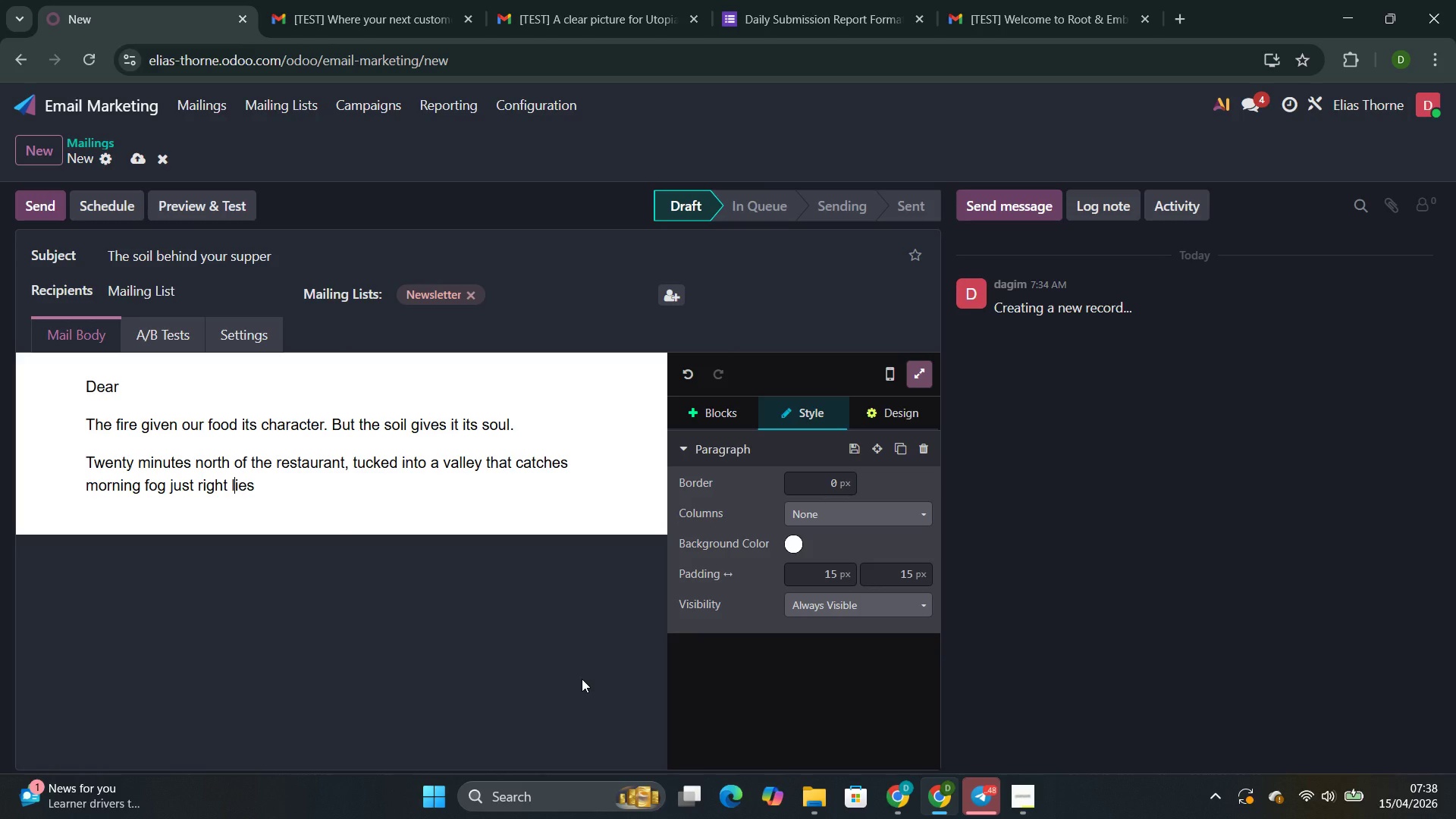 
key(Control+ControlRight)
 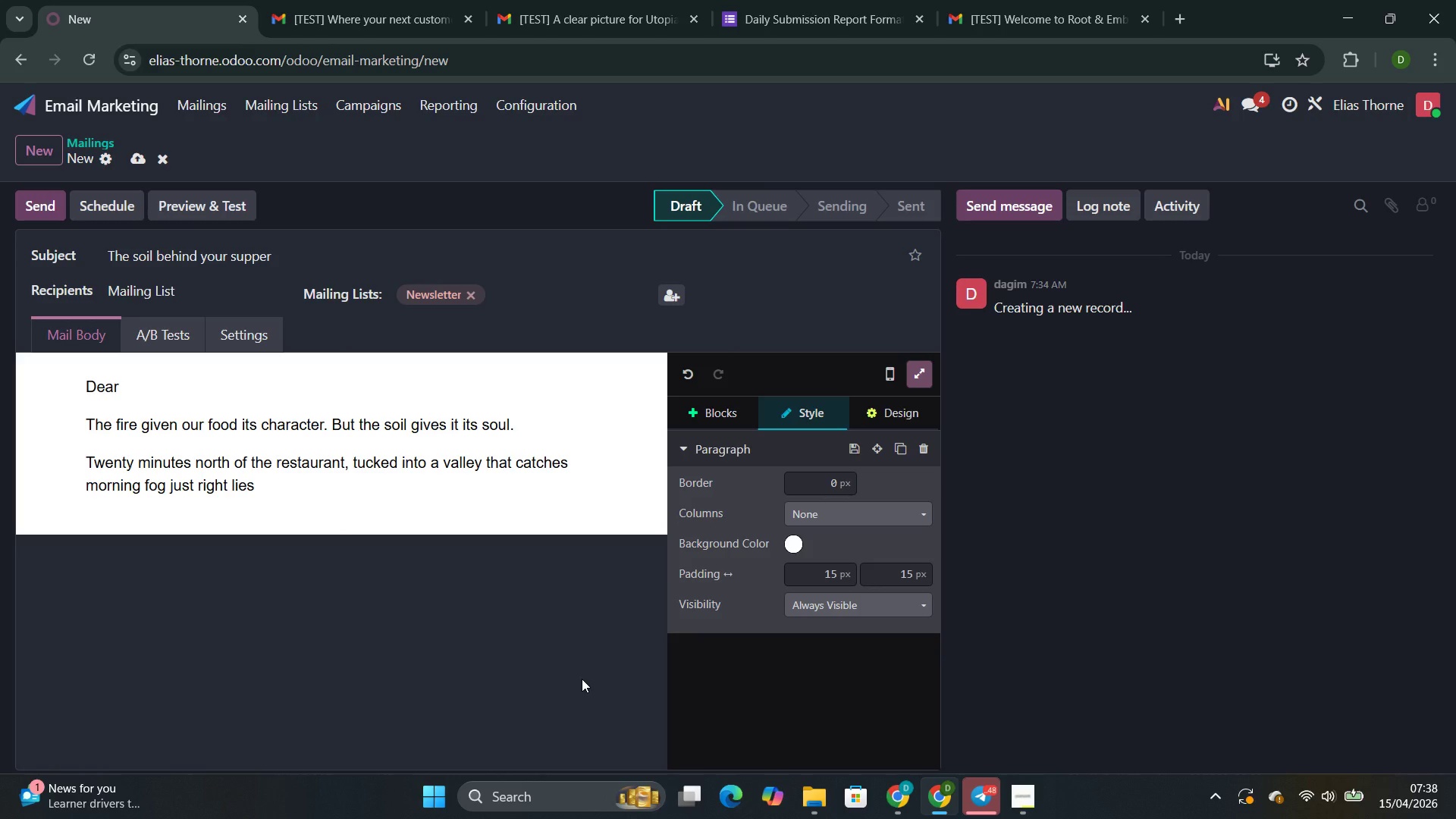 
key(ArrowLeft)
 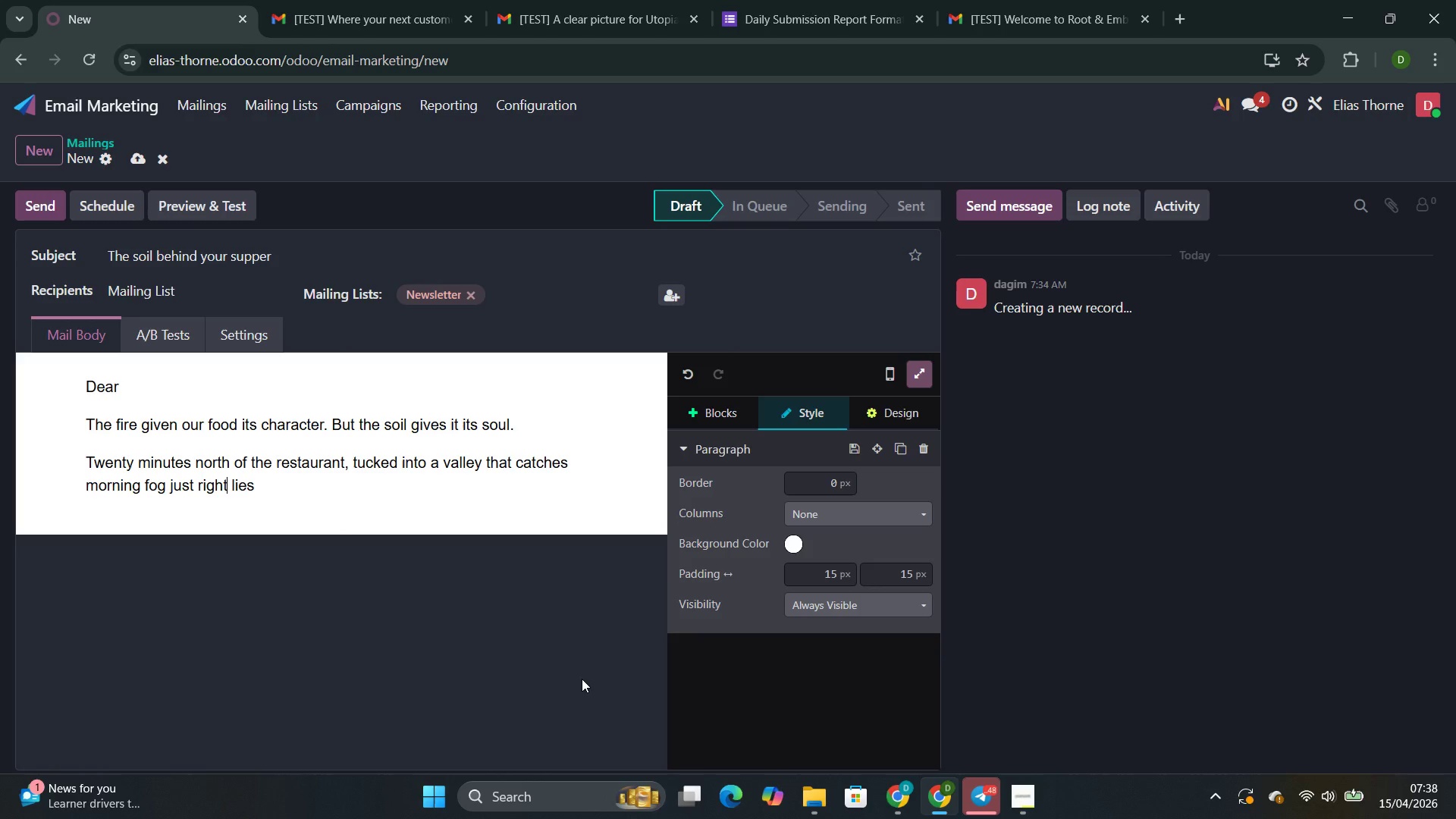 
key(ArrowLeft)
 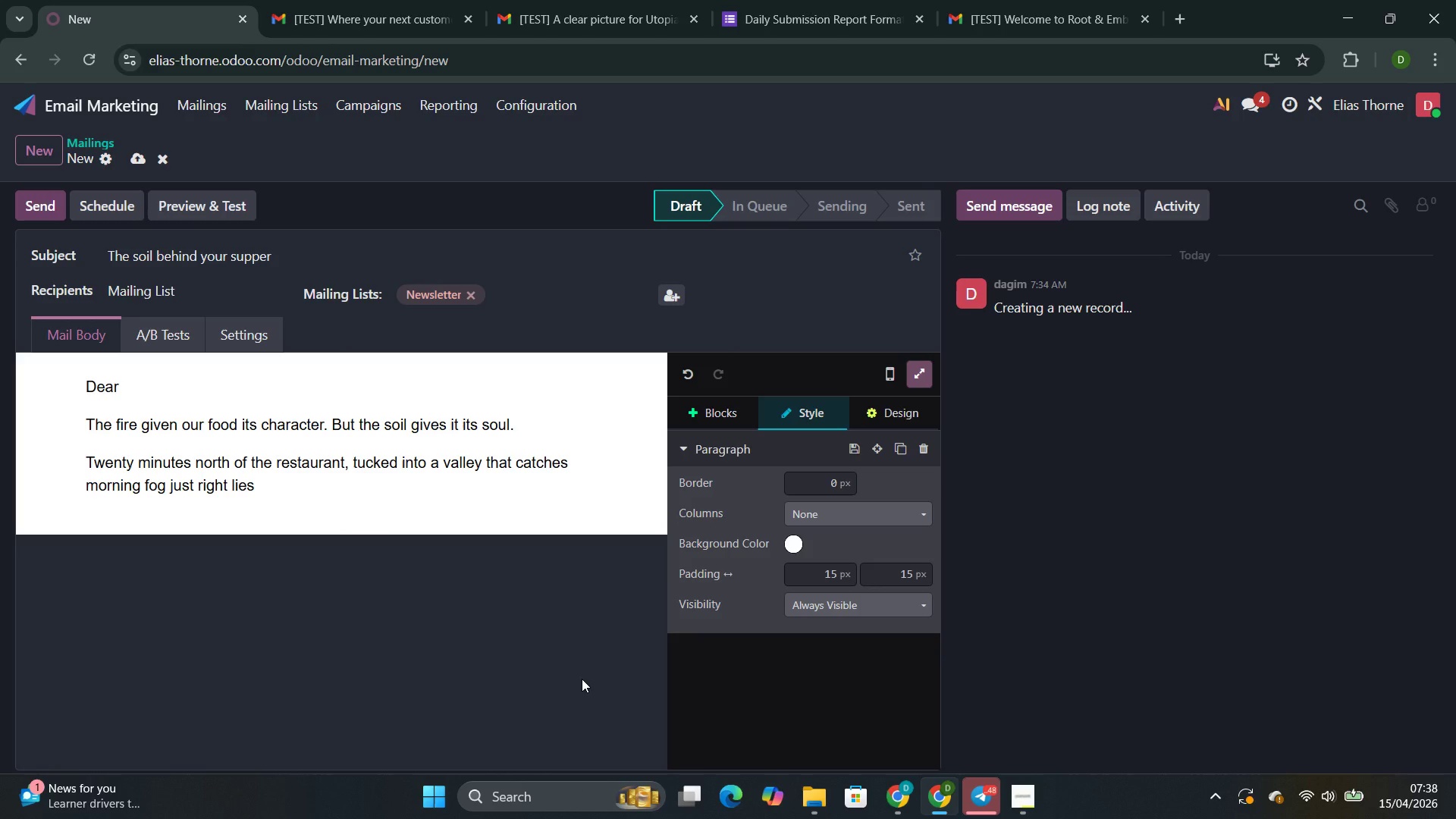 
key(Comma)
 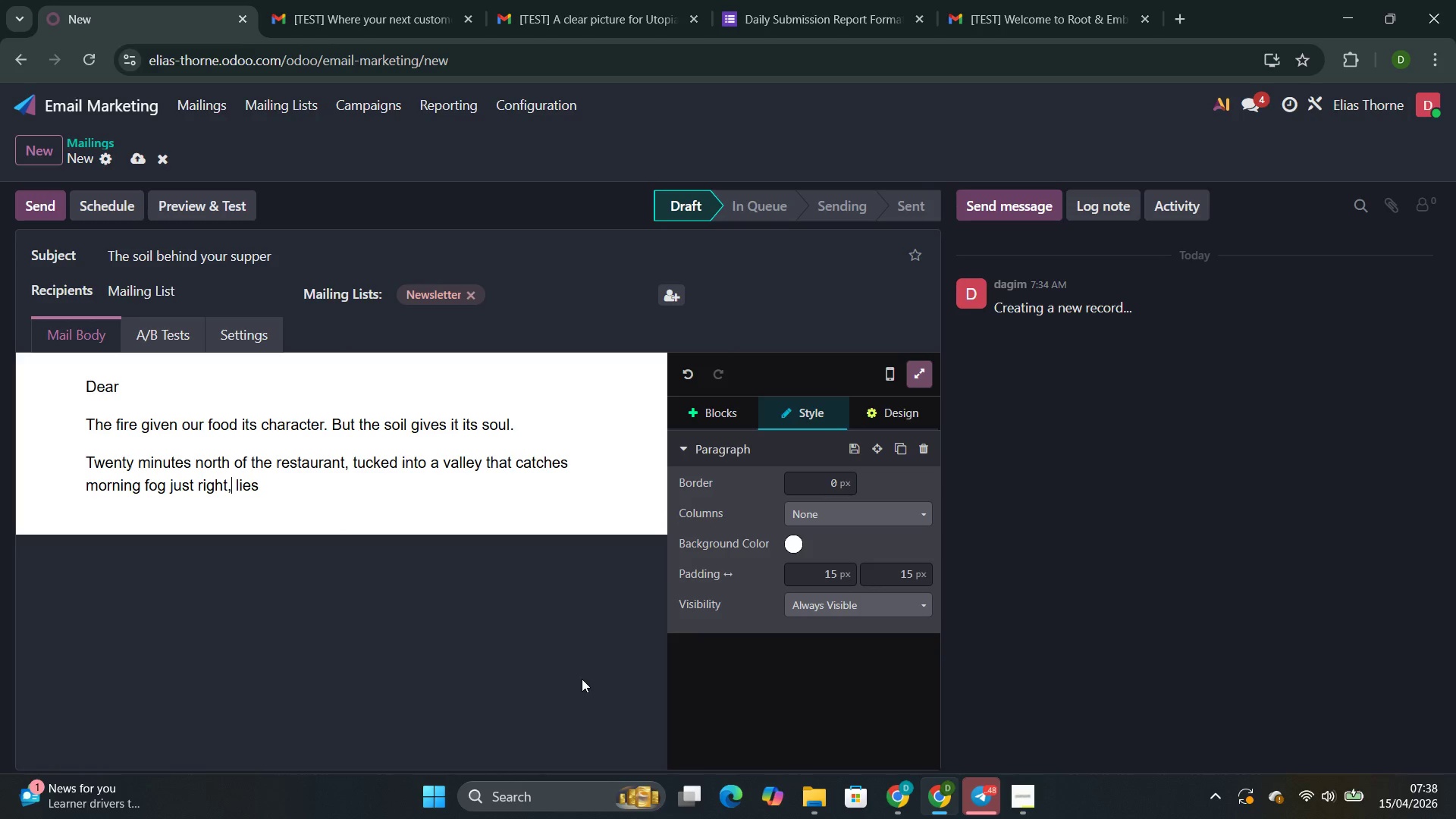 
key(ArrowRight)
 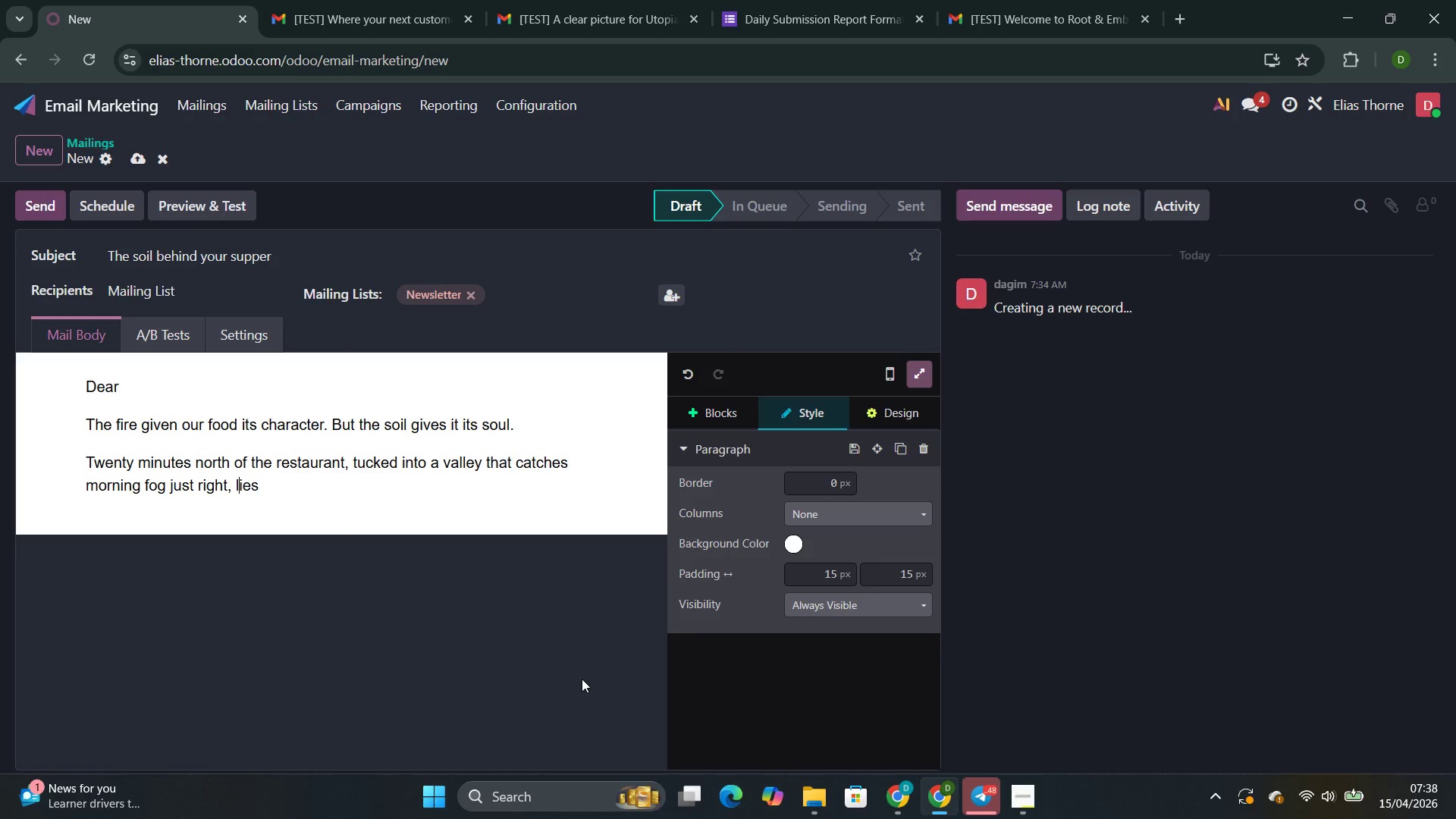 
key(ArrowRight)
 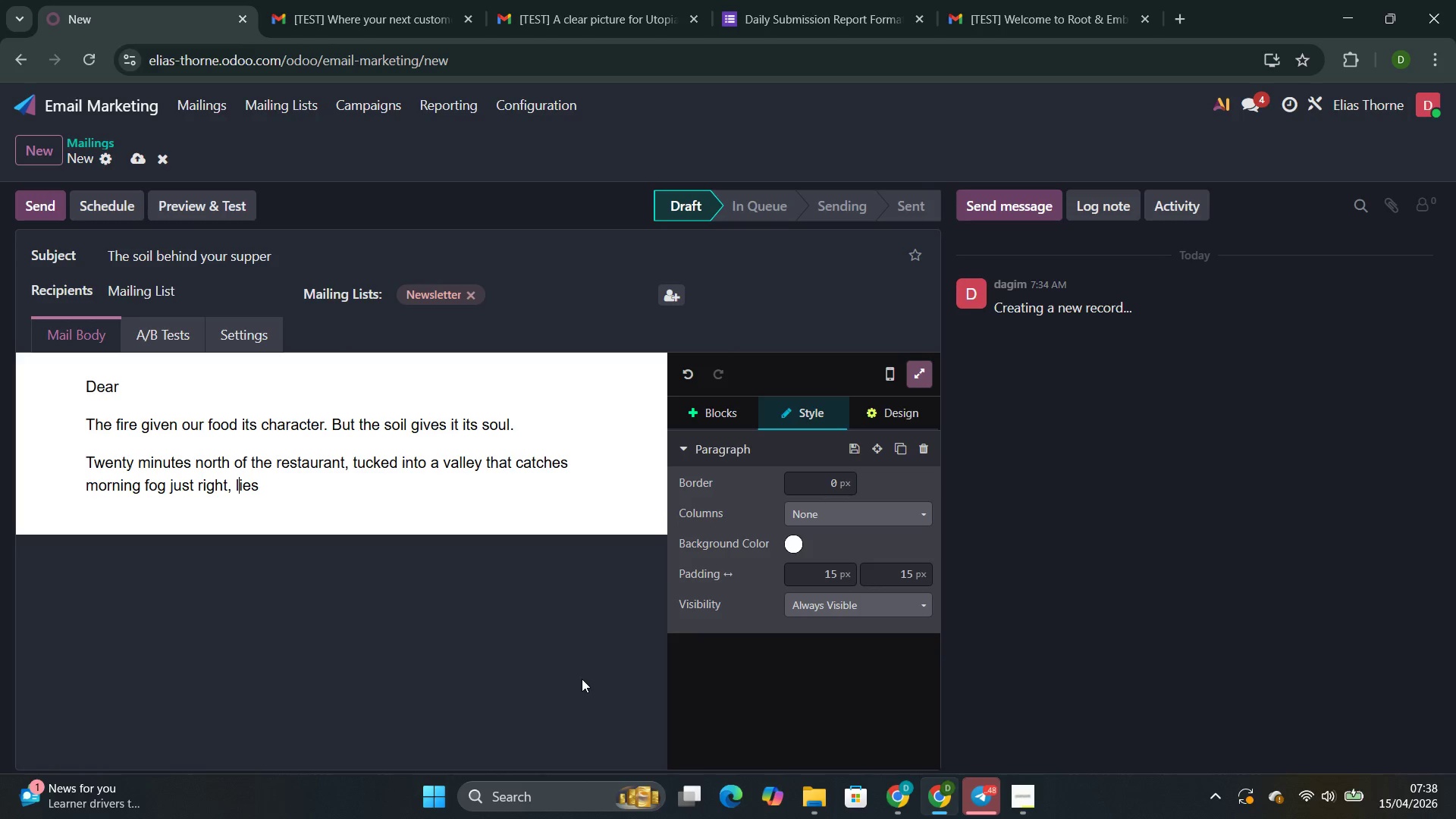 
key(ArrowRight)
 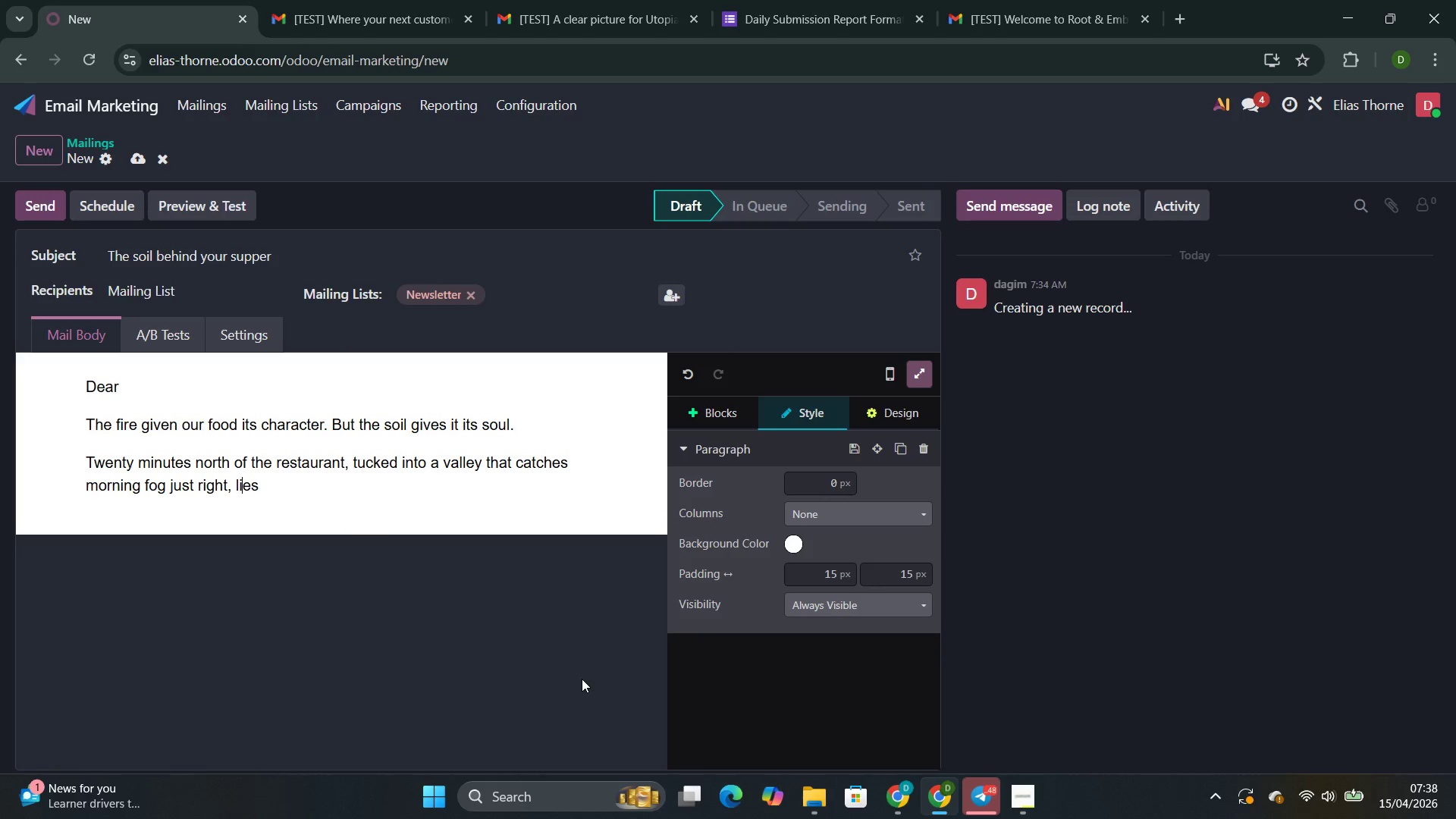 
key(ArrowRight)
 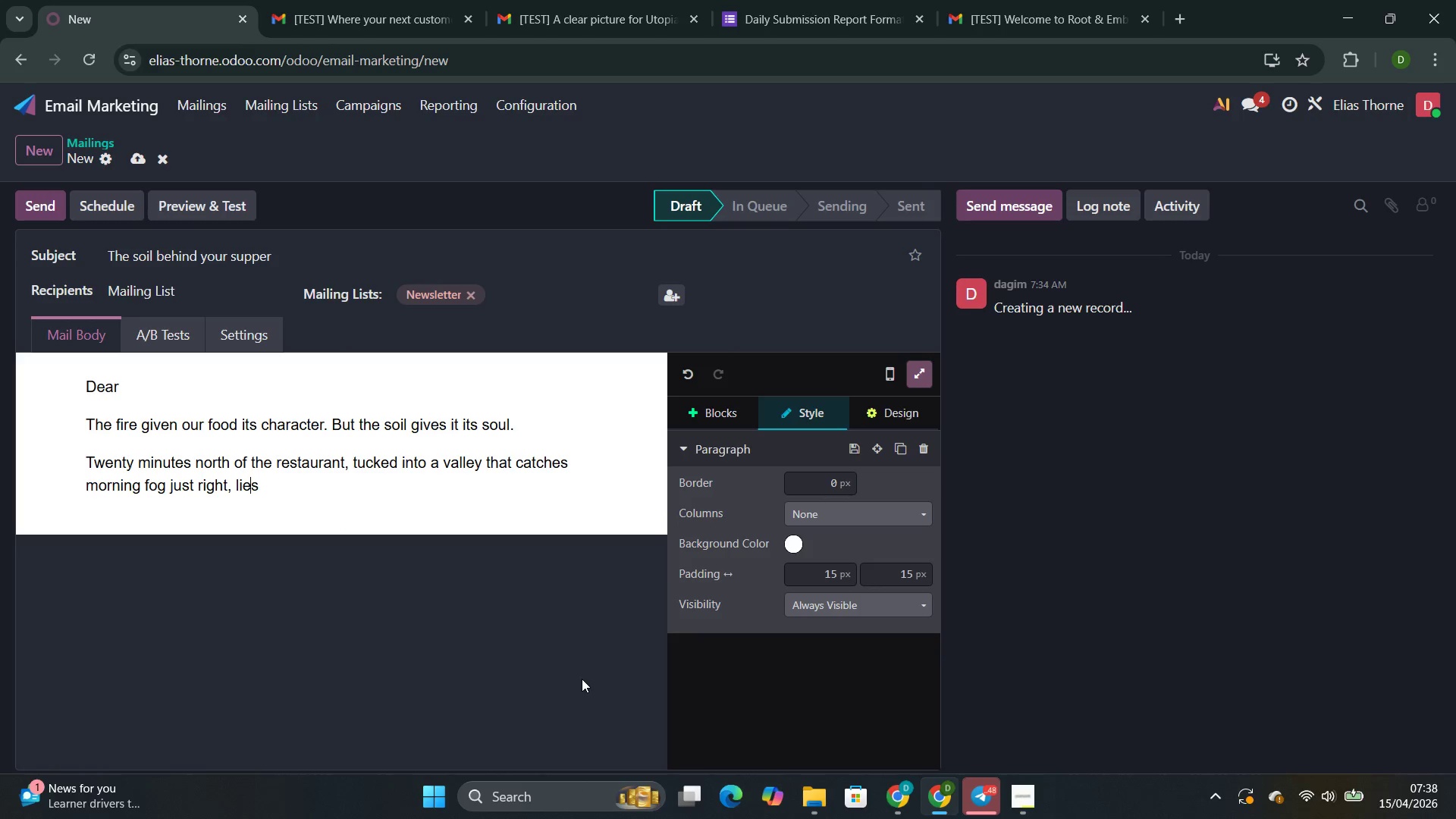 
key(ArrowRight)
 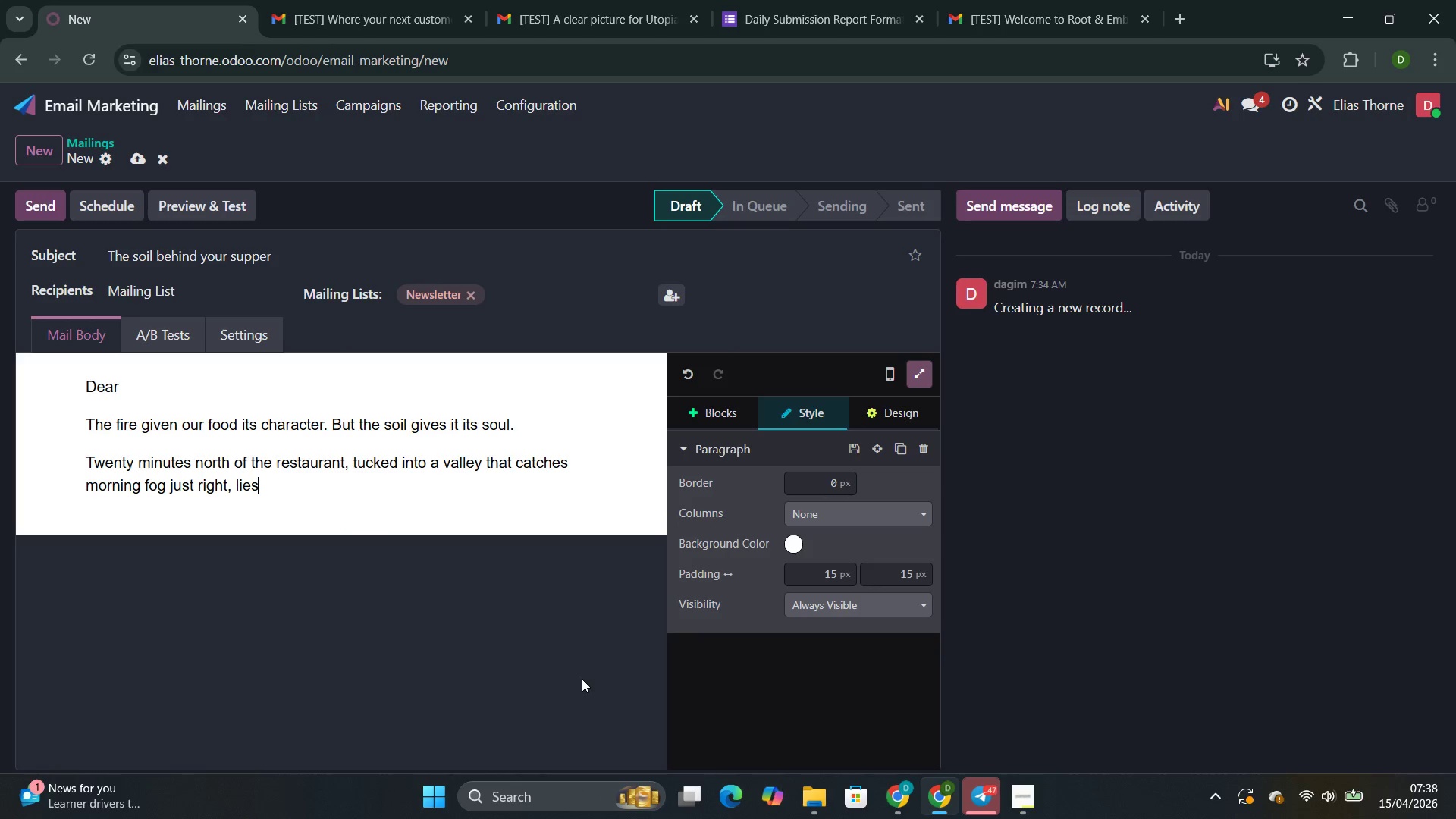 
key(ArrowRight)
 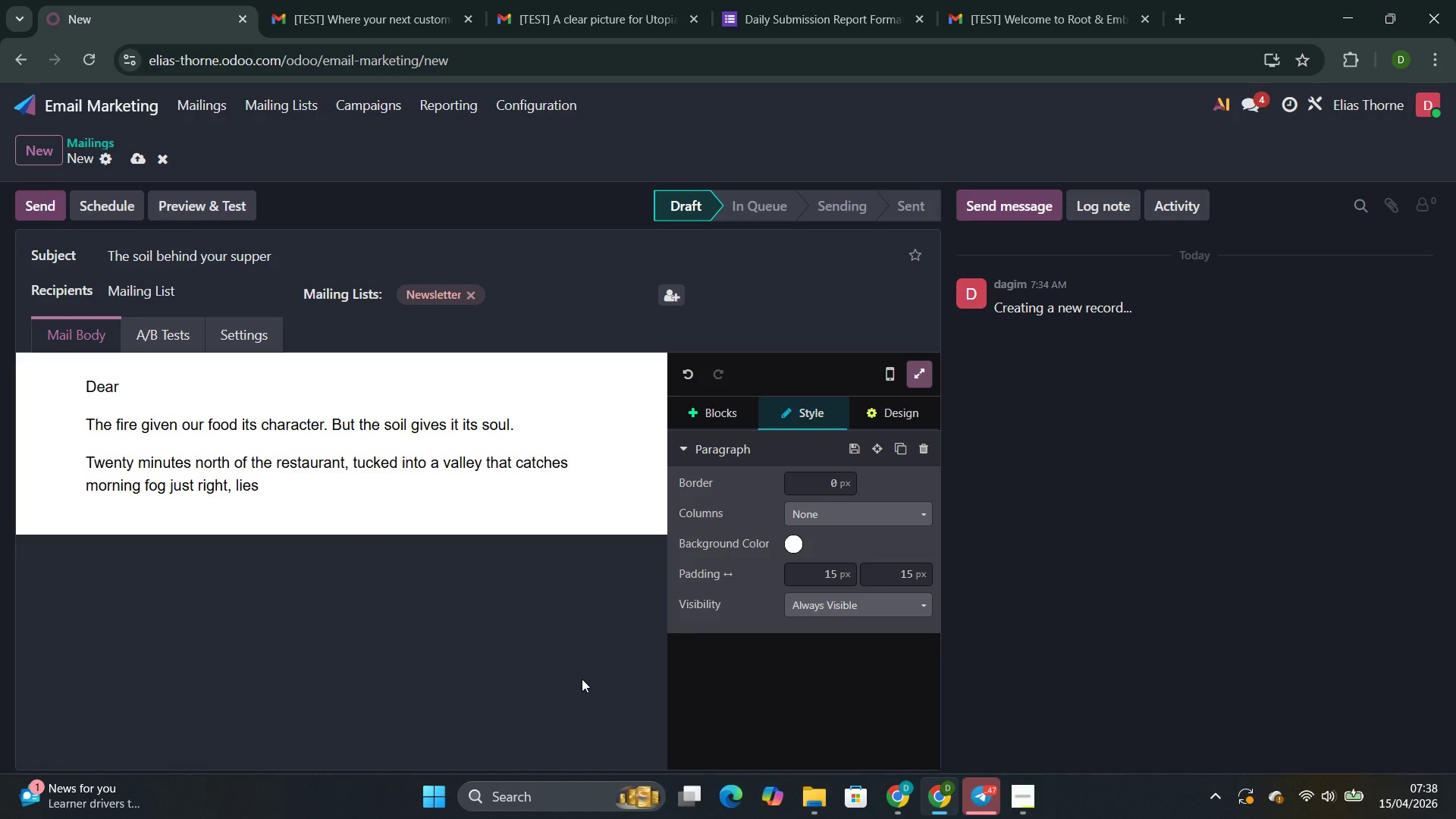 
type(Blackwood ORganic Fatm)
key(Backspace)
key(Backspace)
type(rms. We don't just source from them )
key(Backspace)
type(. We plan menus around what ther)
key(Backspace)
type(ir fields re offering )
 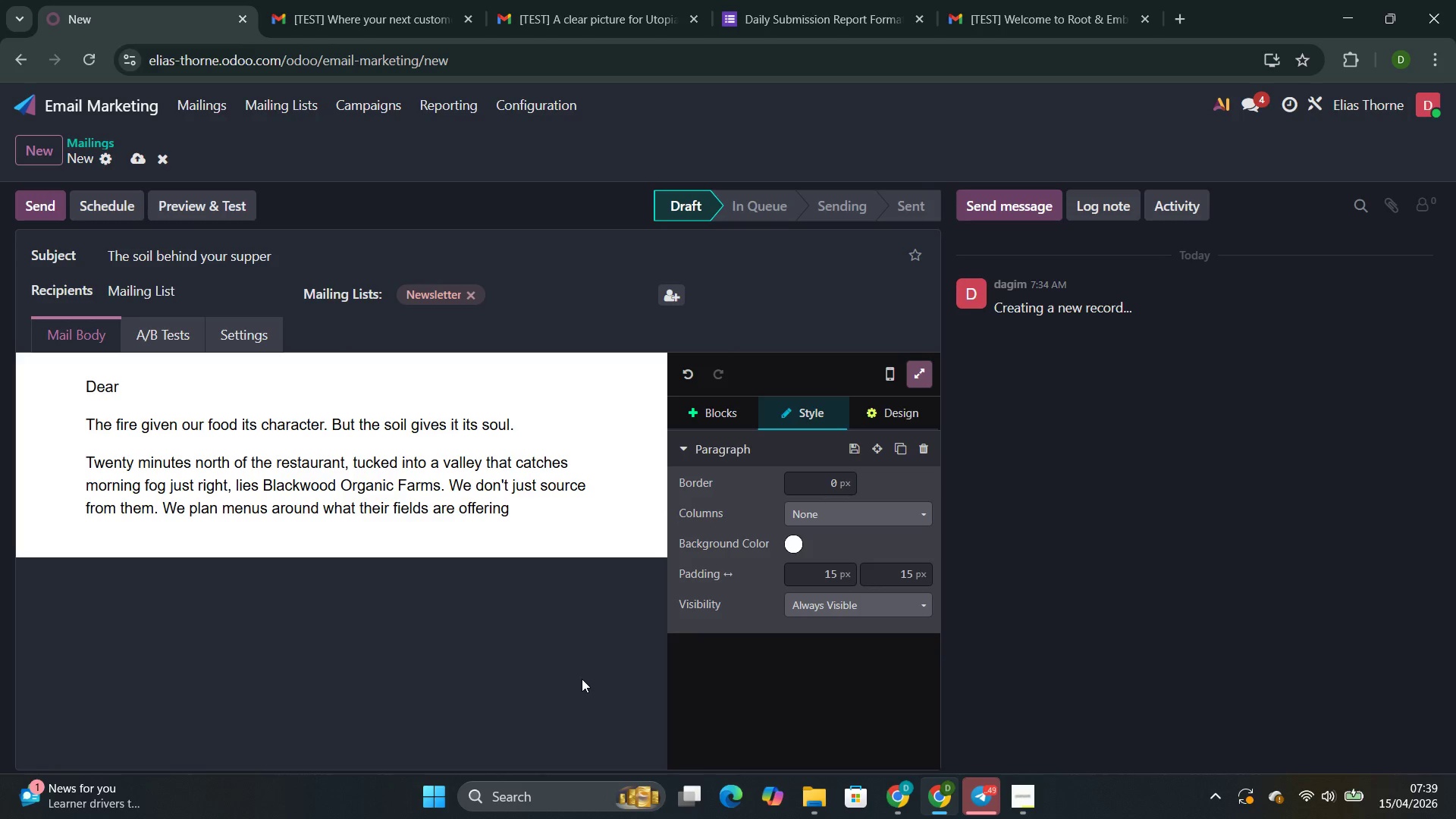 
 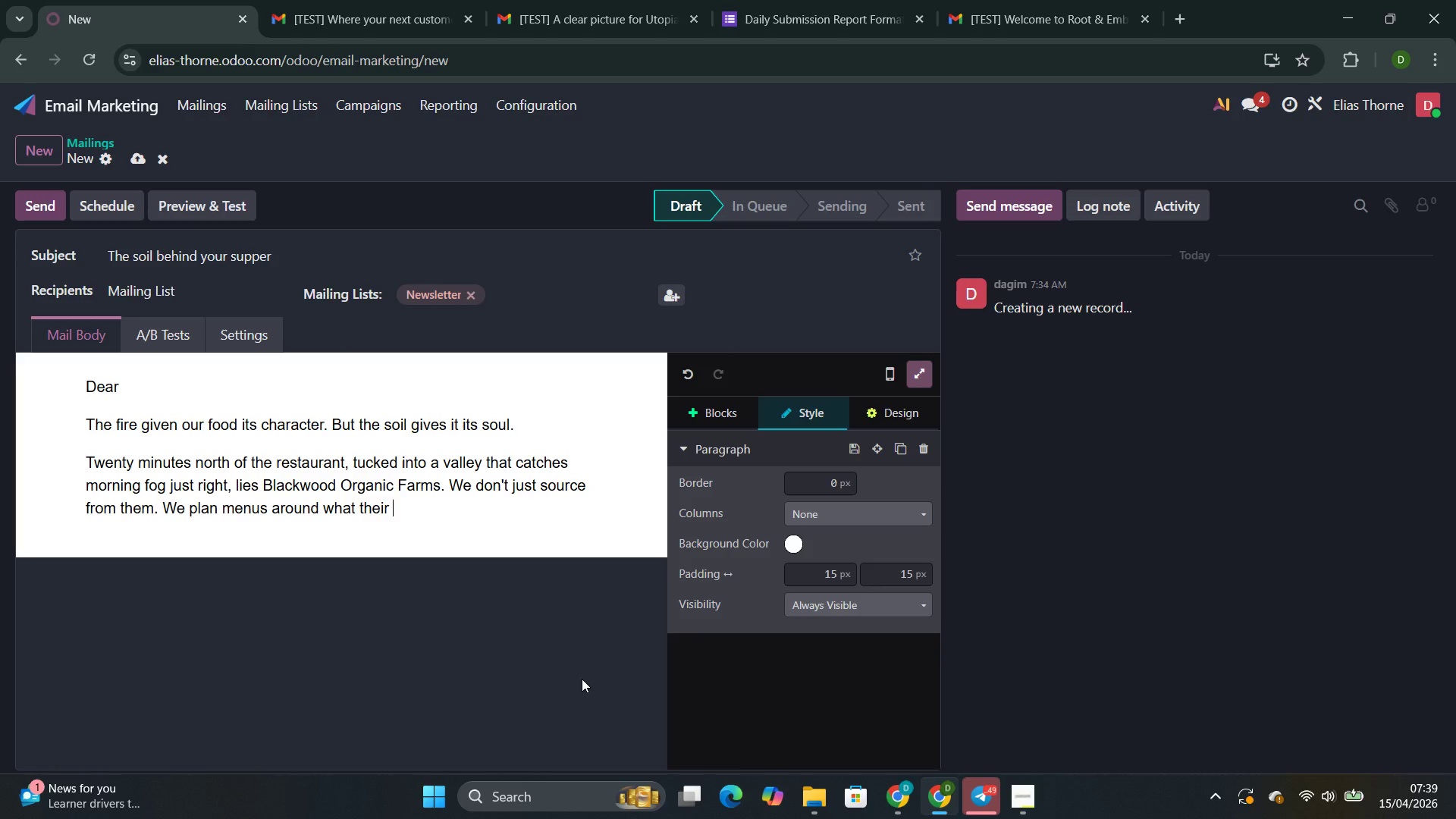 
hold_key(key=A, duration=22.38)
 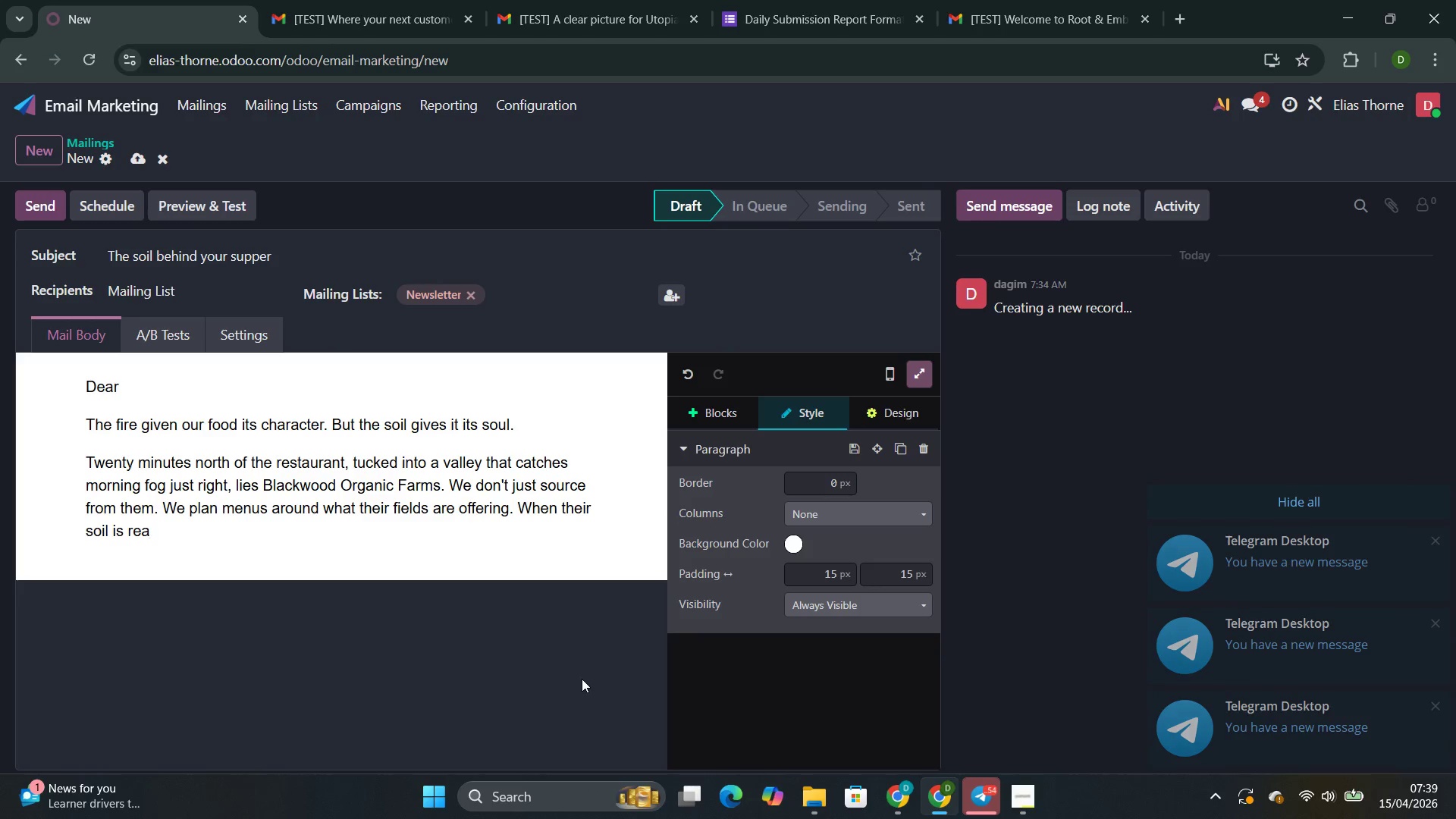 
key(Backspace)
type(. when their )
 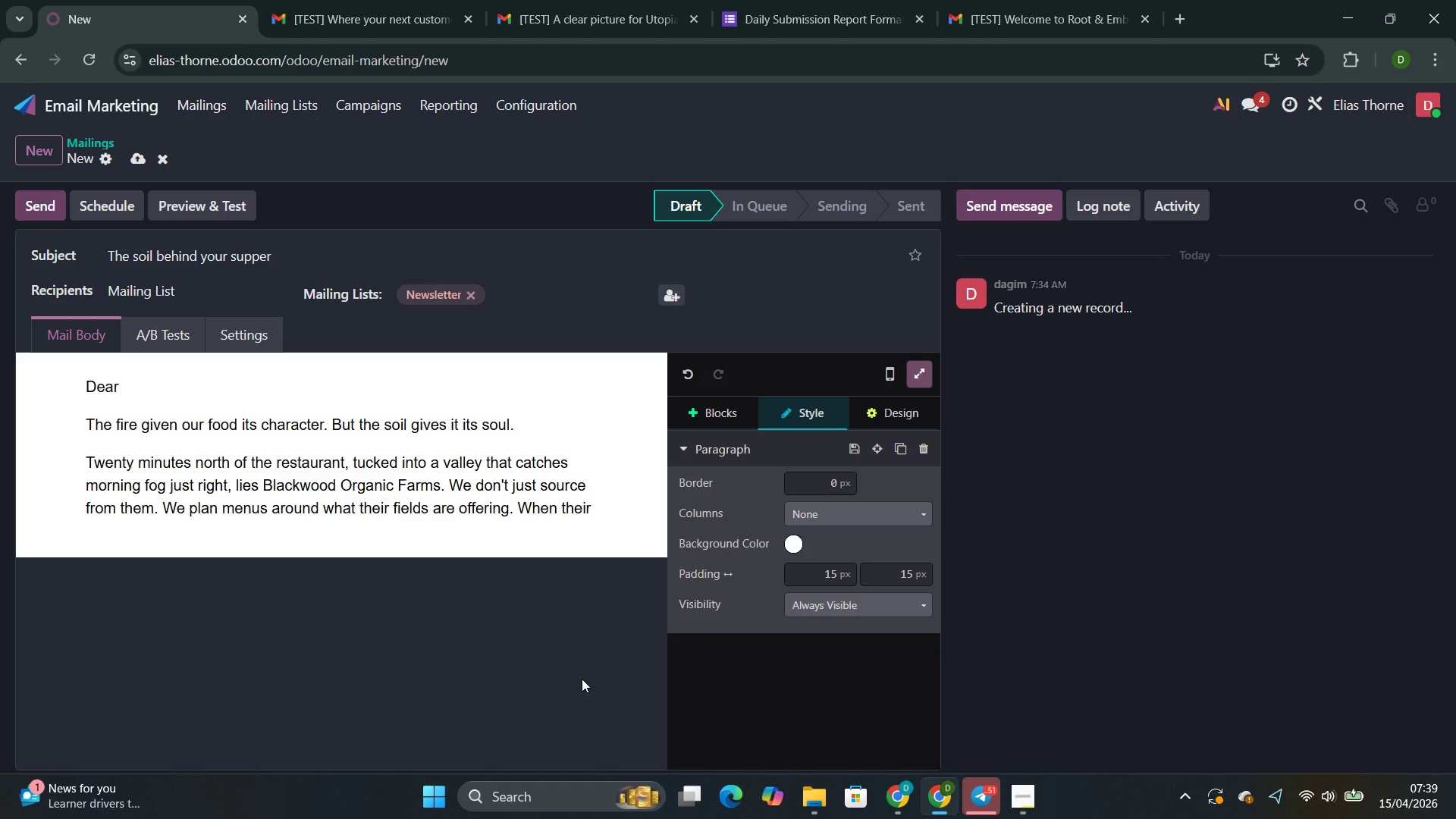 
type(soil is re)
 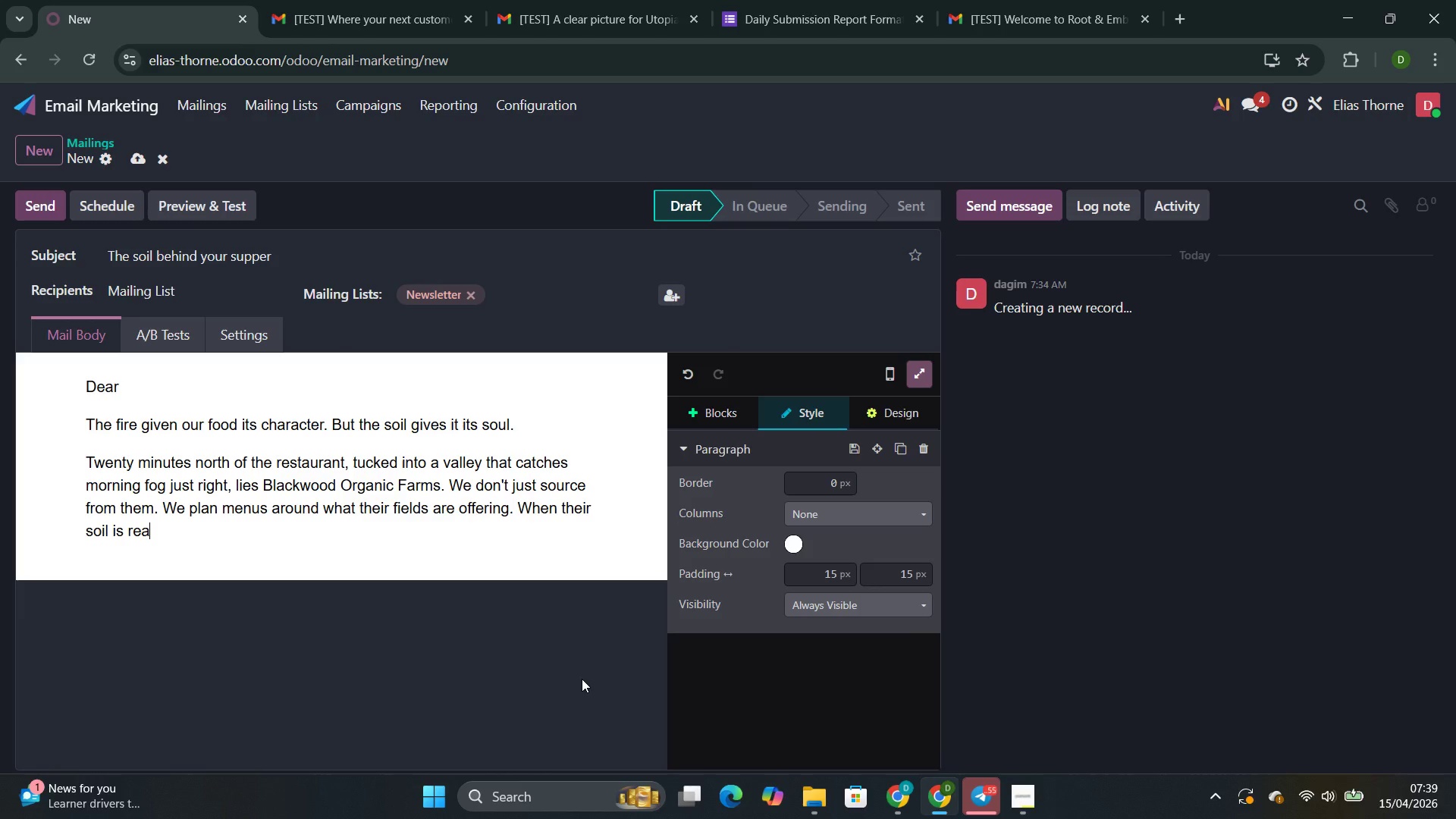 
type(dy, our hearth is ready.)
 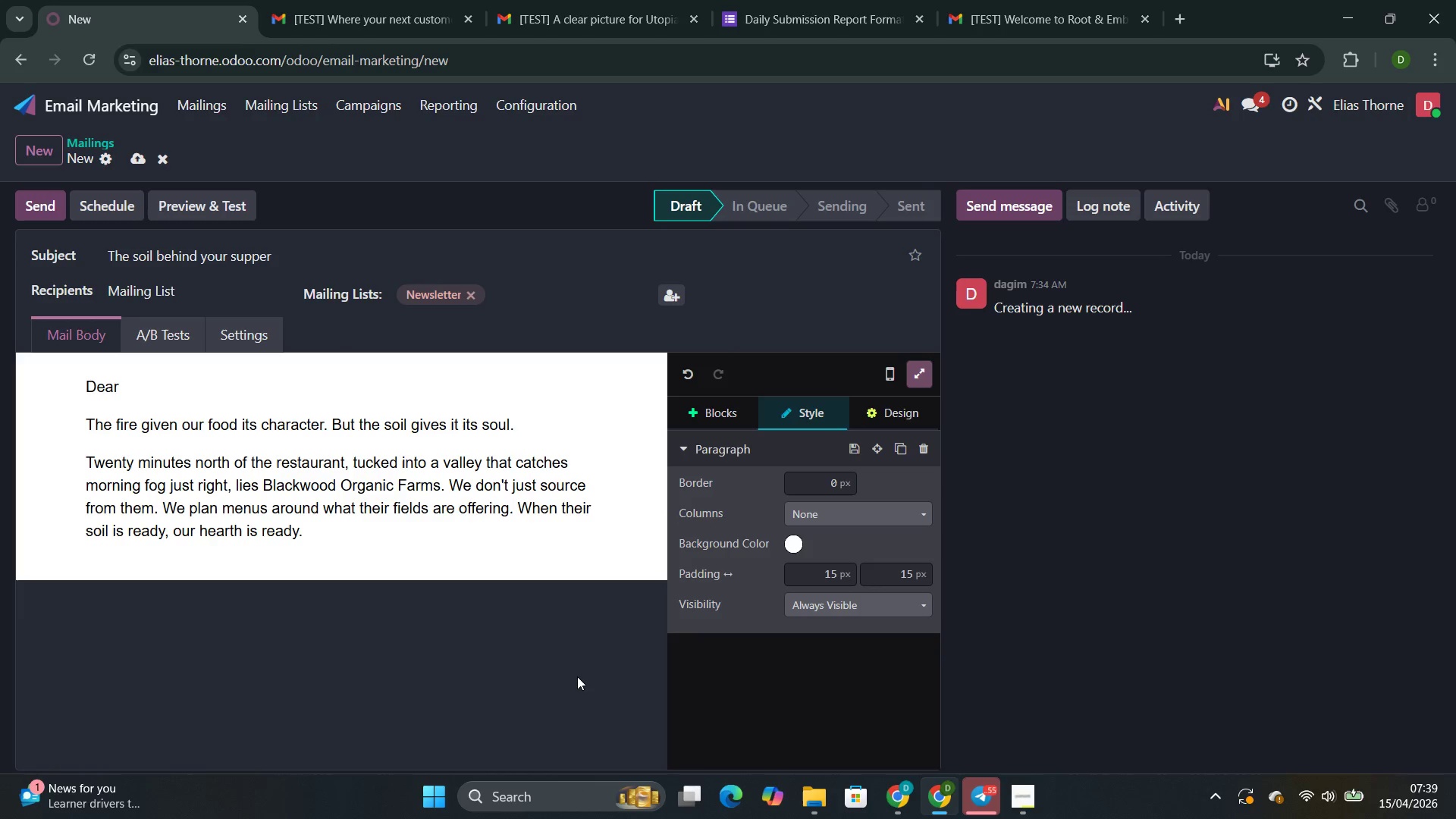 
key(Enter)
 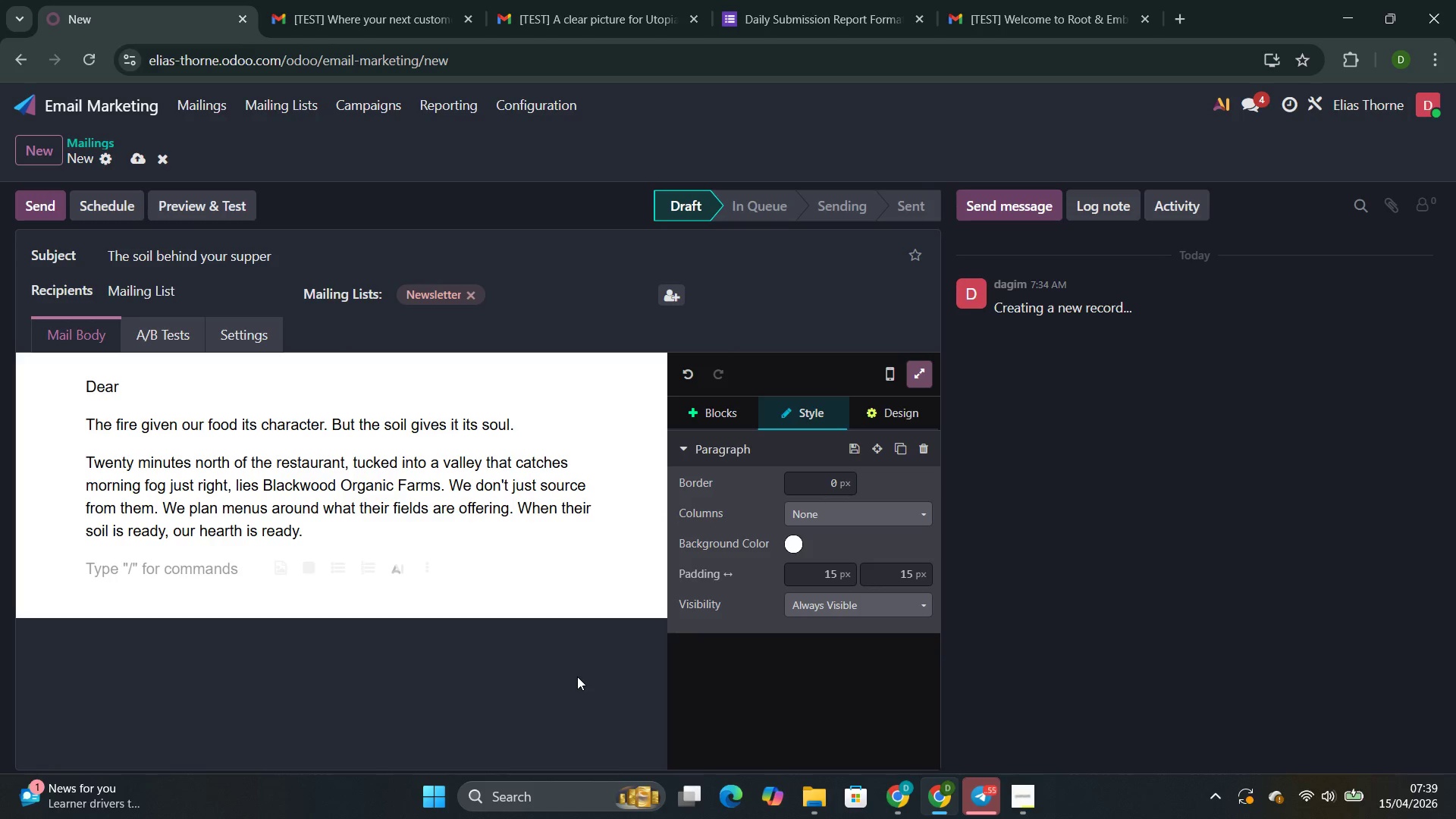 
type(Why Black )
key(Backspace)
type(wood Mayye)
key(Backspace)
key(Backspace)
key(Backspace)
type(tters)
 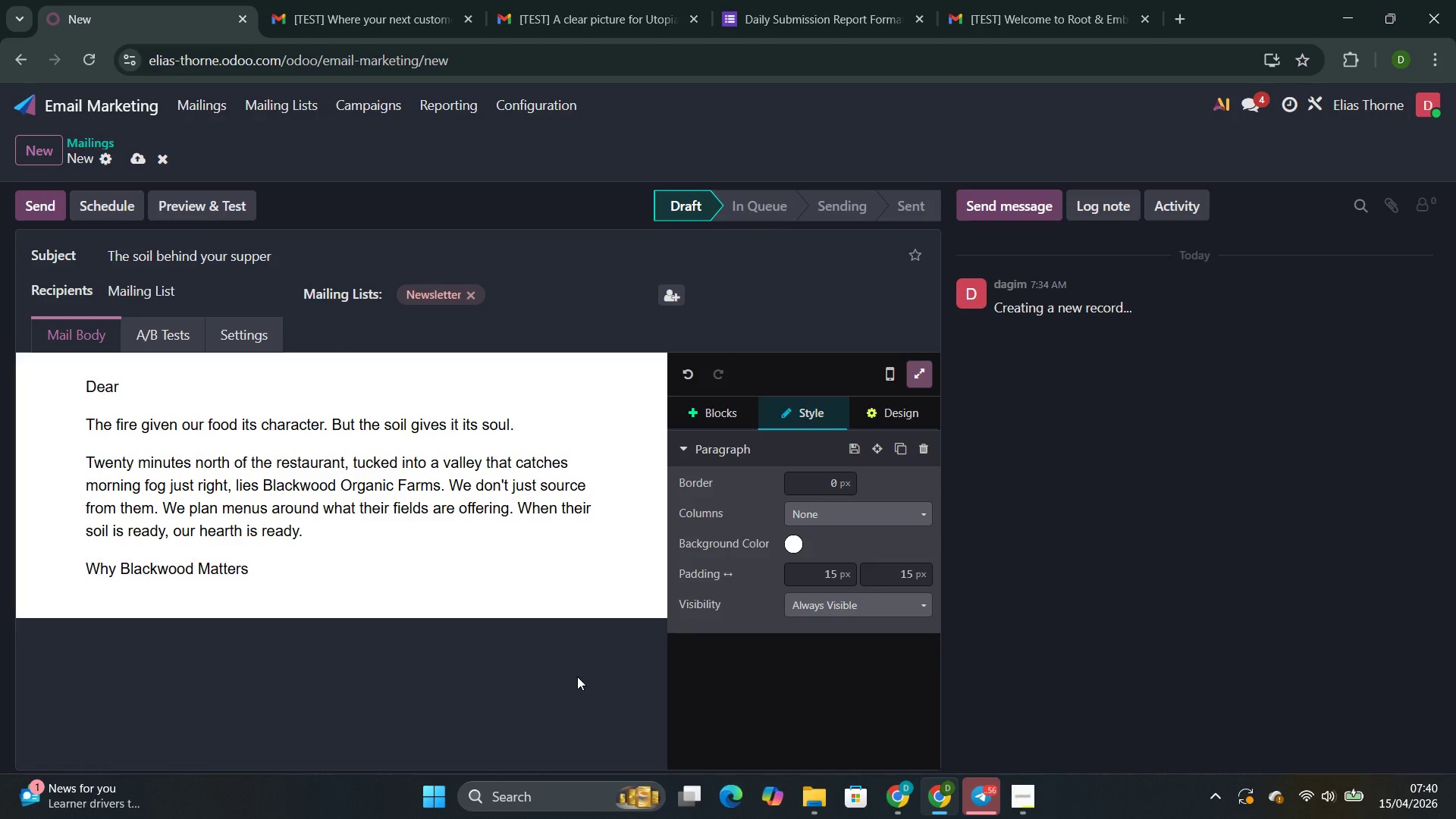 
key(Enter)
 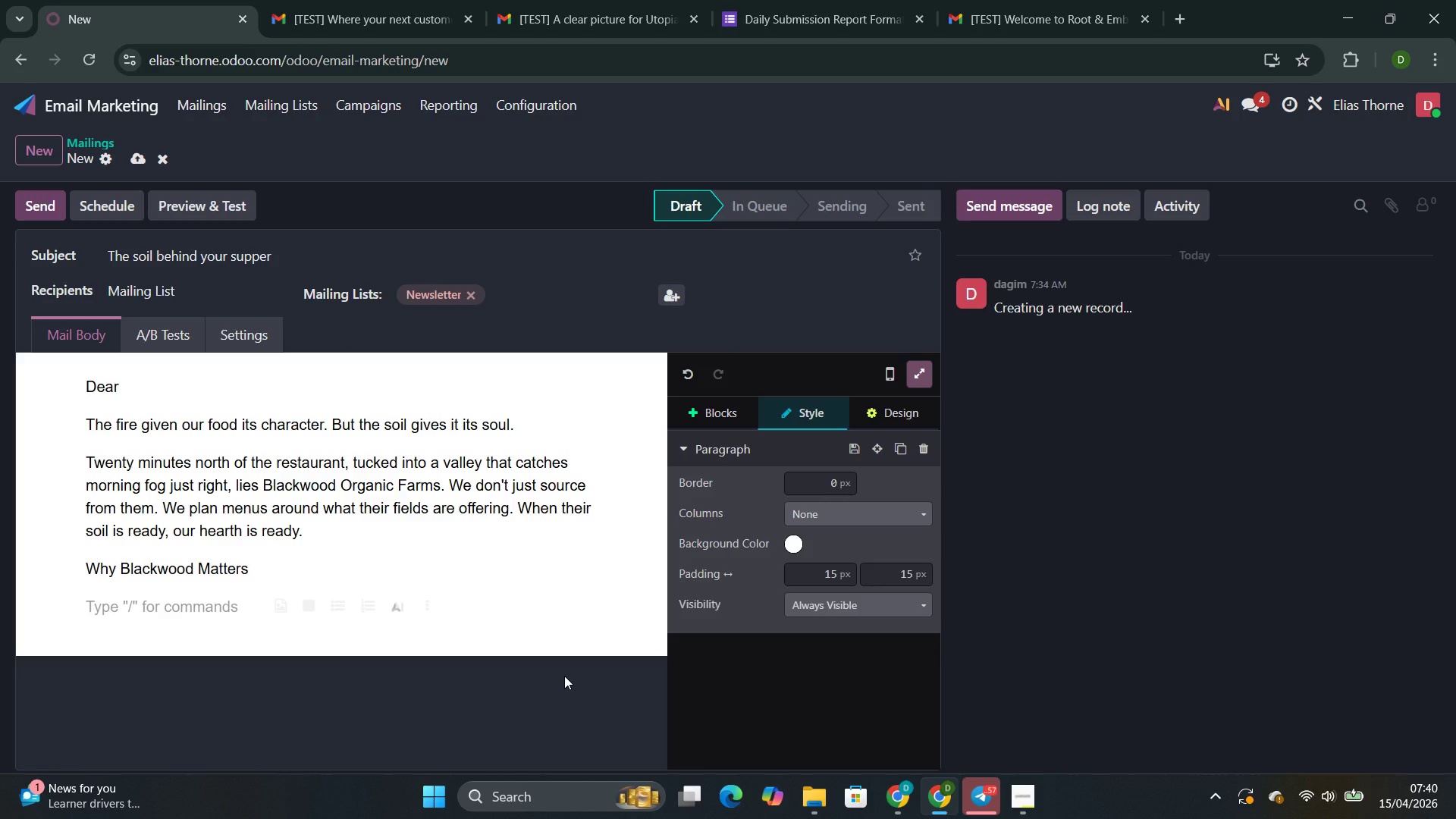 
wait(40.91)
 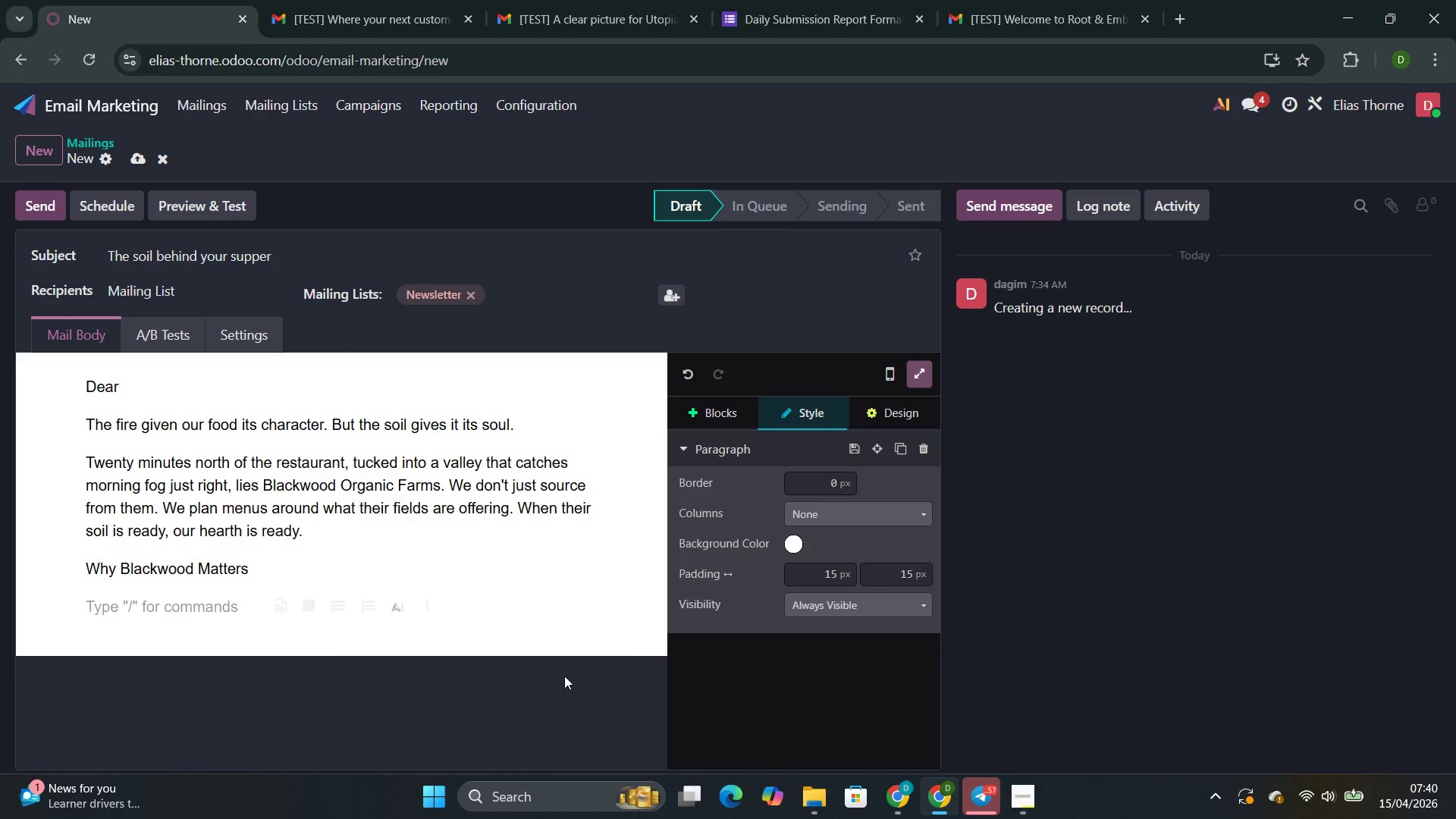 
type(Most comercial d)
key(Backspace)
type(farland )
 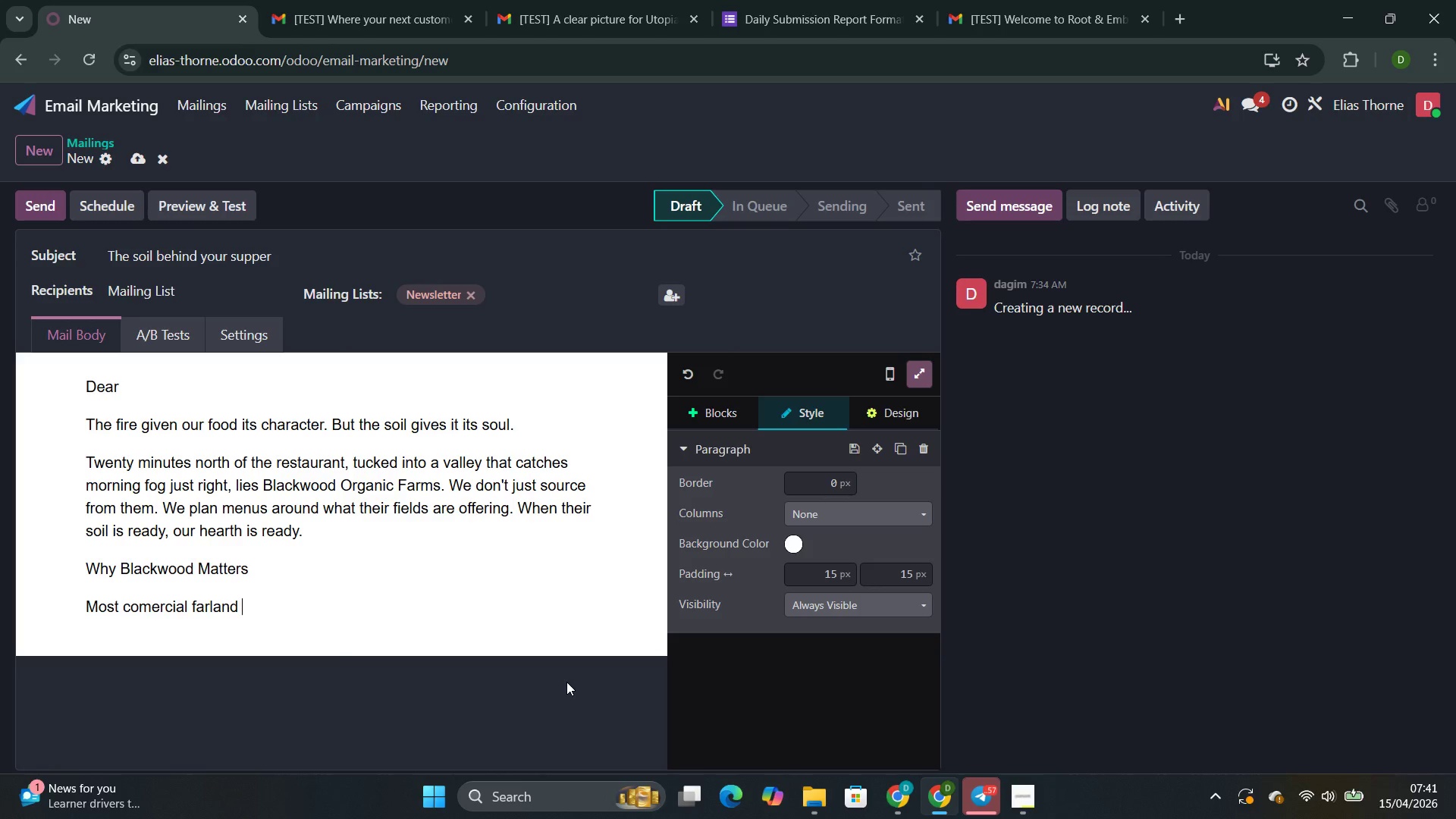 
key(ArrowLeft)
 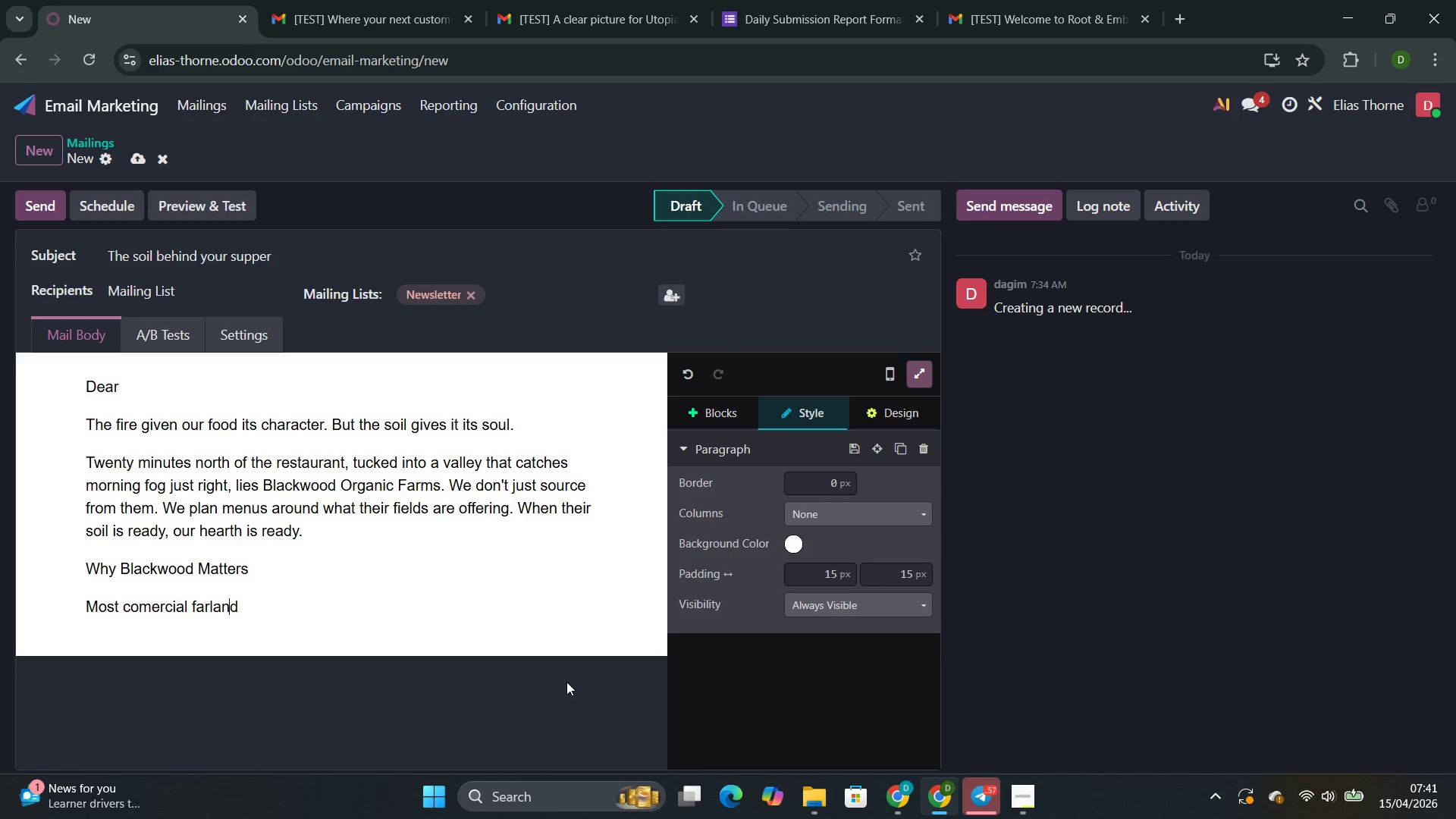 
key(ArrowLeft)
 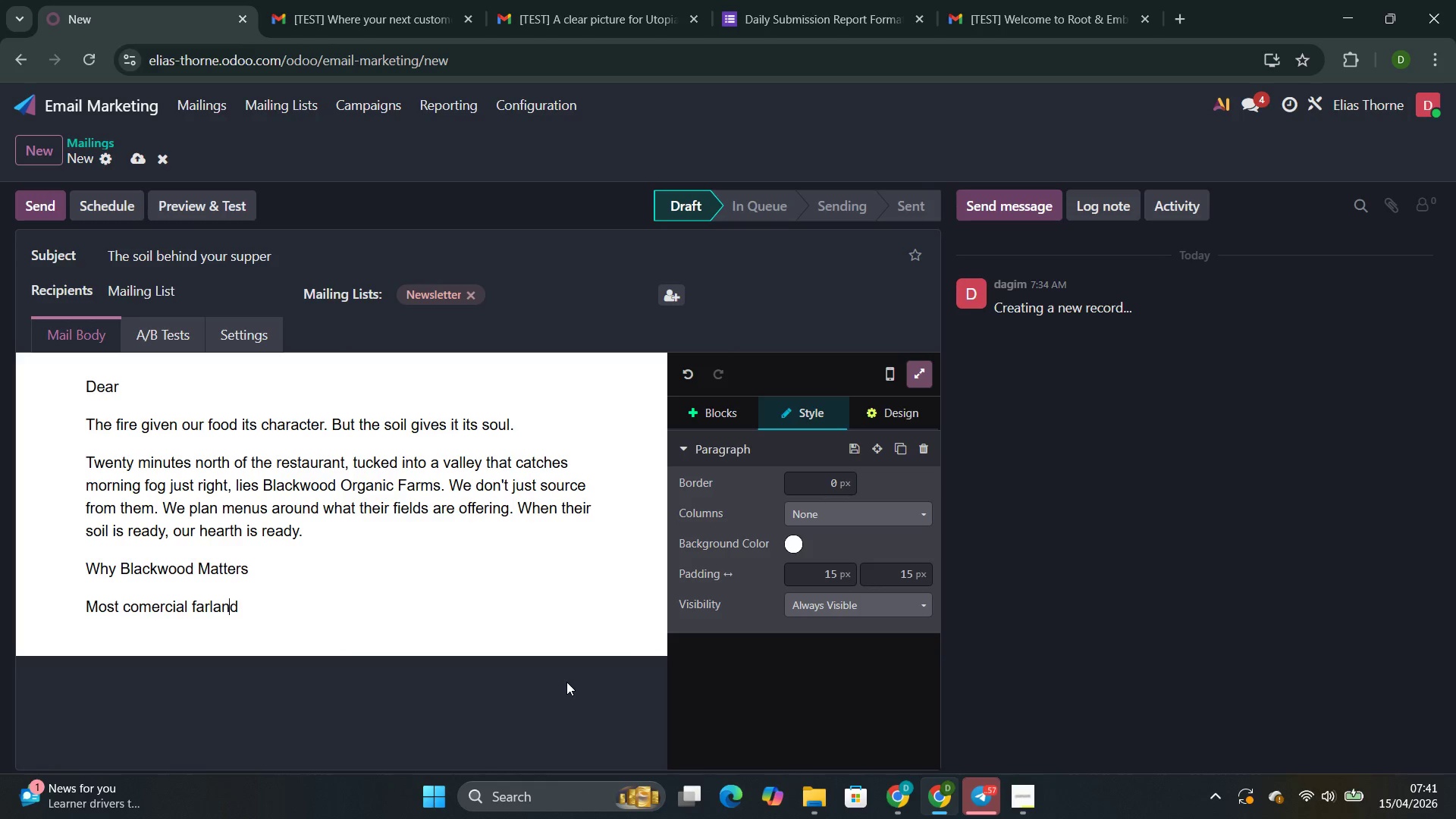 
key(ArrowLeft)
 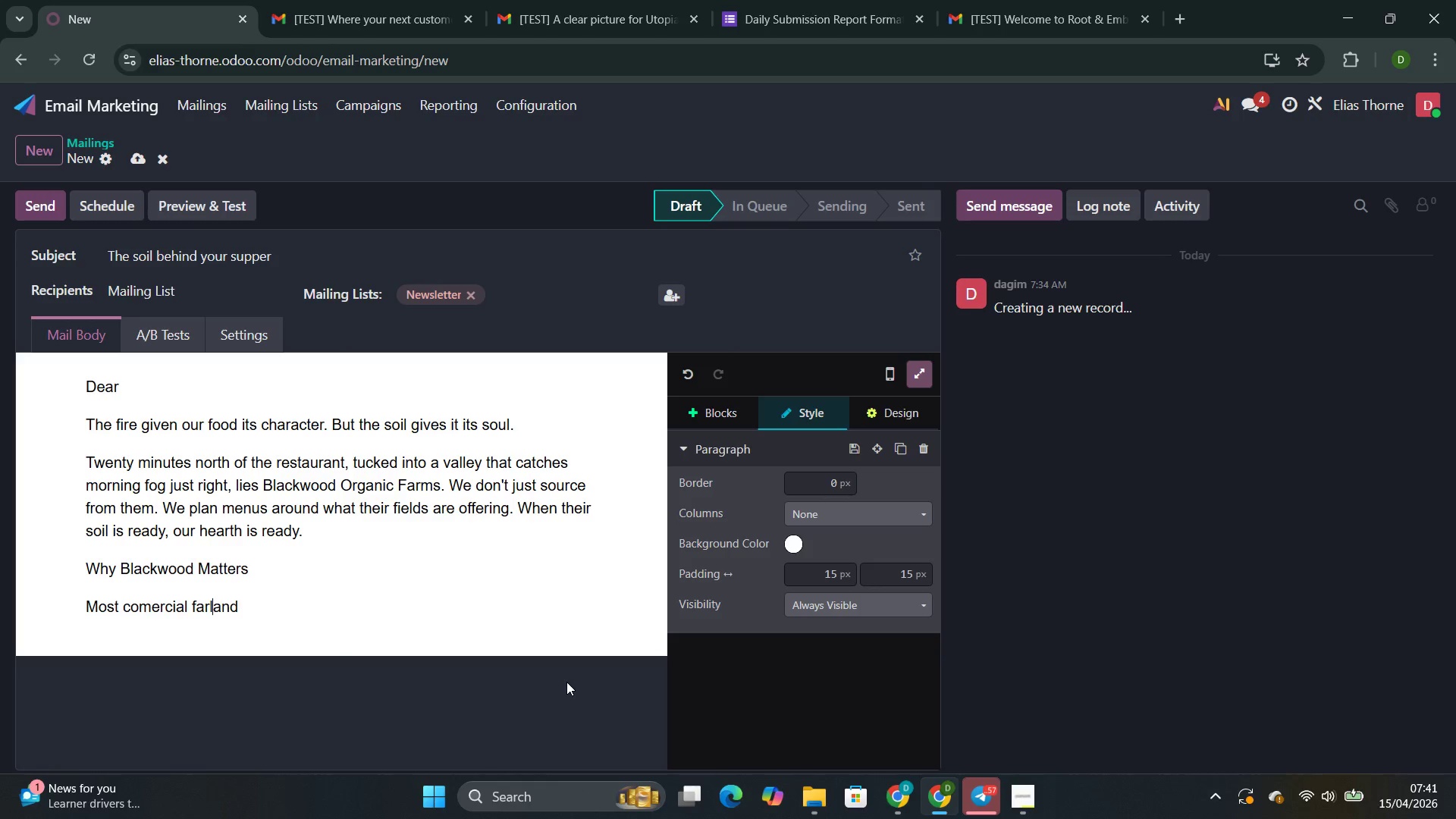 
key(ArrowLeft)
 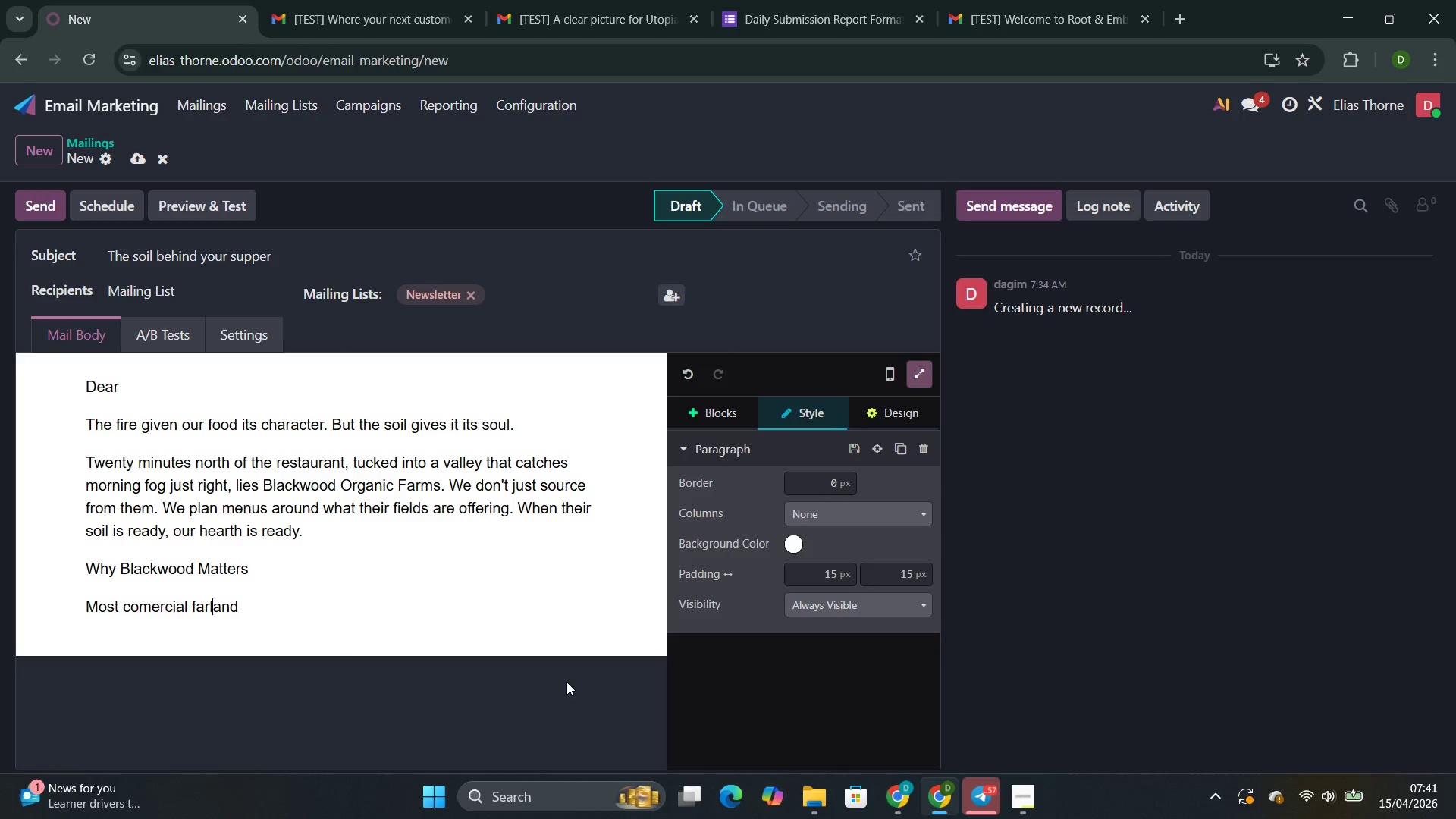 
key(ArrowLeft)
 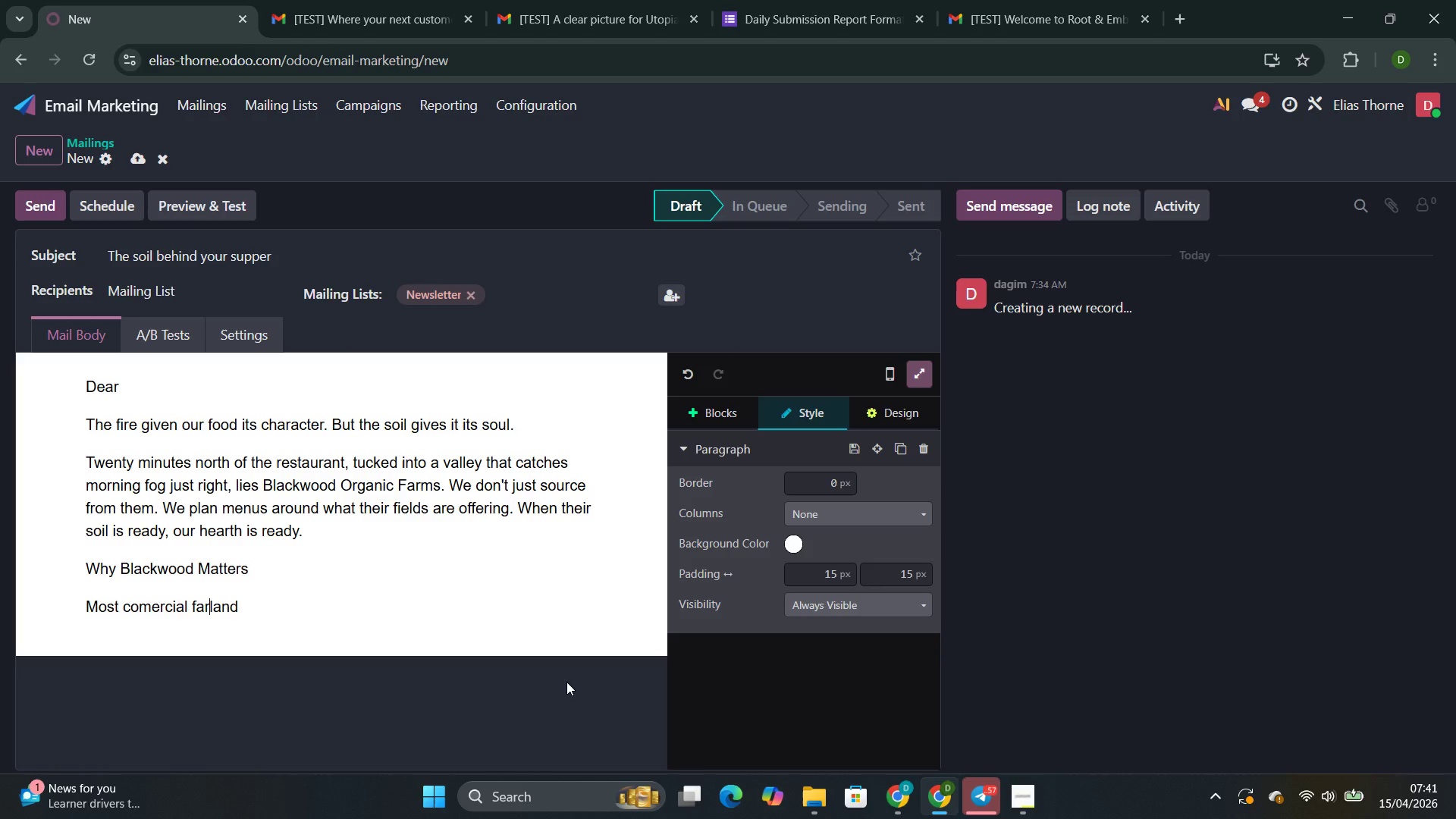 
key(Space)
 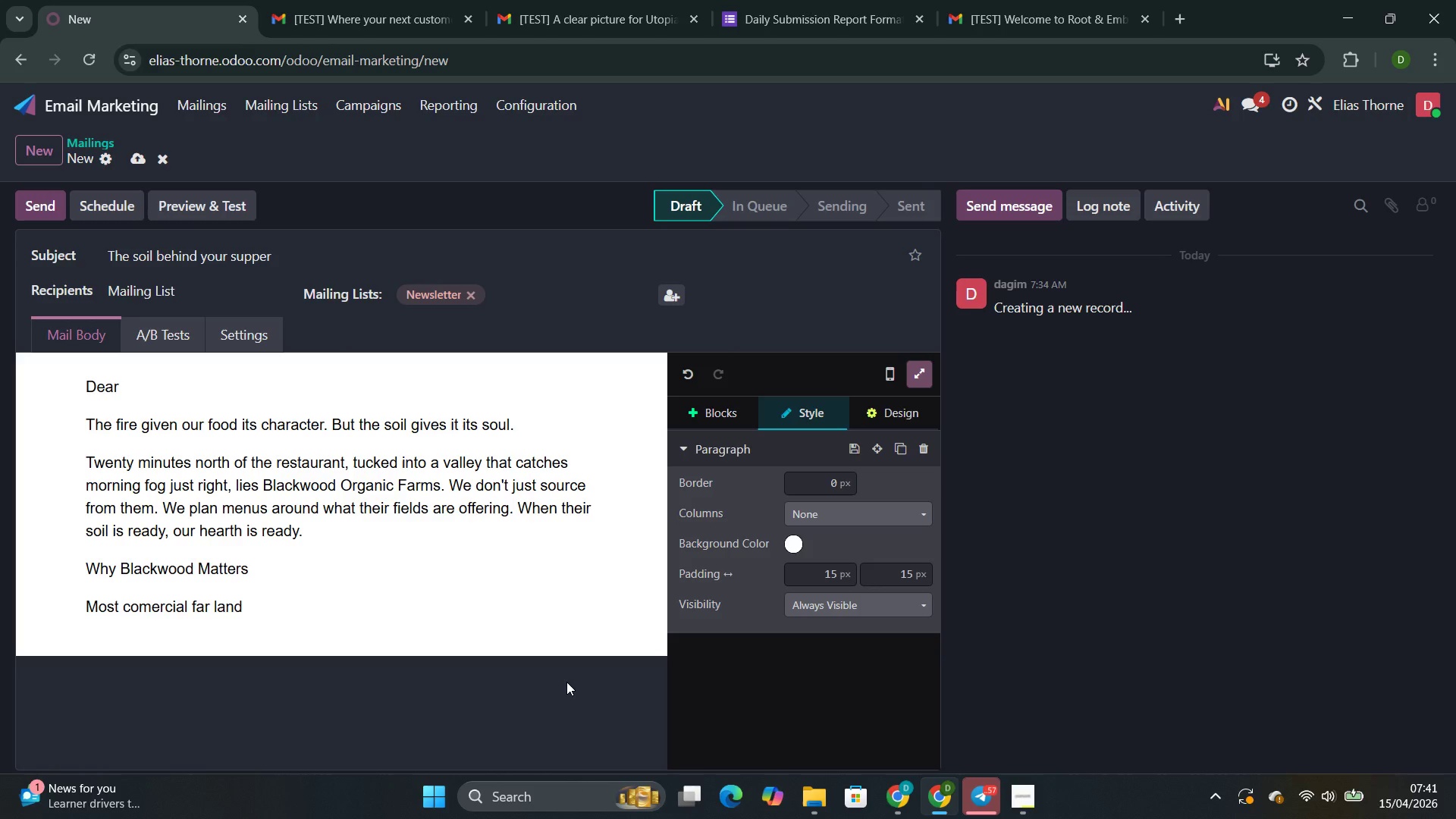 
key(Backspace)
 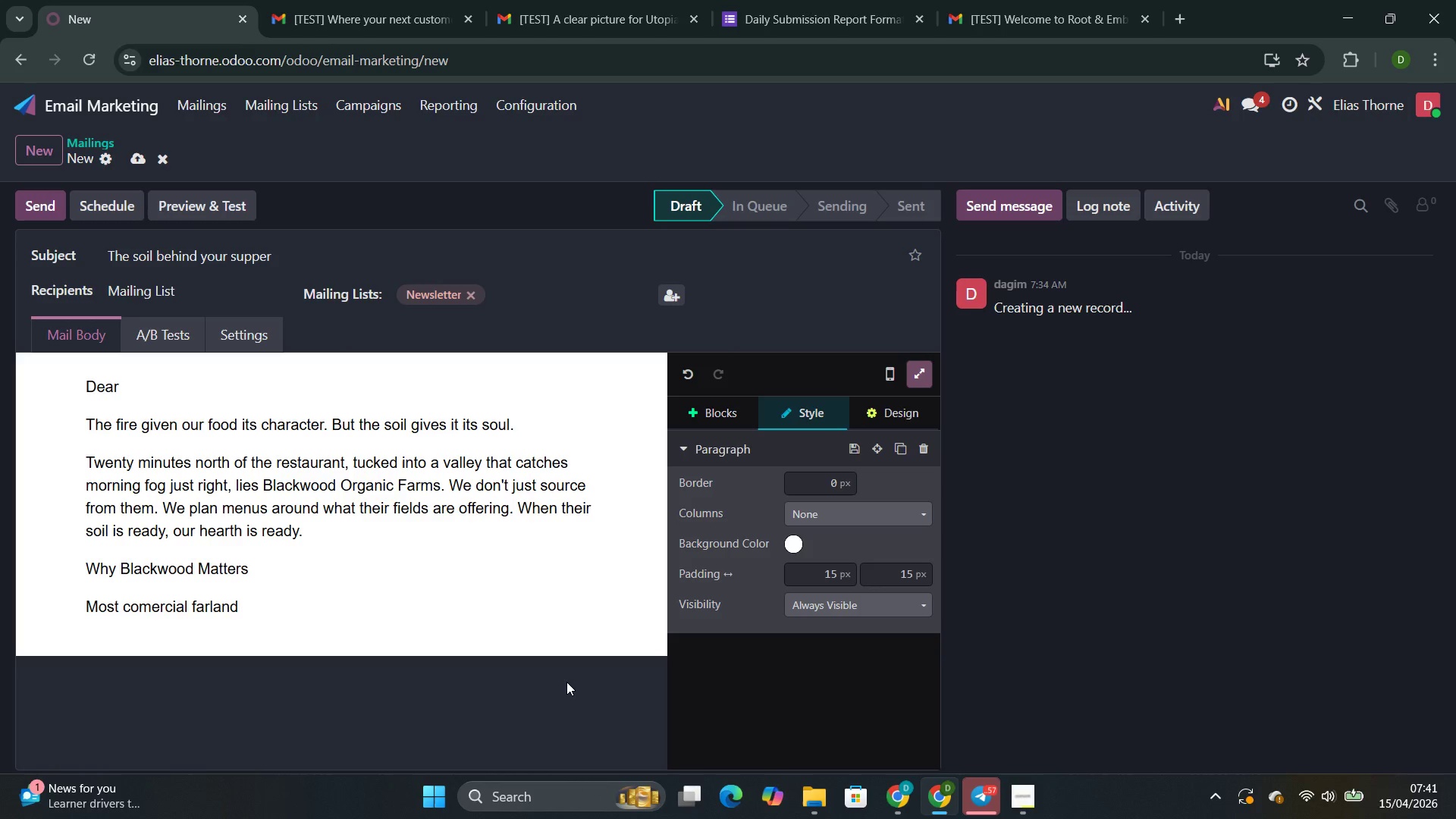 
key(M)
 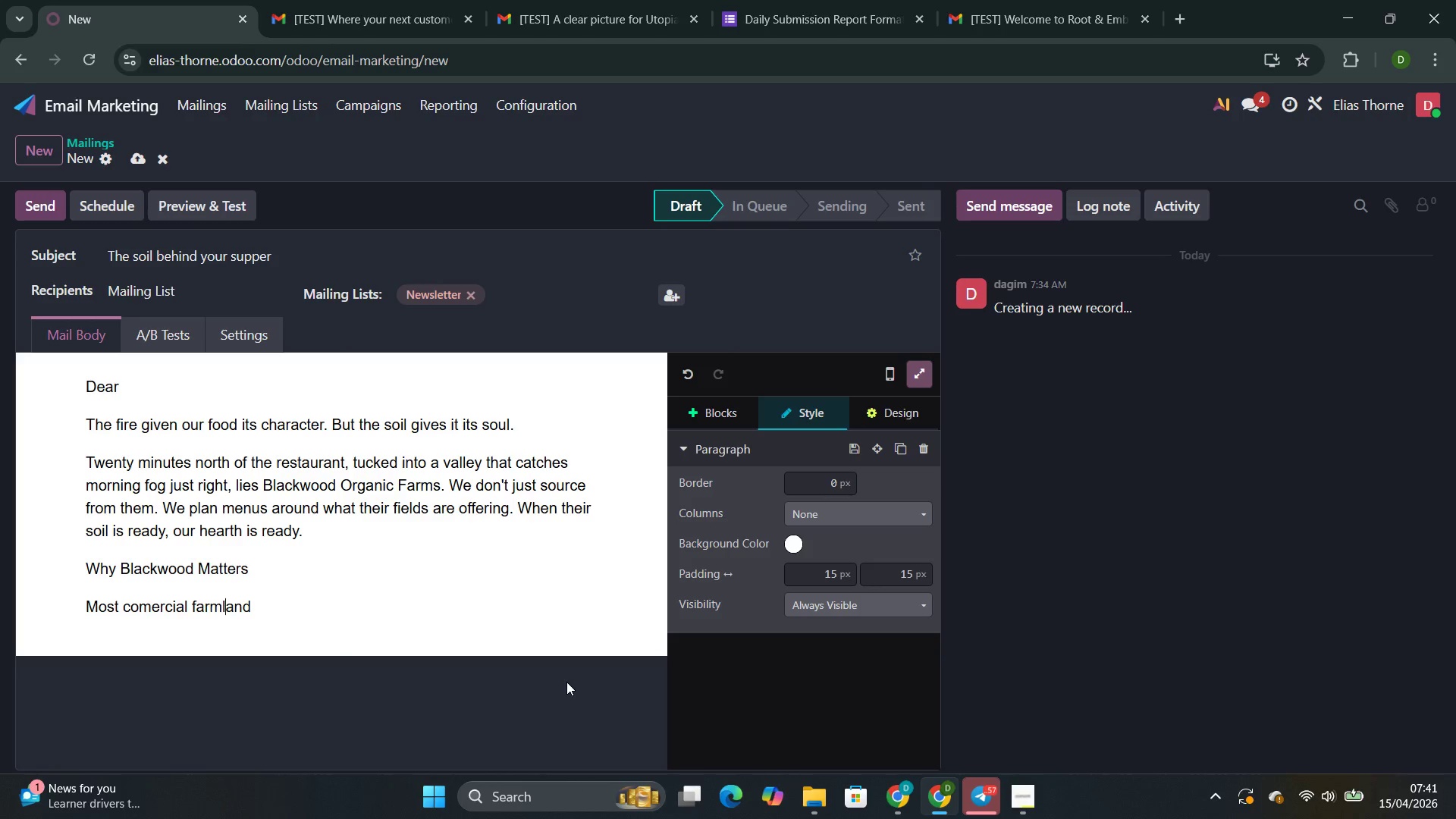 
hold_key(key=ArrowRight, duration=0.62)
 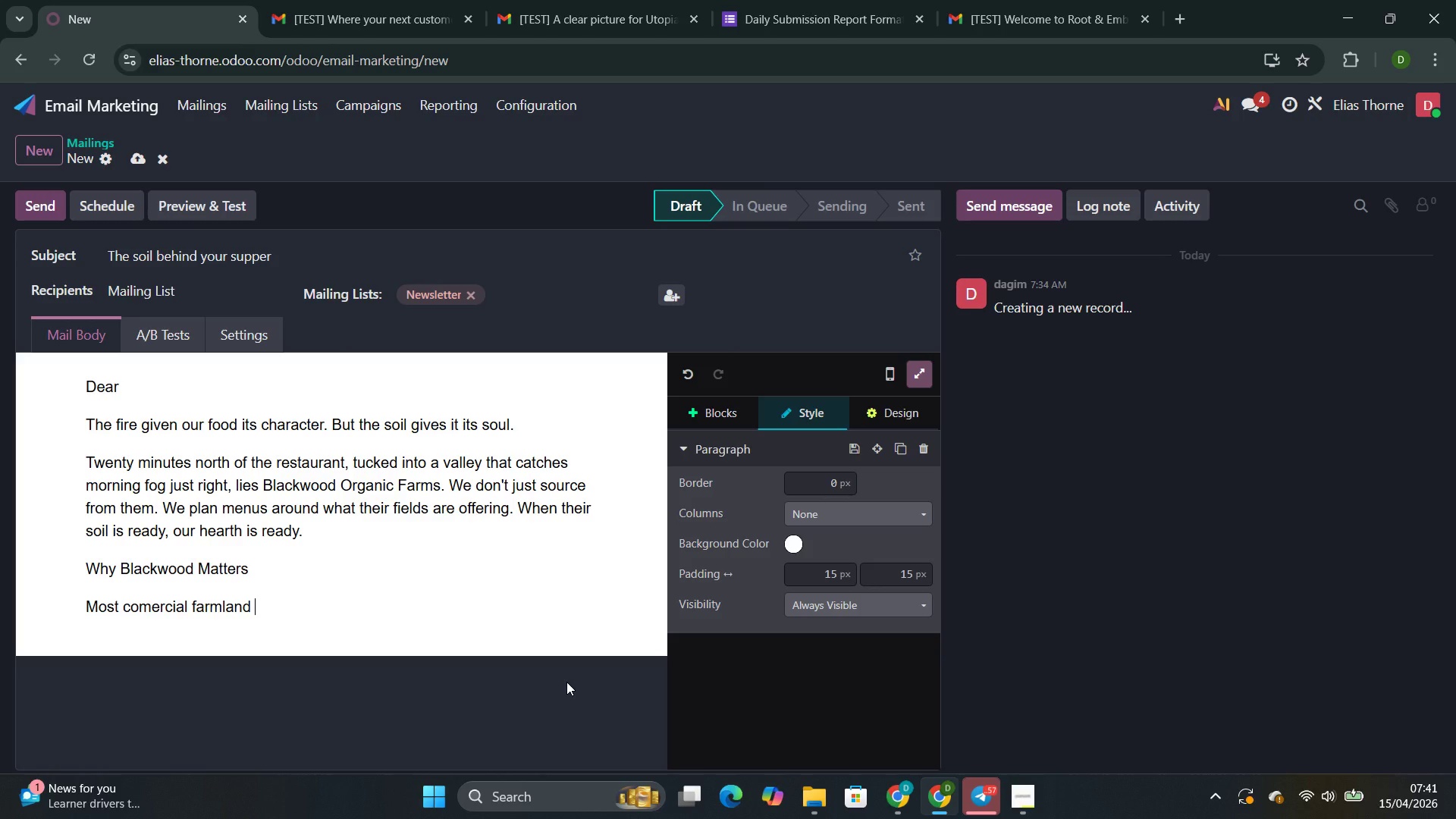 
type(has been stripped-- fed sys)
key(Backspace)
type(nthetic inputs until th )
key(Backspace)
type(e soil is little more than )
 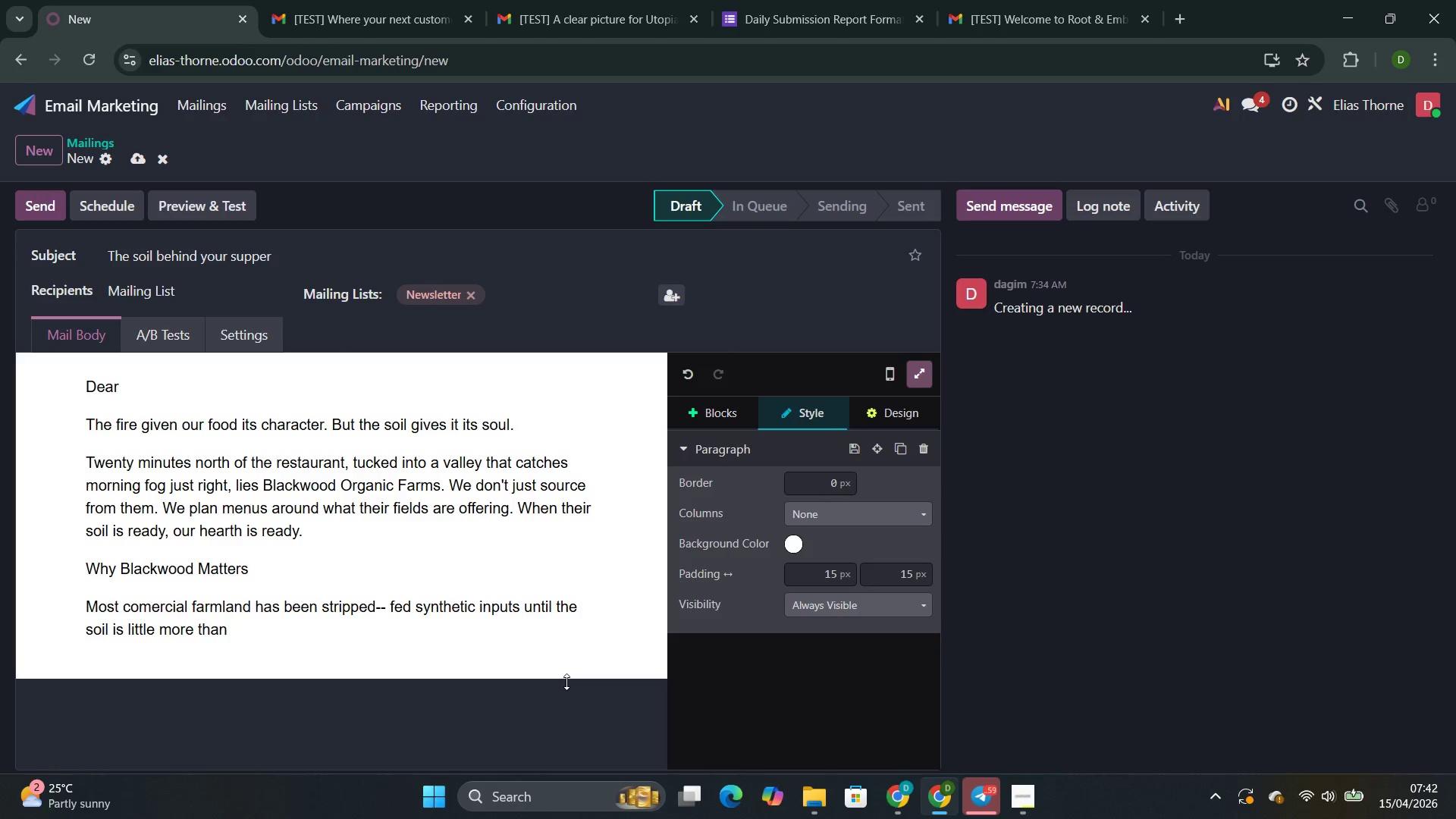 
type(a medium for holding plants upright )
key(Backspace)
type(. Blacjwood's fields )
 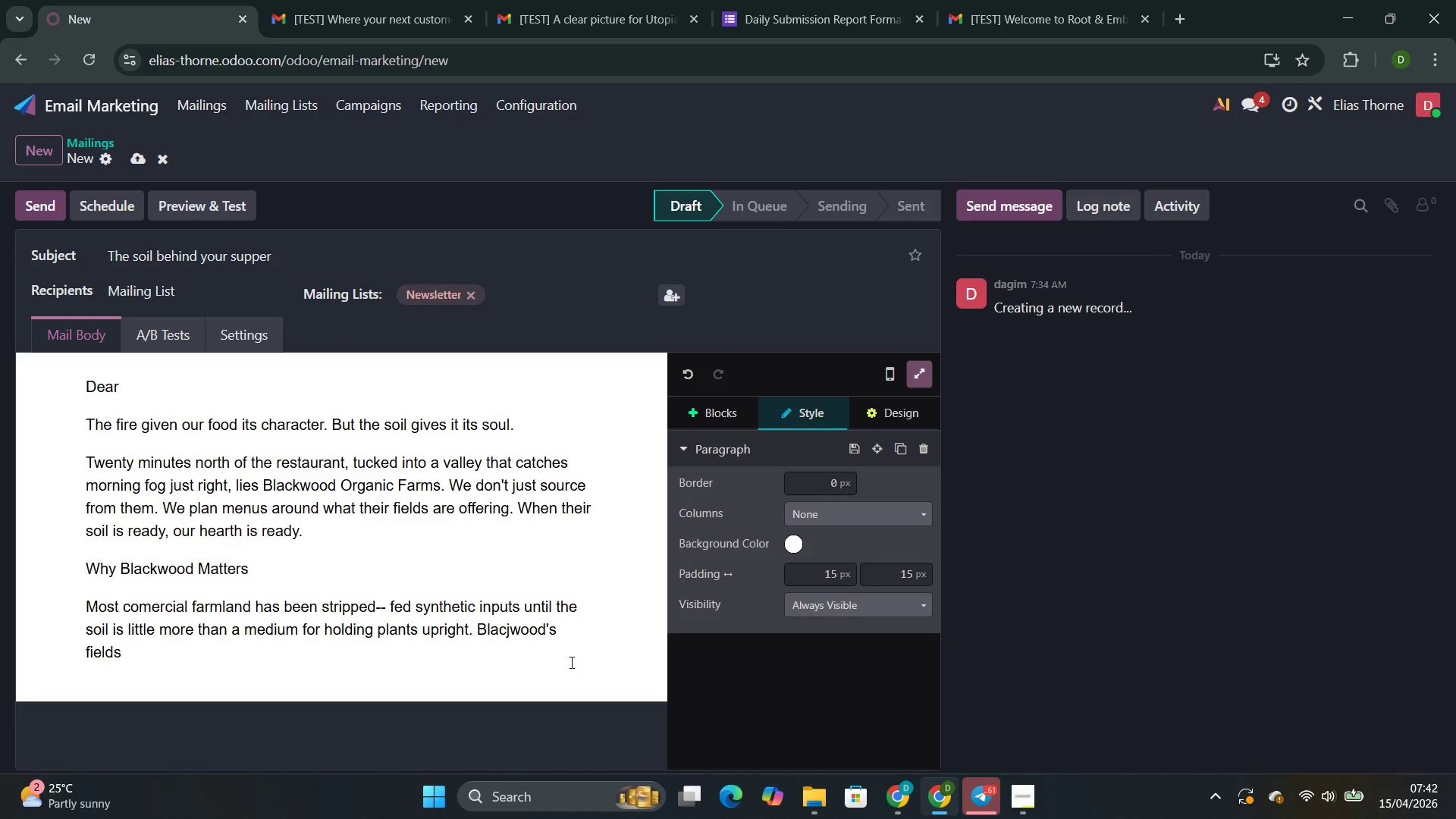 
type(sre fifferent. )
 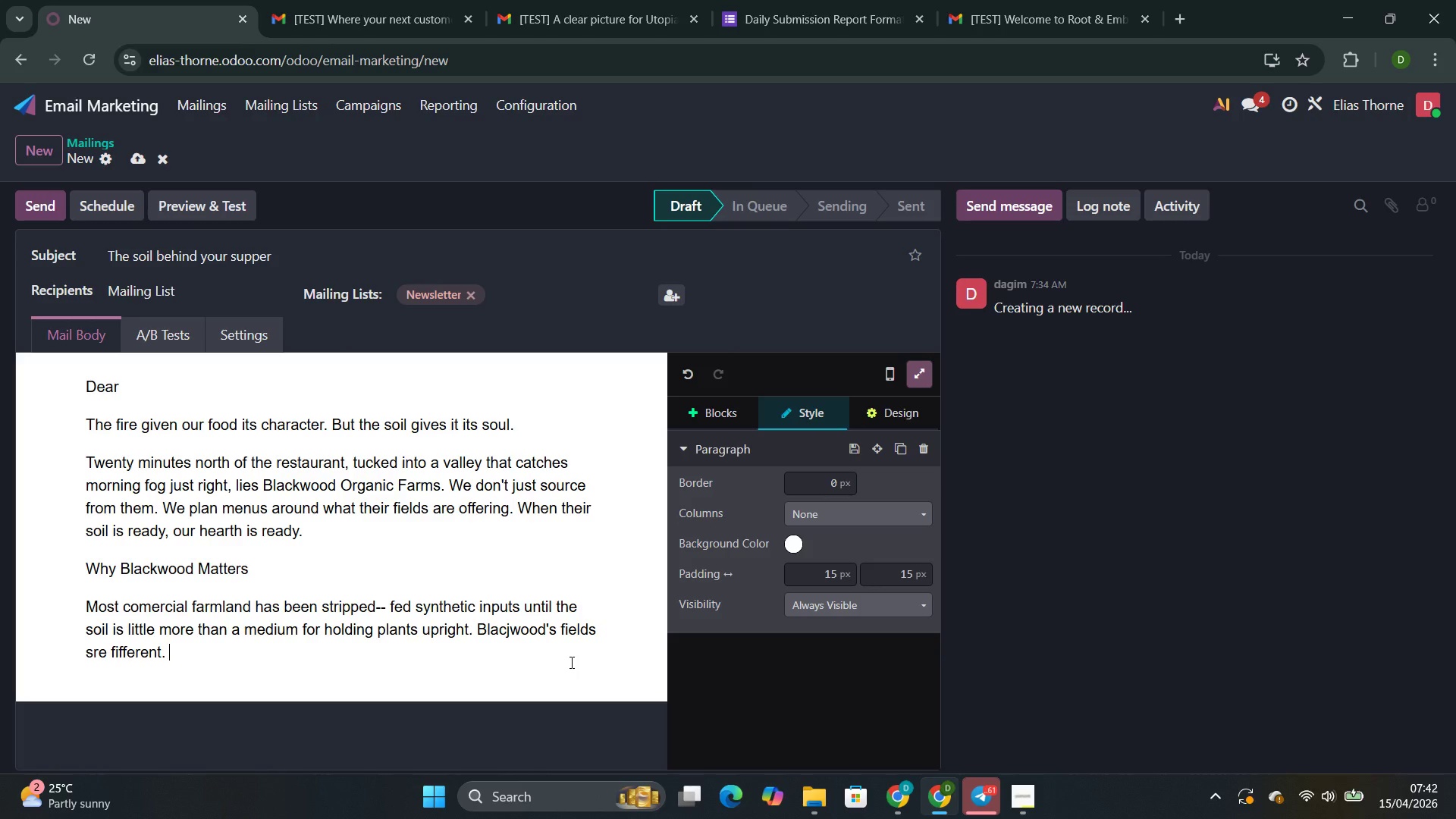 
hold_key(key=ArrowLeft, duration=0.8)
 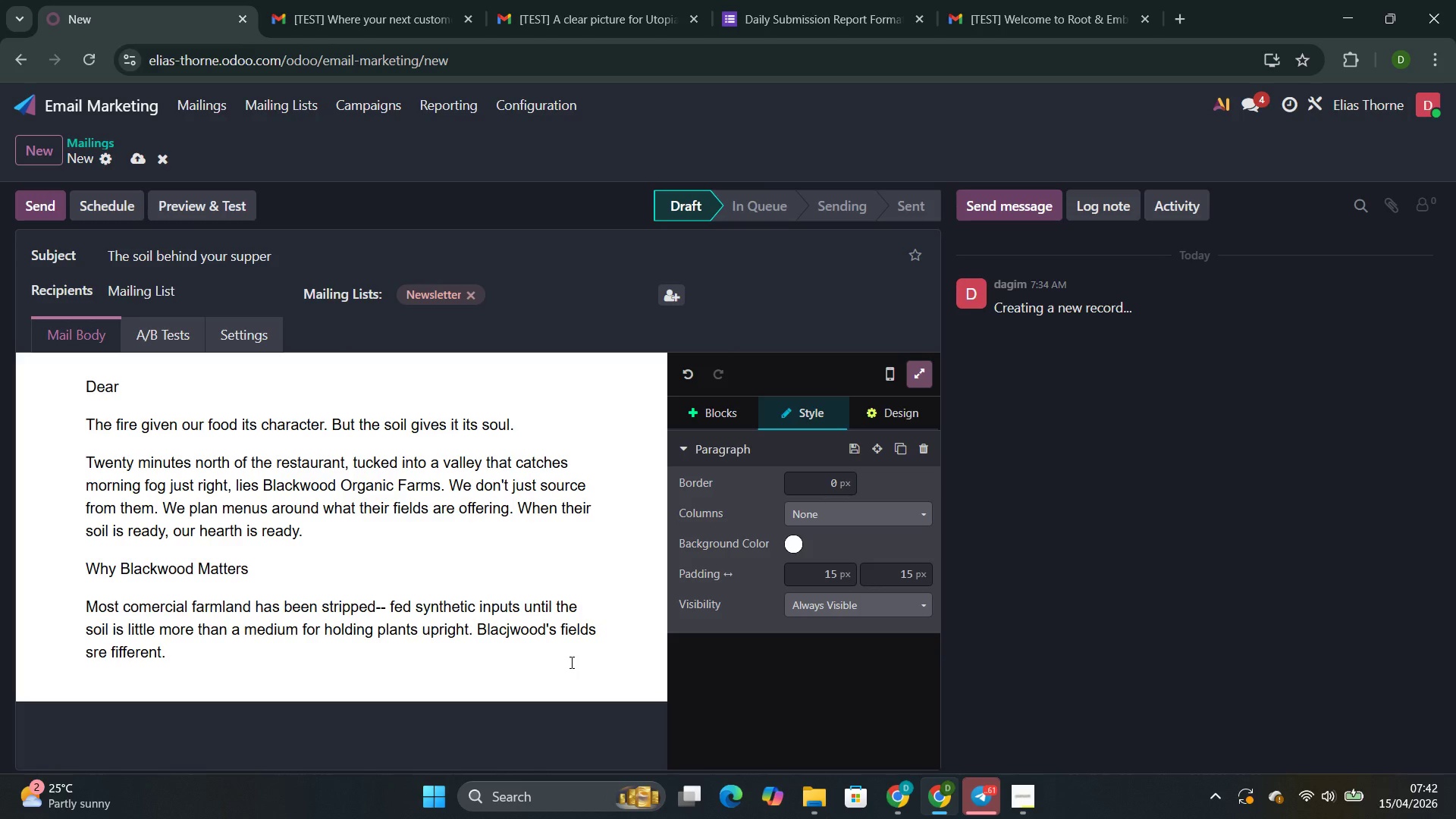 
key(Backspace)
 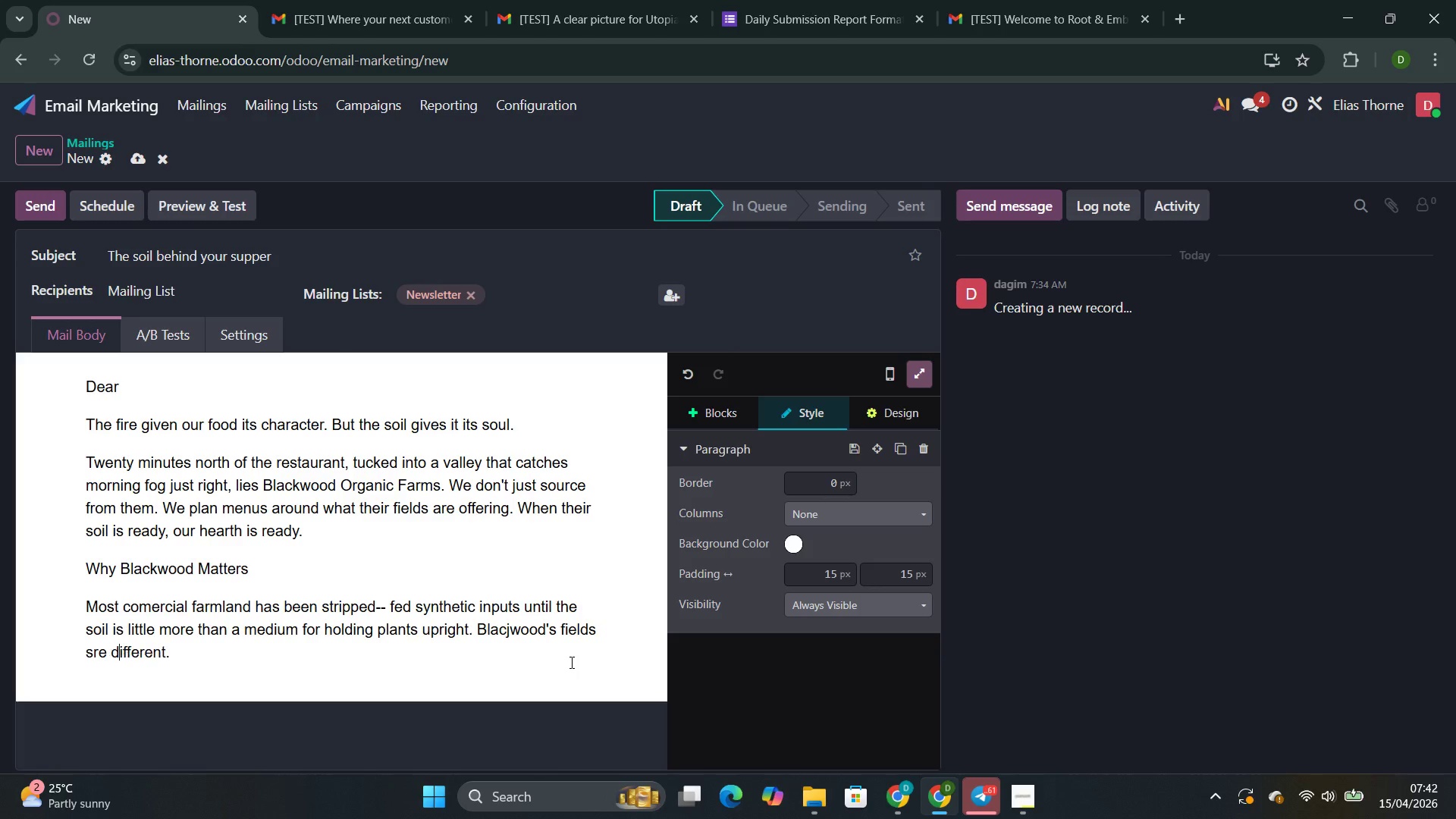 
key(D)
 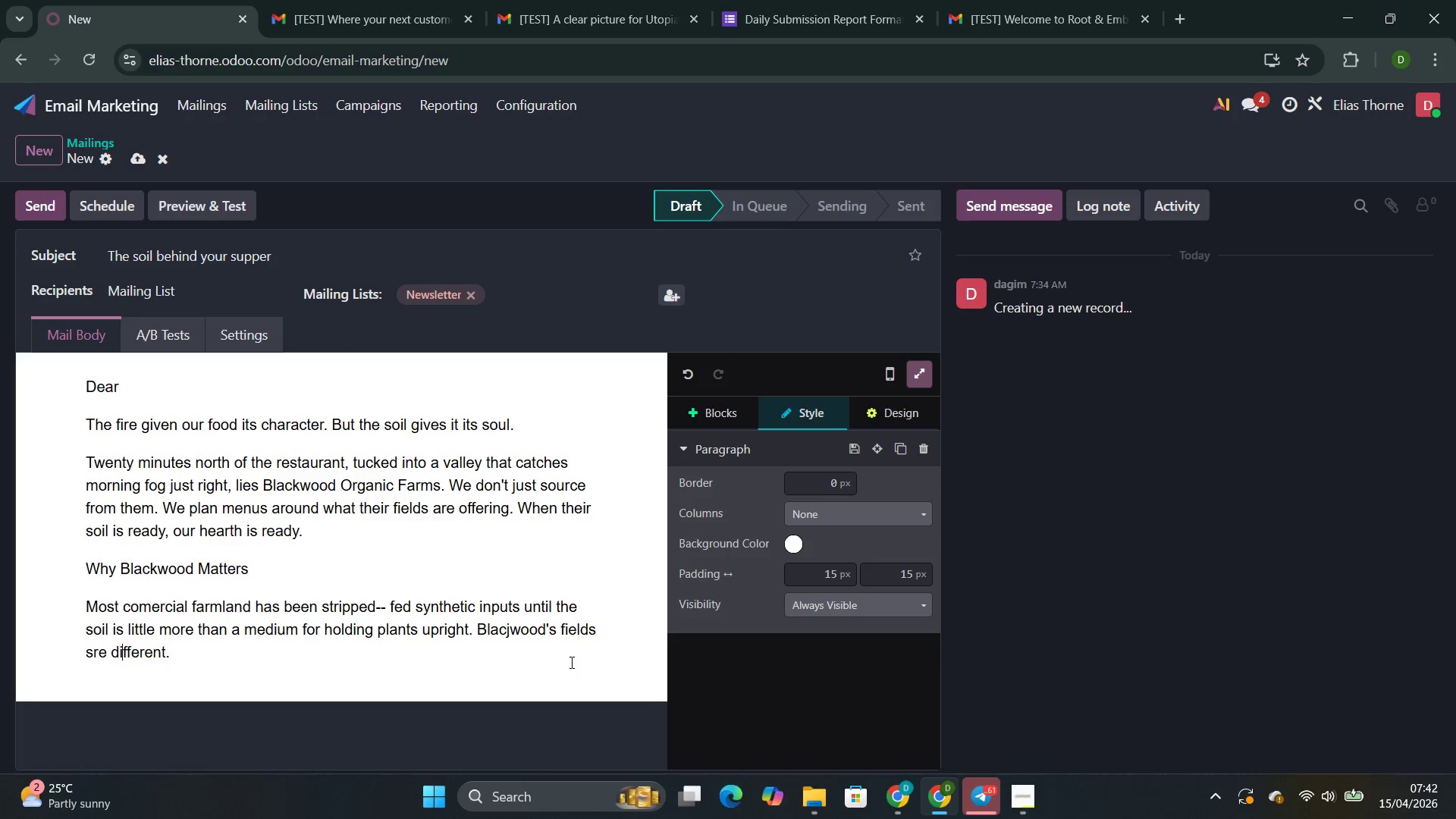 
hold_key(key=ArrowRight, duration=0.8)
 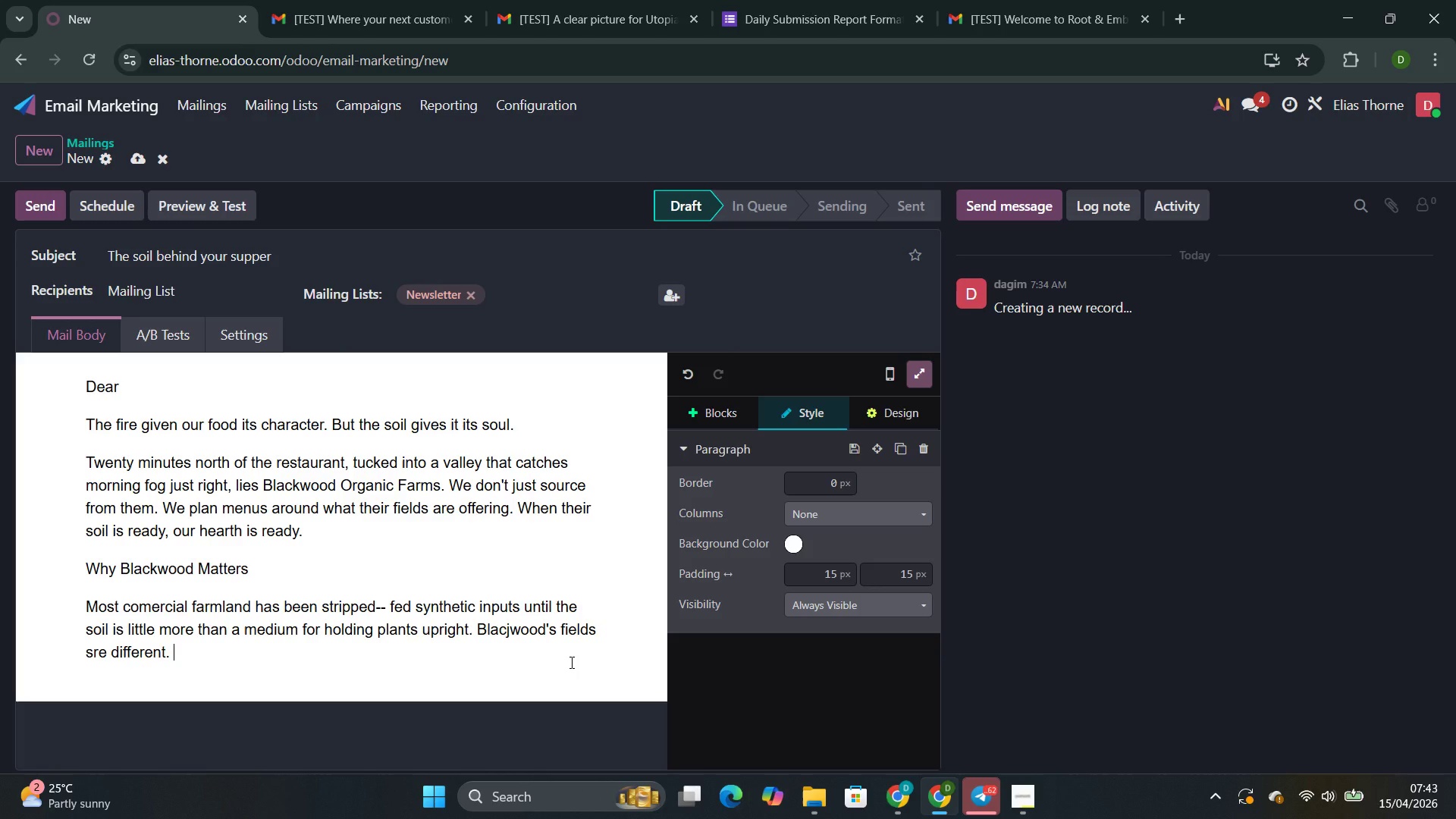 
type(They've been tended regeneratively for ovr)
key(Backspace)
type(er )
 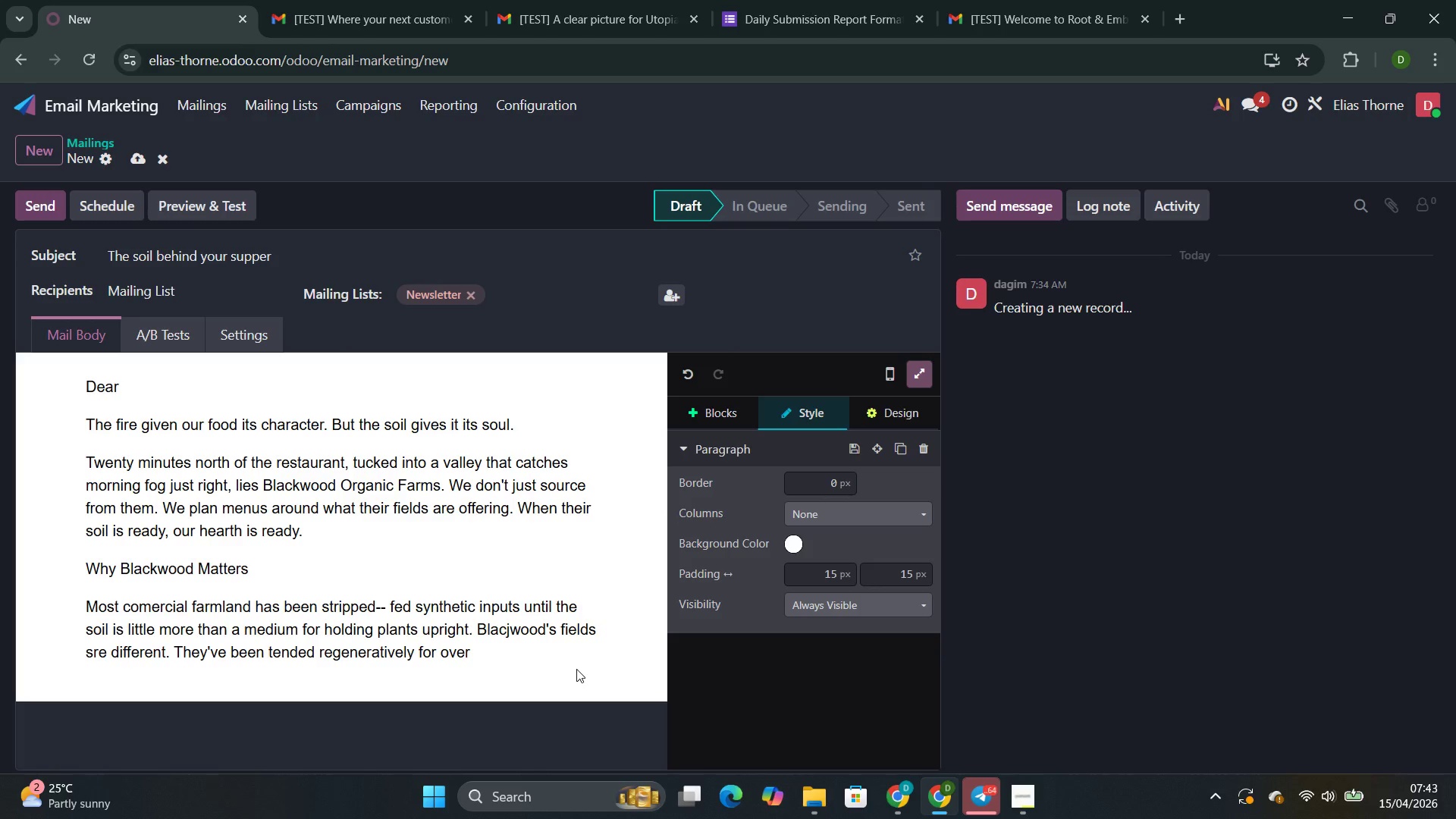 
type(w)
key(Backspace)
type(two decades. c)
key(Backspace)
 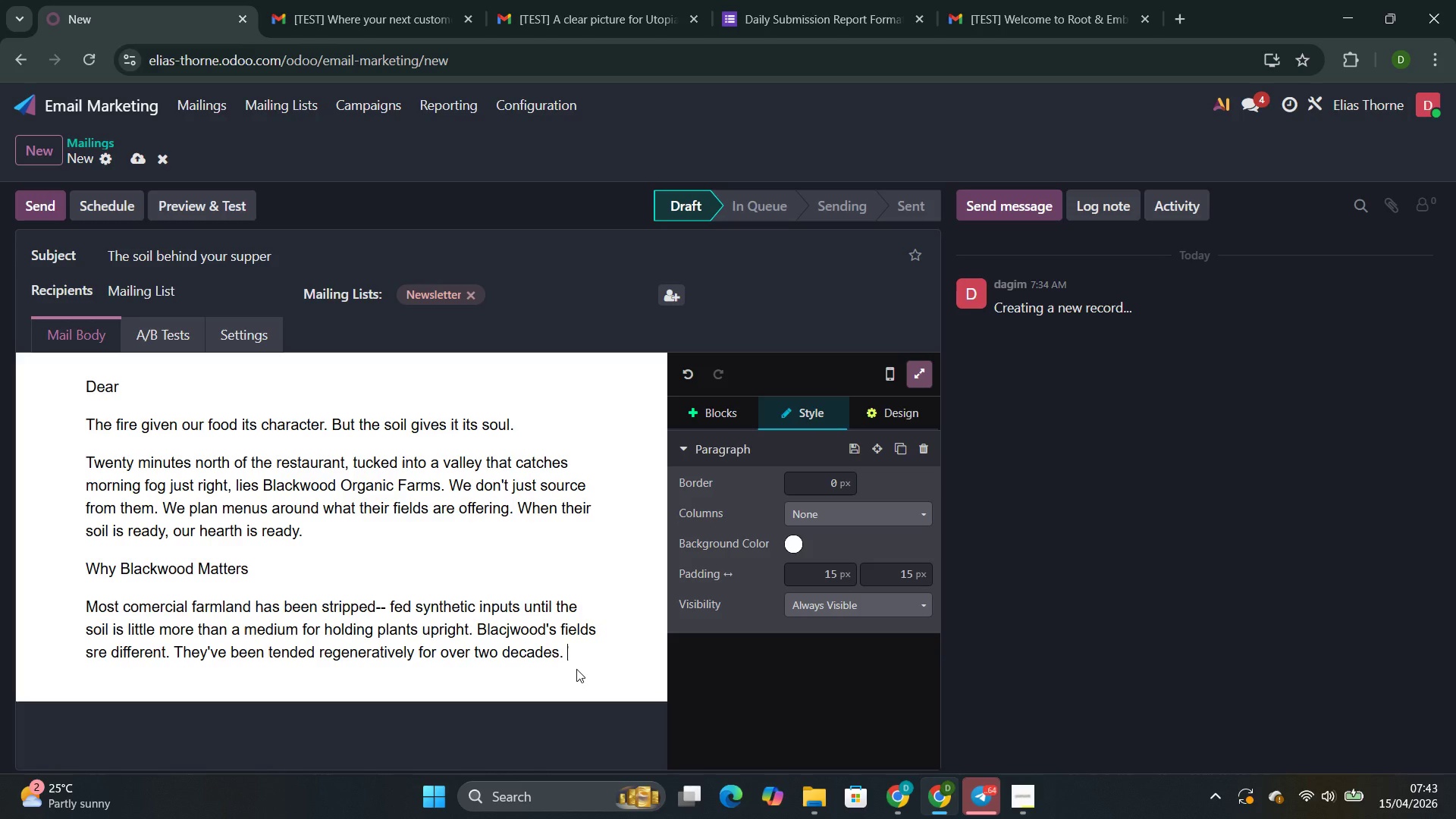 
key(Control+C)
 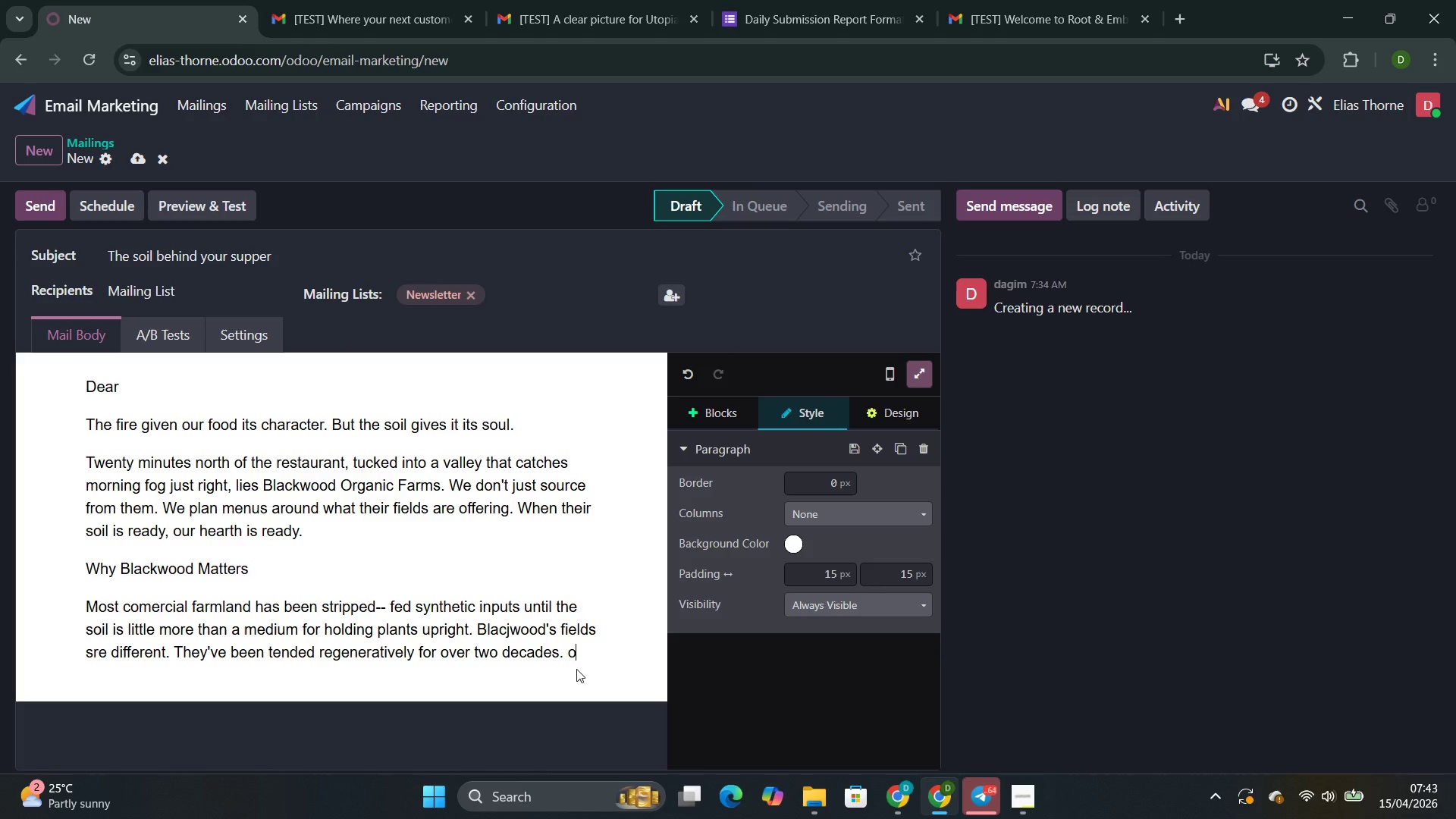 
type(over )
key(Backspace)
key(Backspace)
key(Backspace)
key(Backspace)
key(Backspace)
 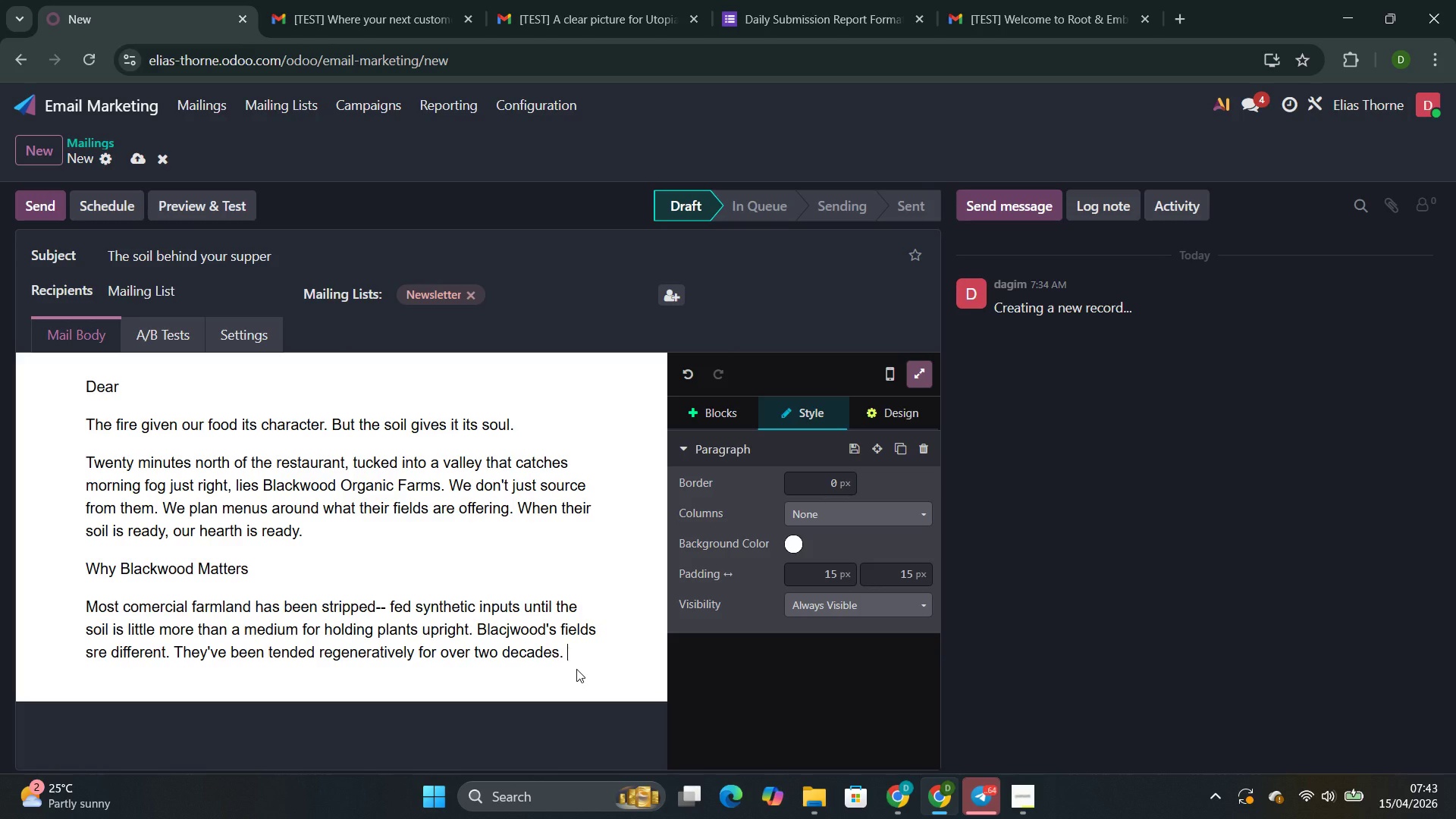 
hold_key(key=ShiftLeft, duration=0.45)
 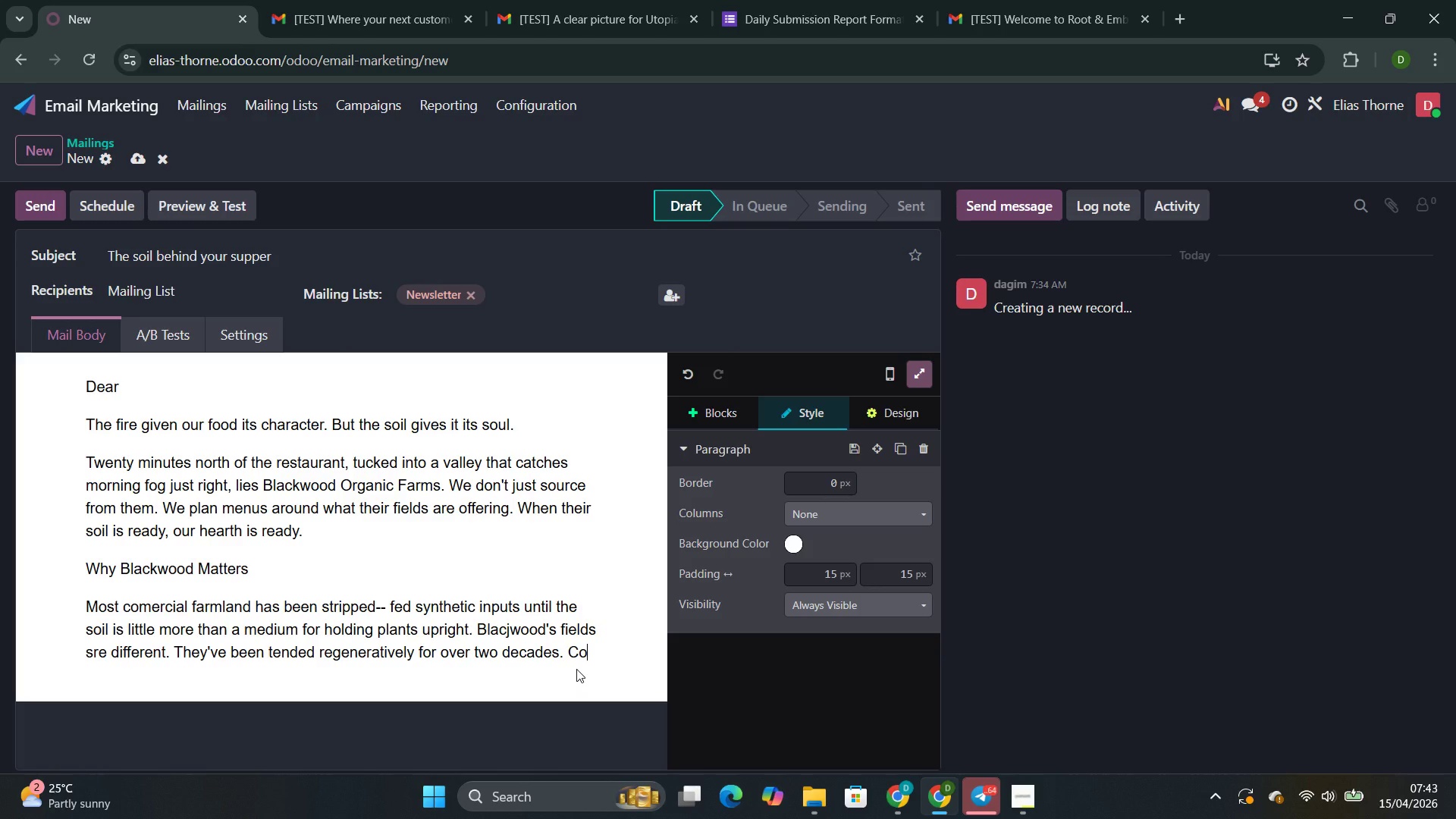 
type(cover crops res)
 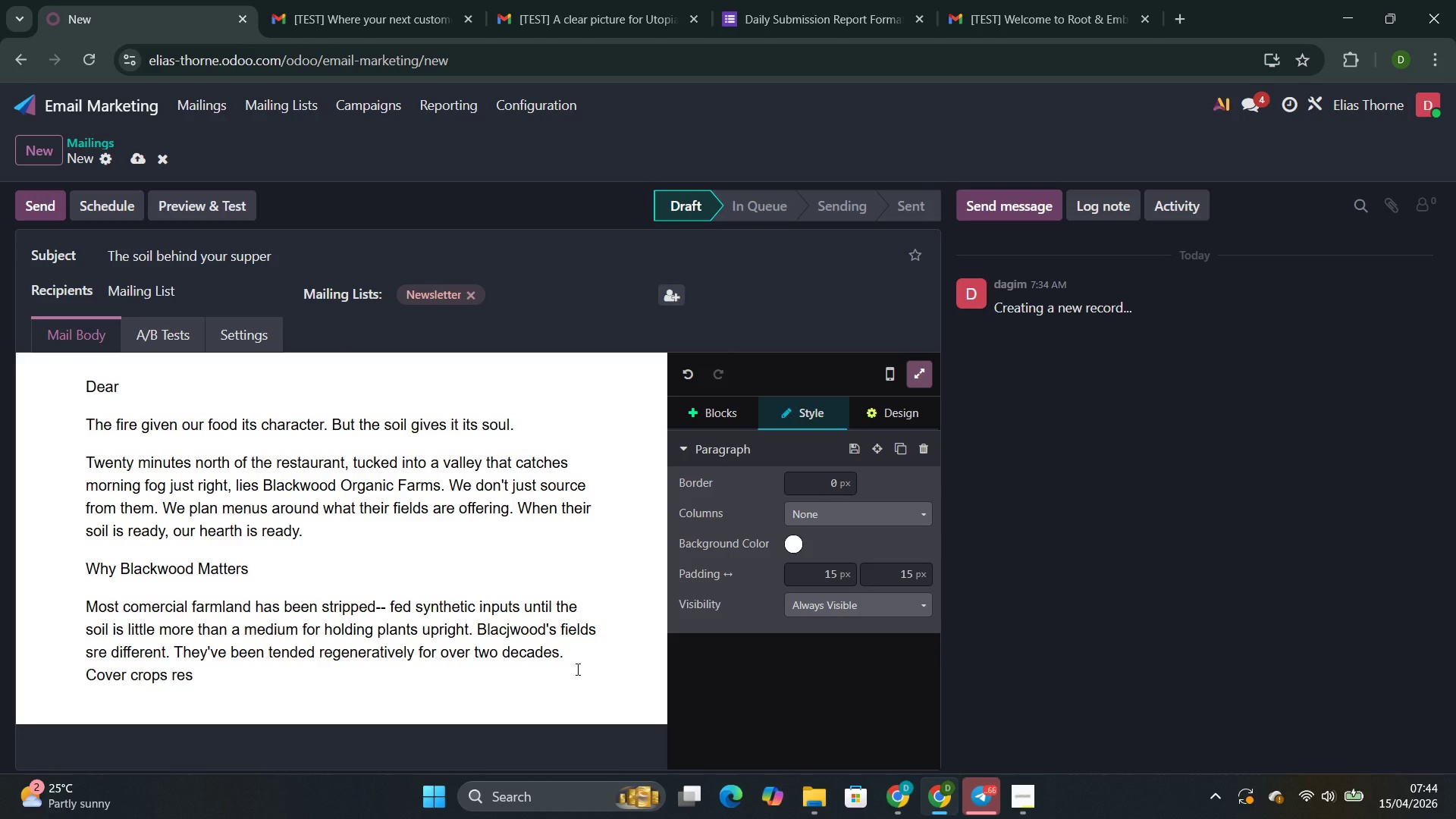 
type(t the earth. Compost returns what r)
key(Backspace)
type(the harvest takes. The result is soil so alive you can smell it afer rain )
key(Backspace)
type(.)
 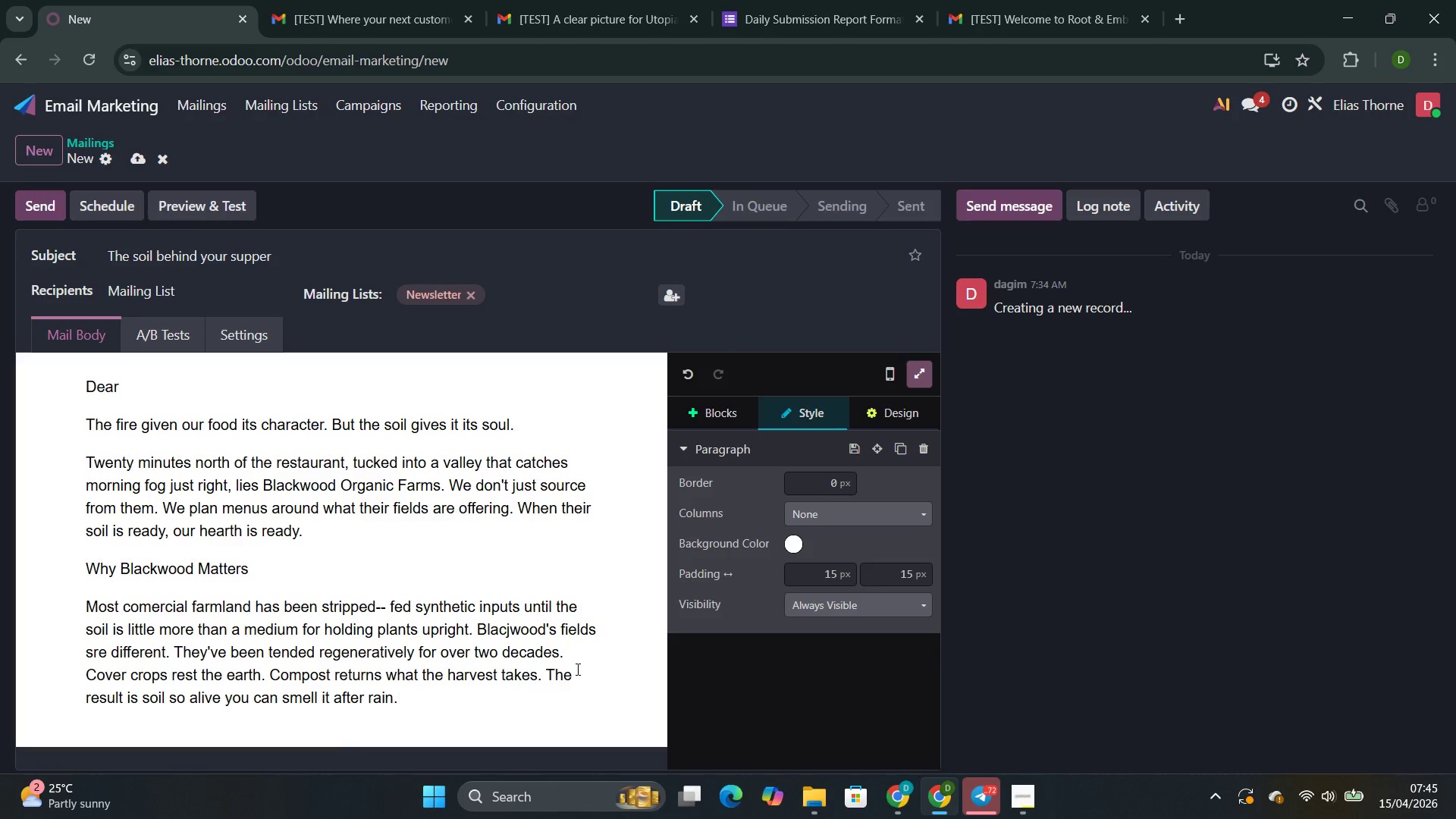 
wait(5.05)
 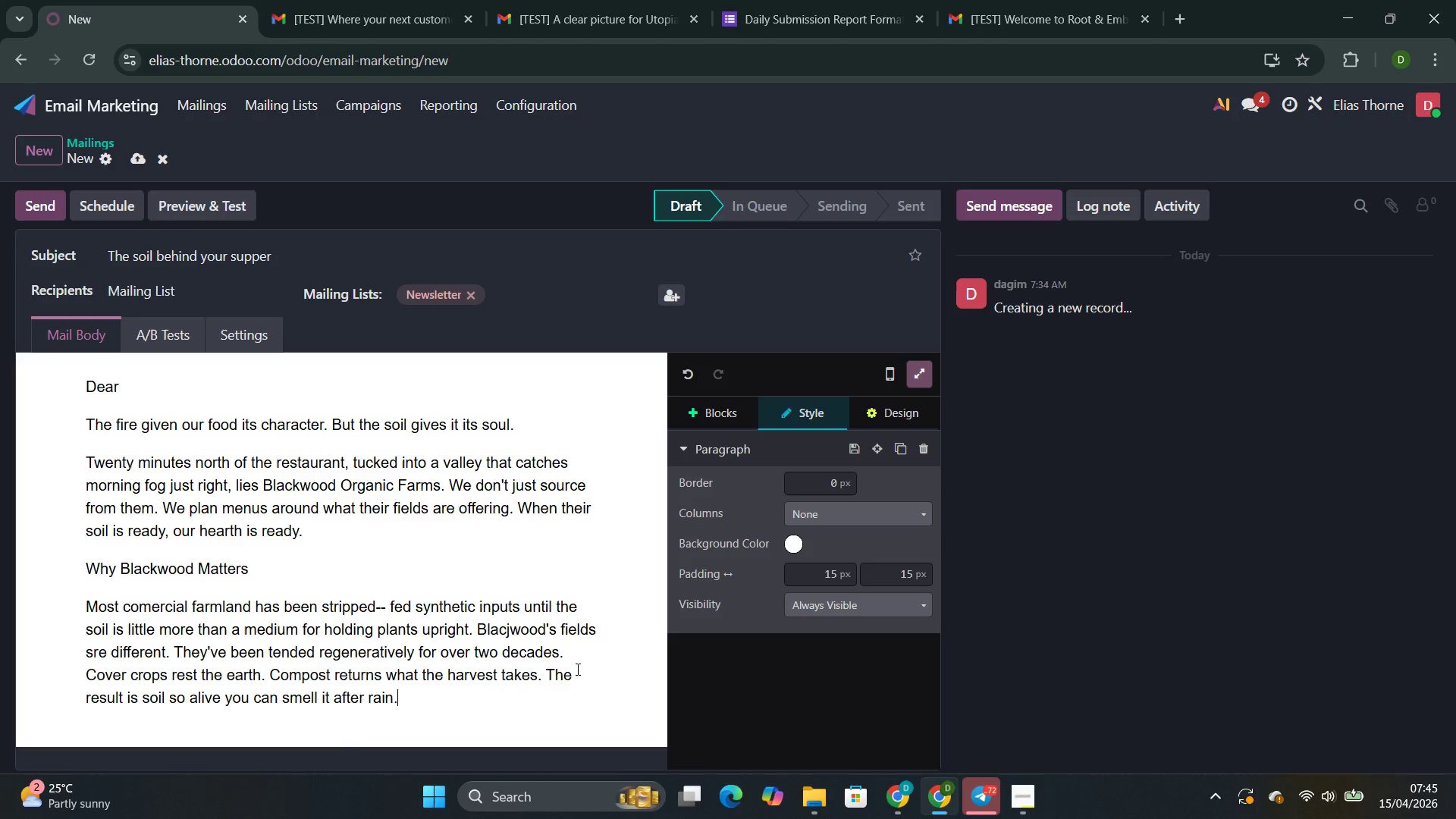 
left_click([970, 685])
 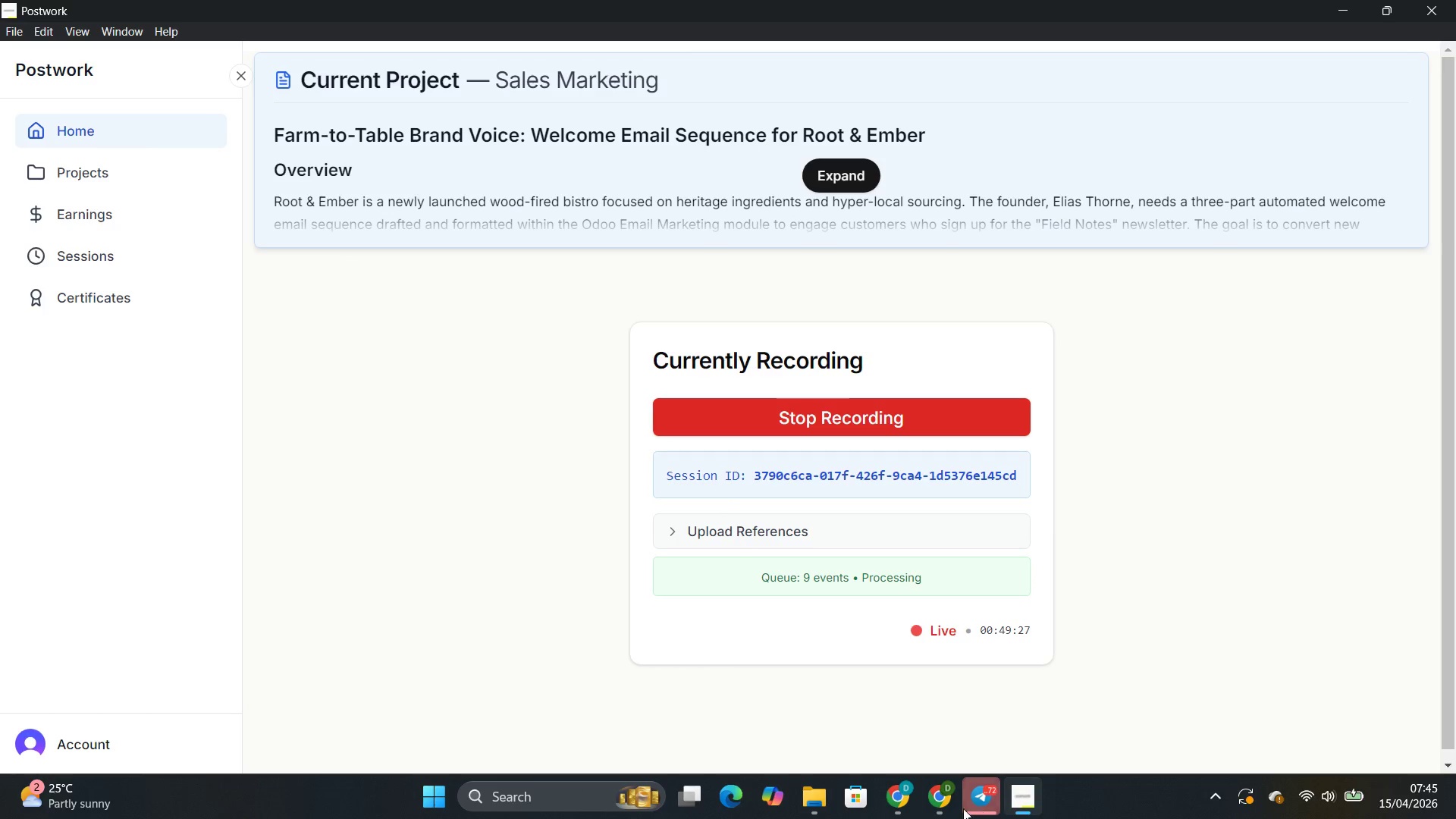 
wait(5.16)
 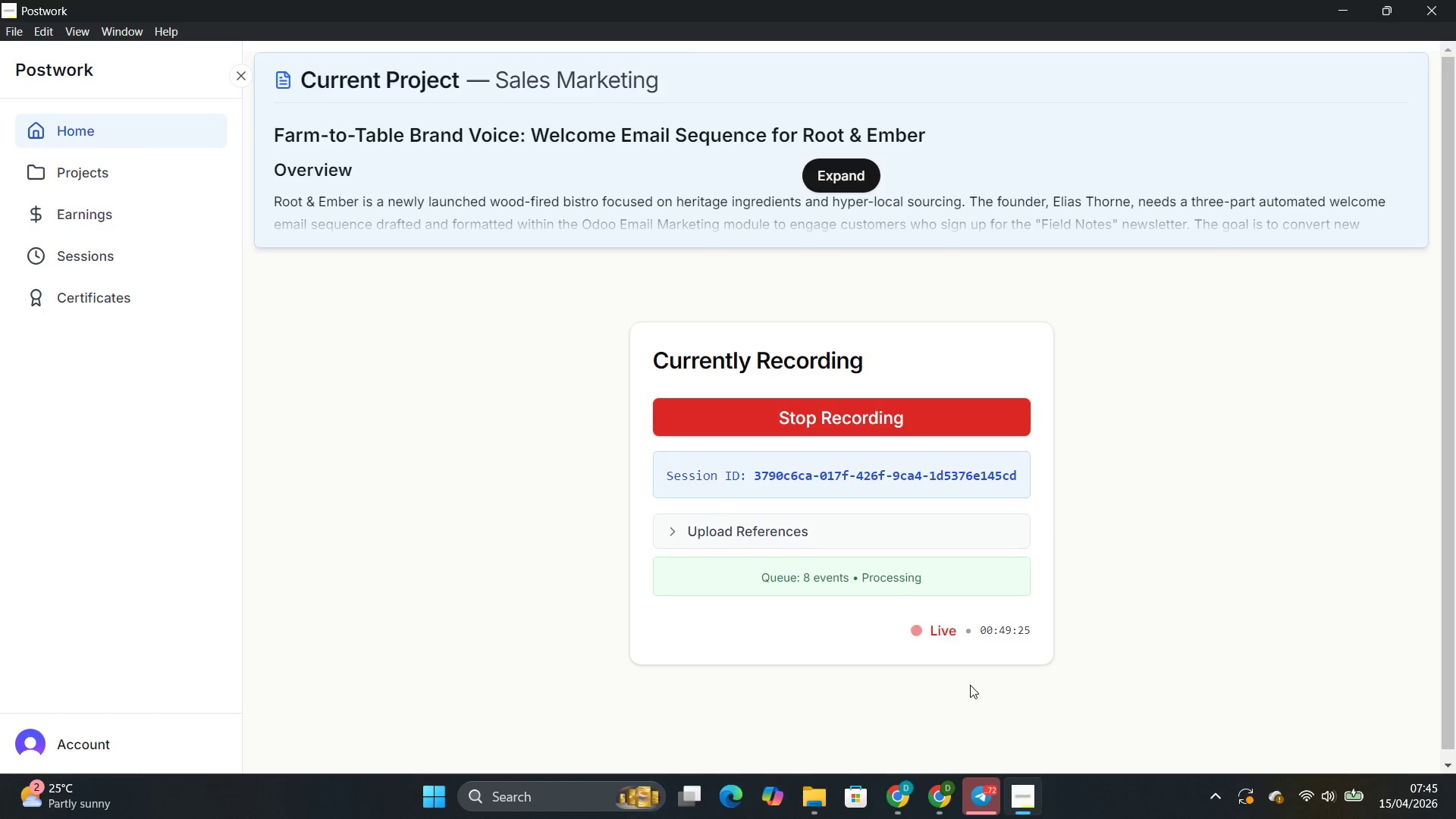 
left_click([919, 686])
 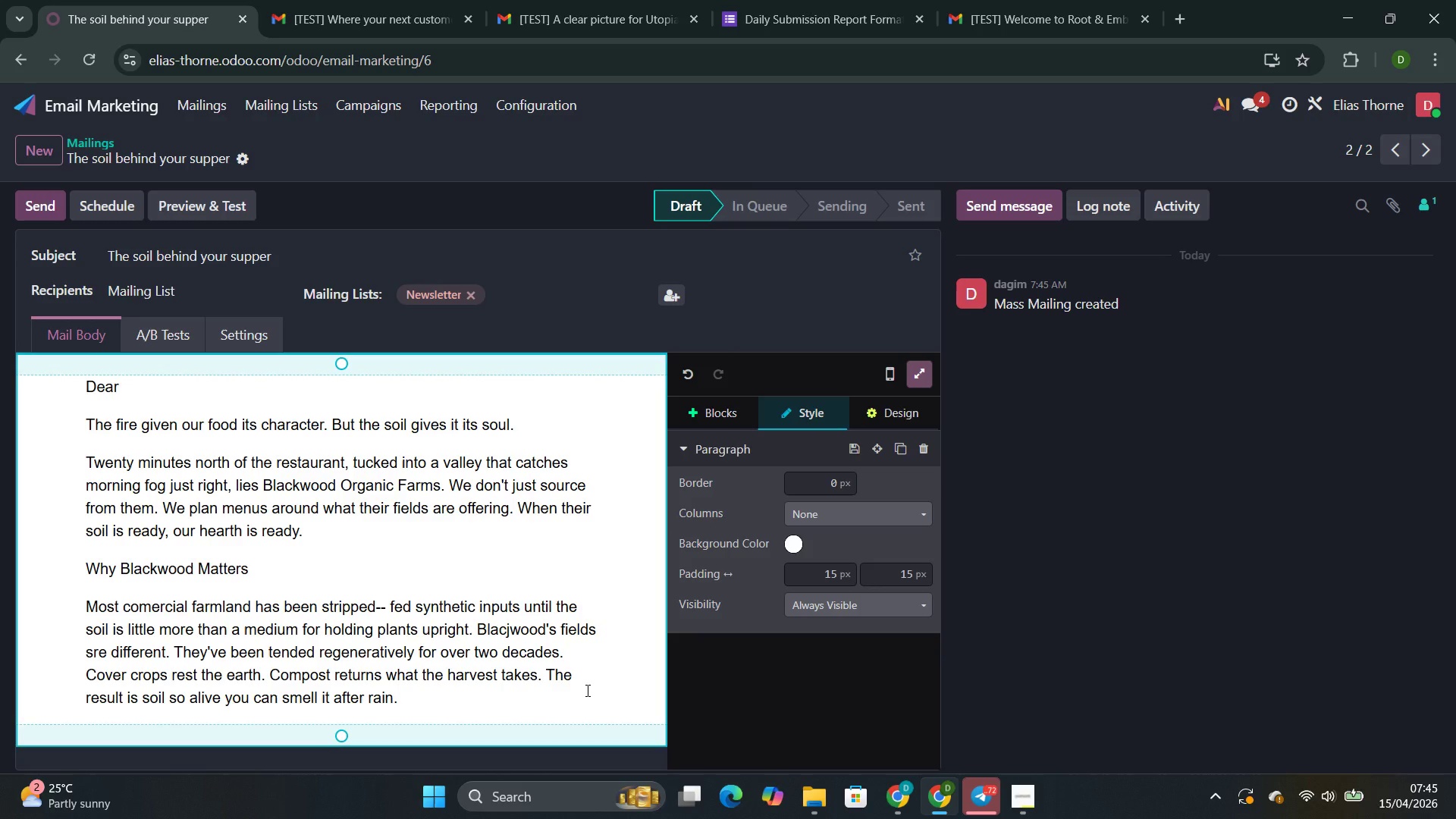 
key(Enter)
 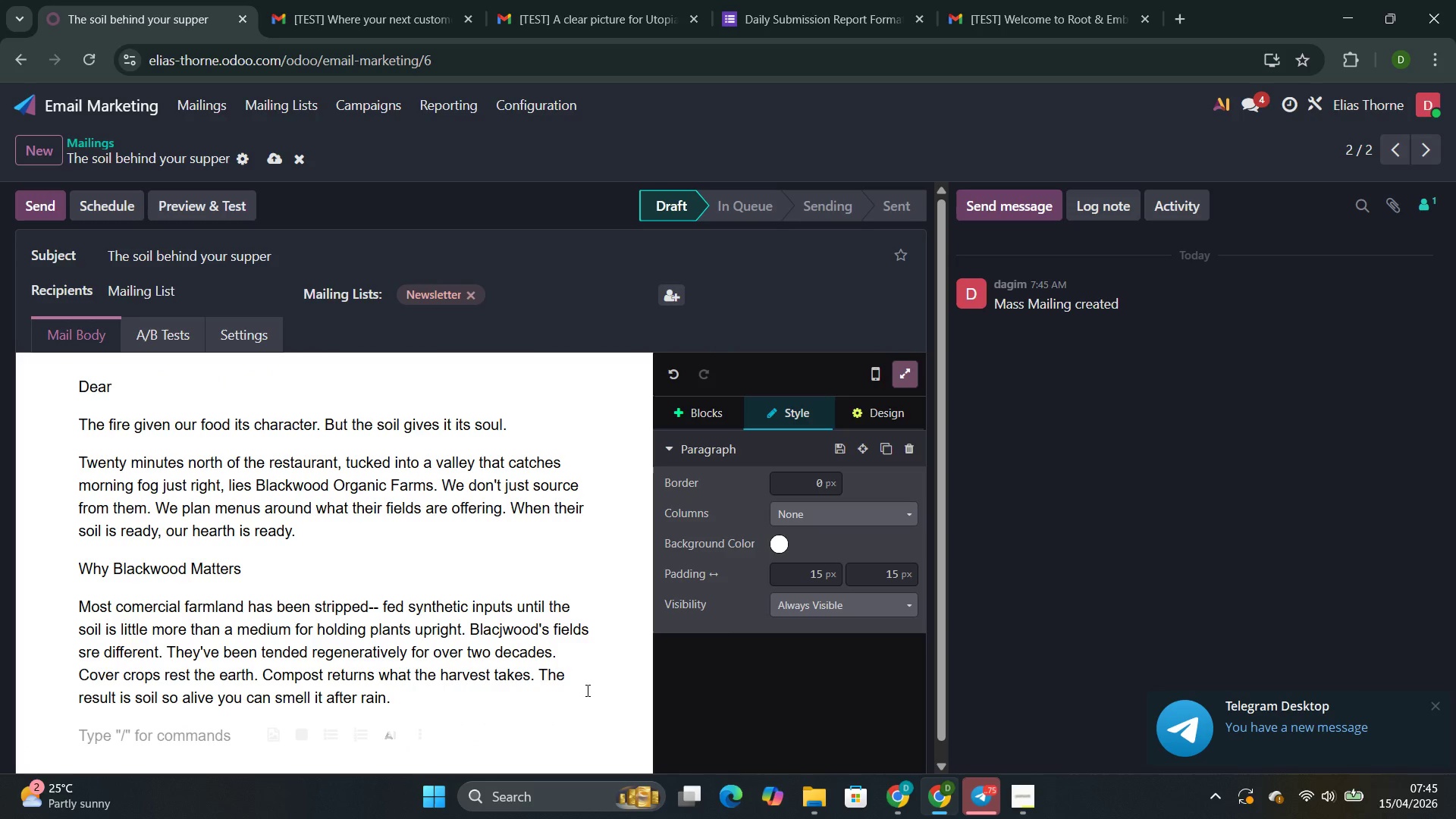 
wait(13.2)
 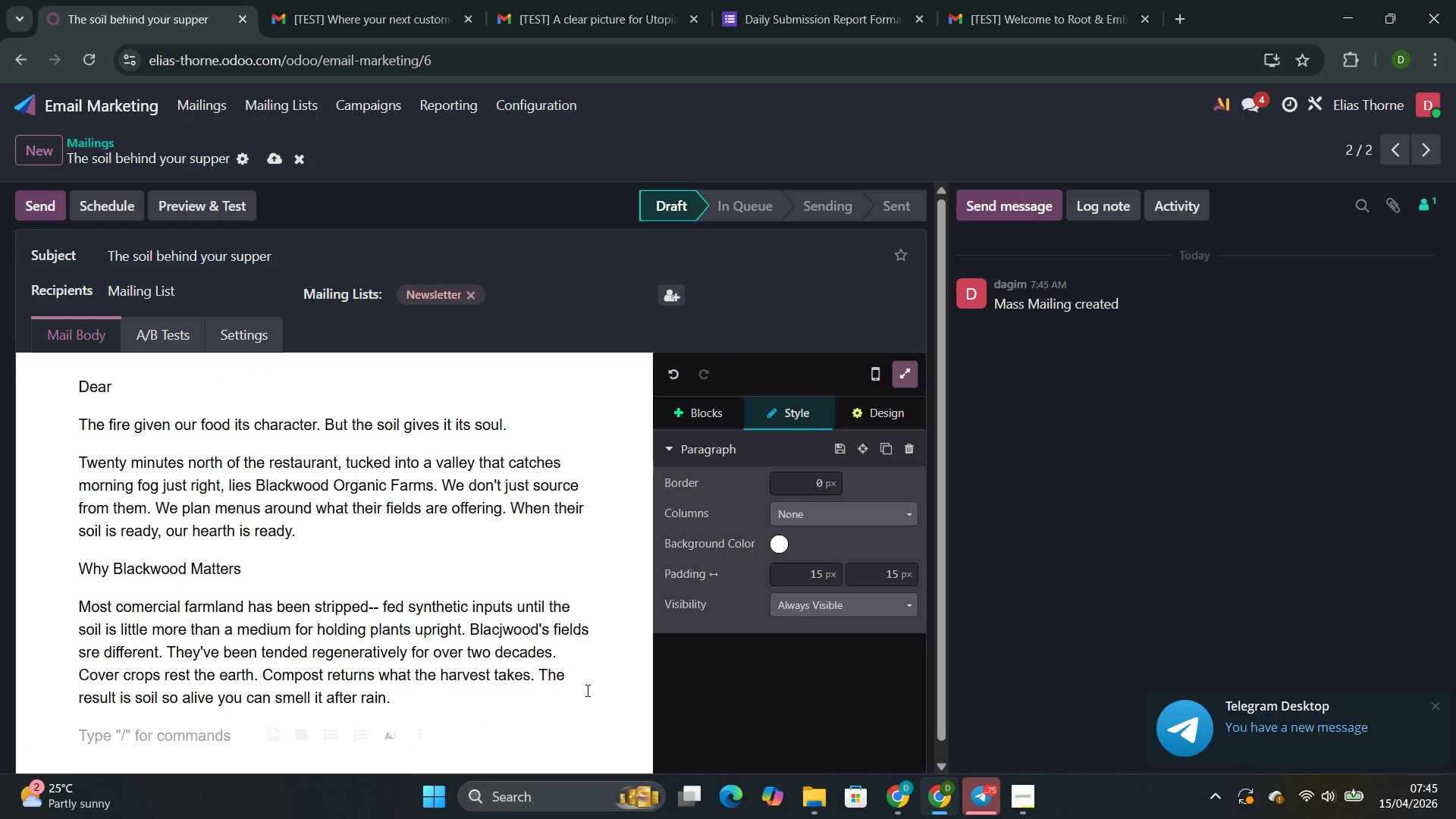 
type(They )
 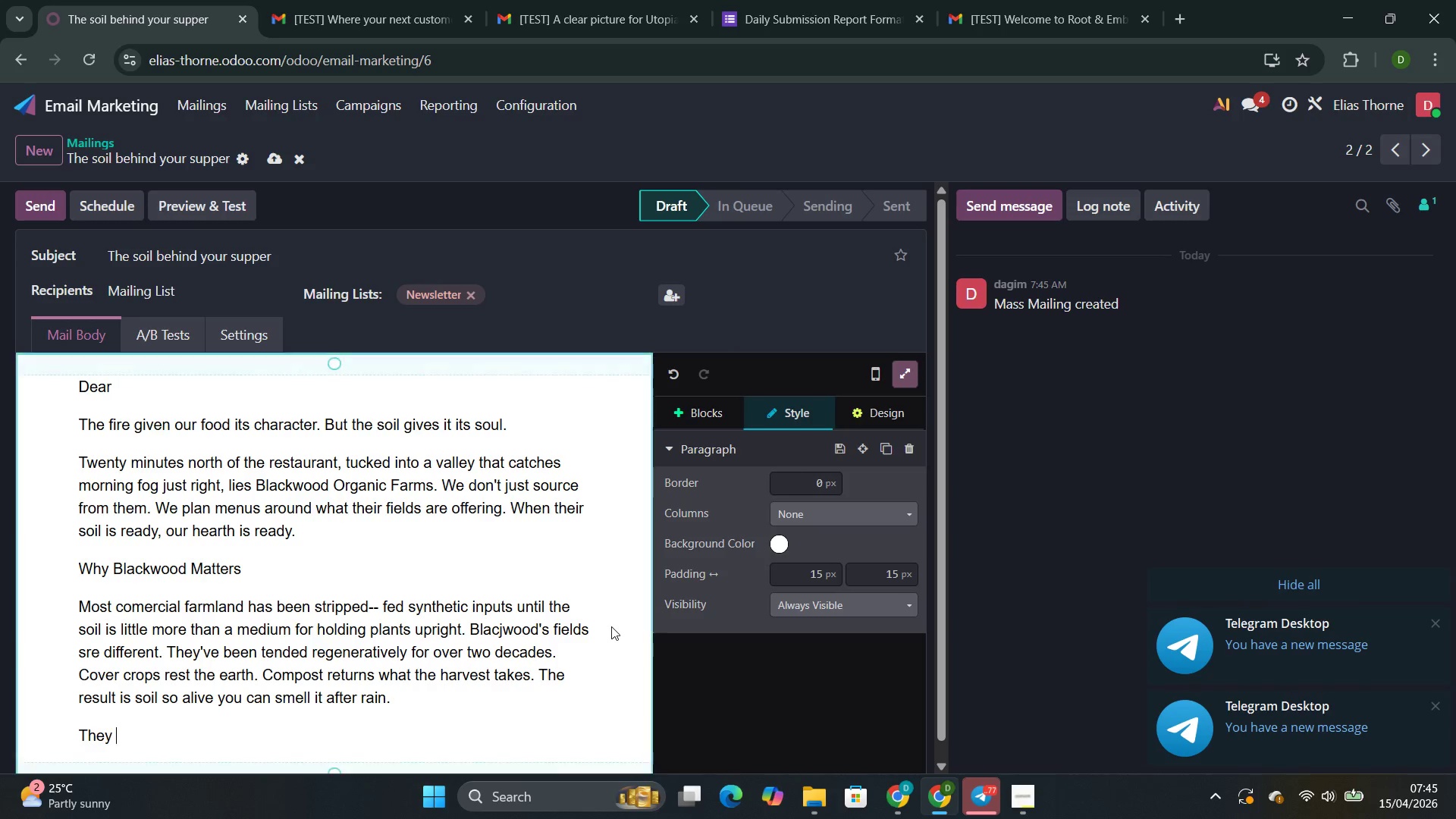 
type(grow from He)
 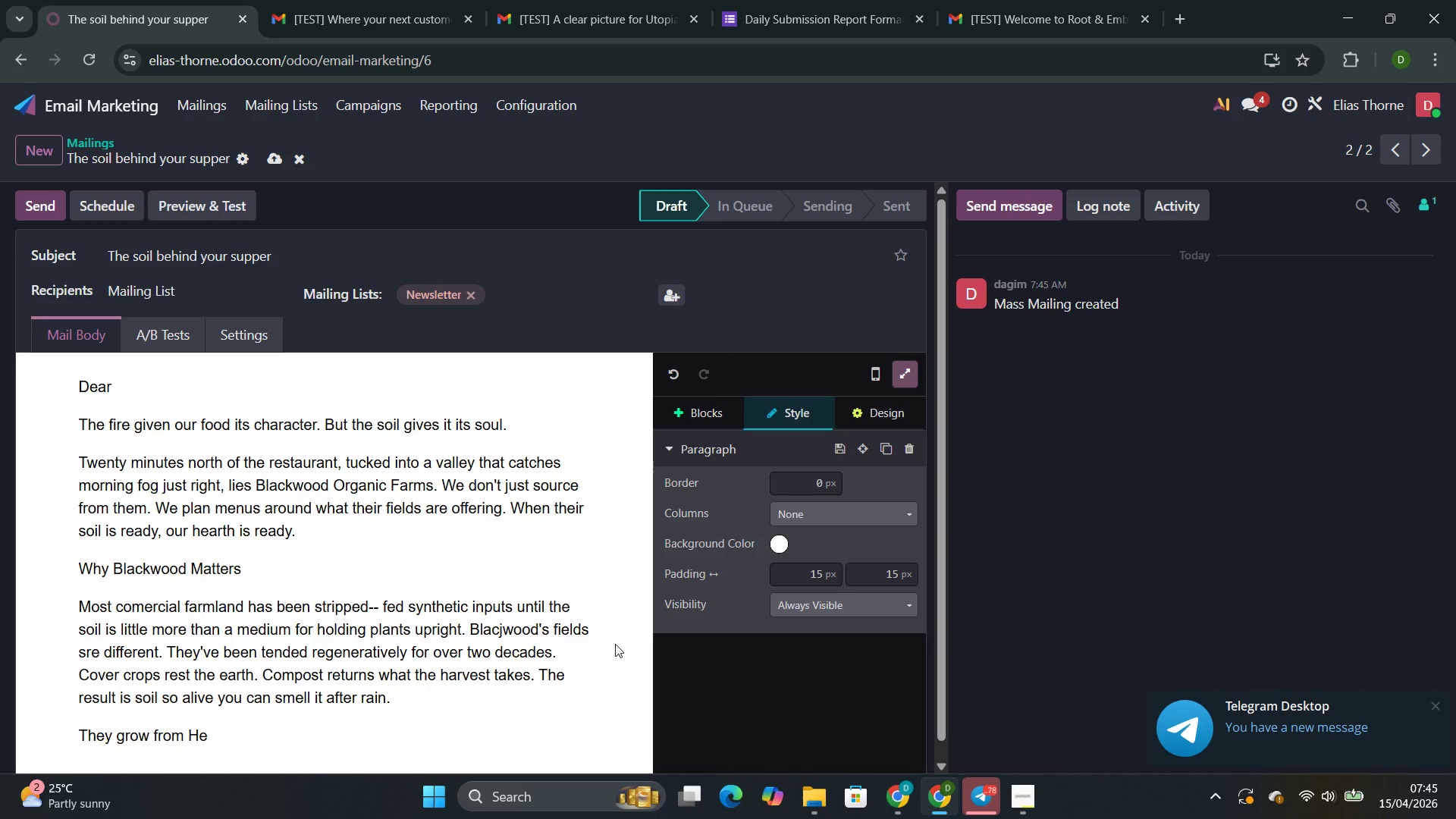 
type(ritag)
 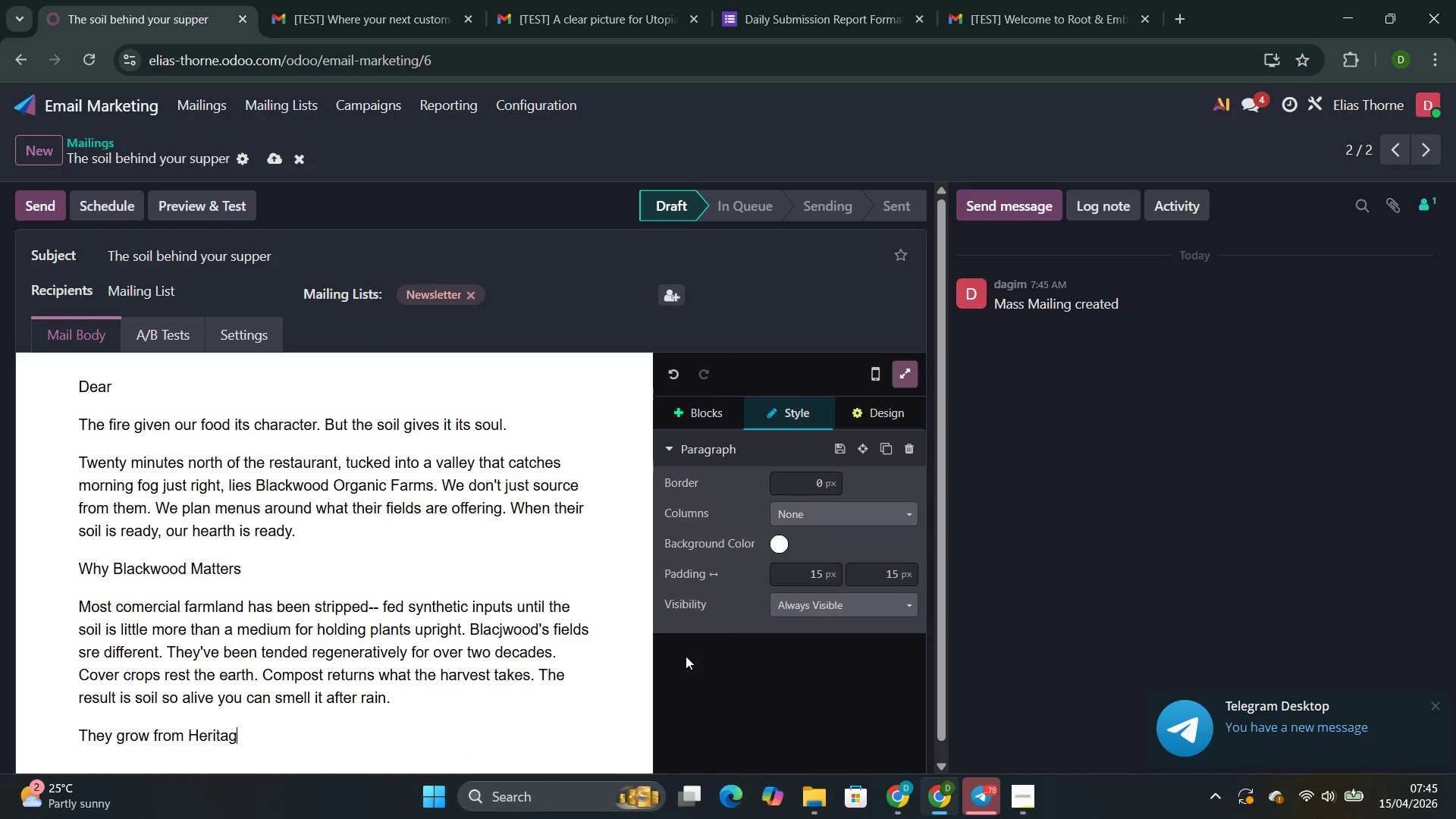 
type(e seed stock--Y)
key(Backspace)
type(varieties that exite)
 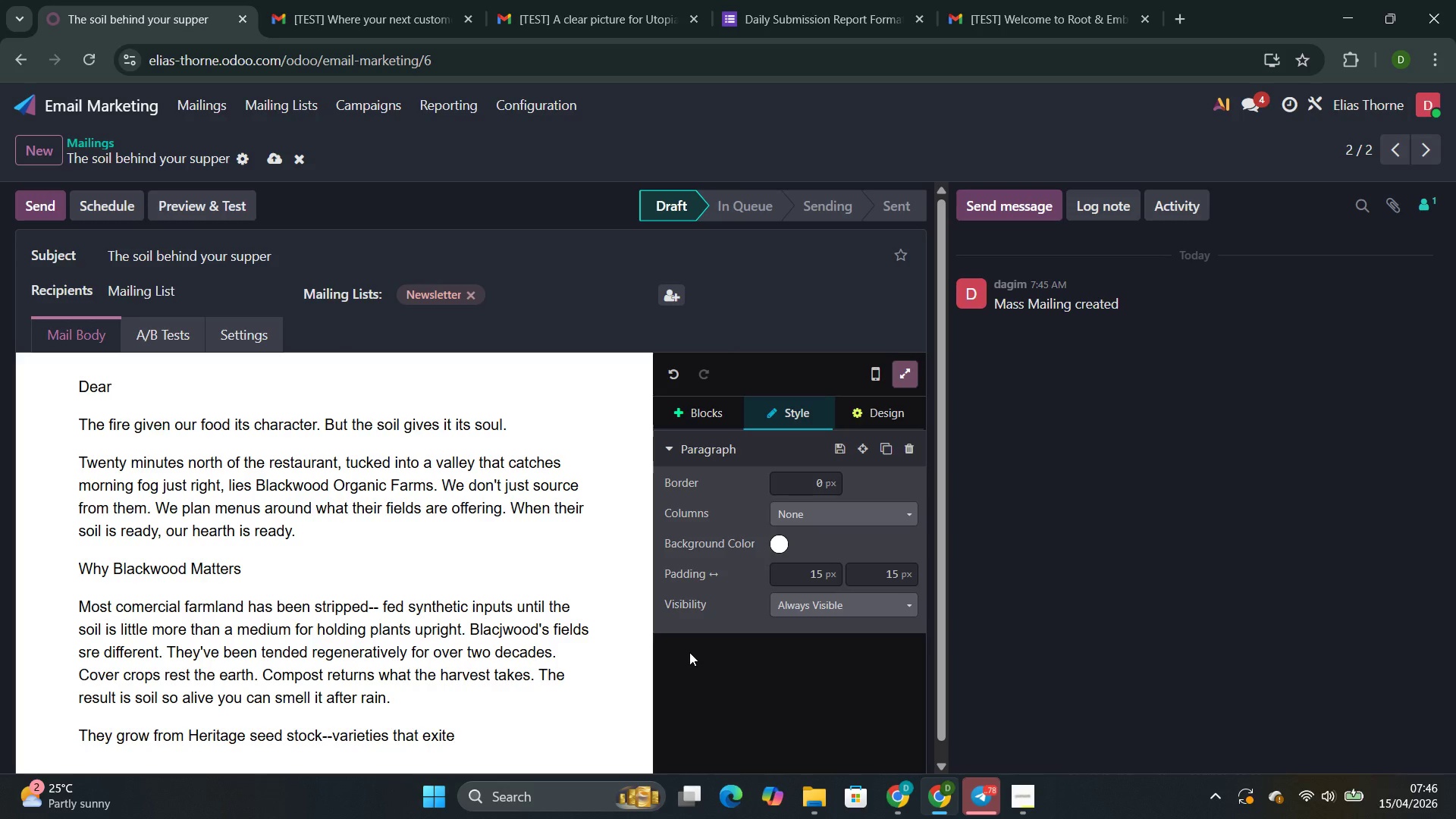 
type(d before )
 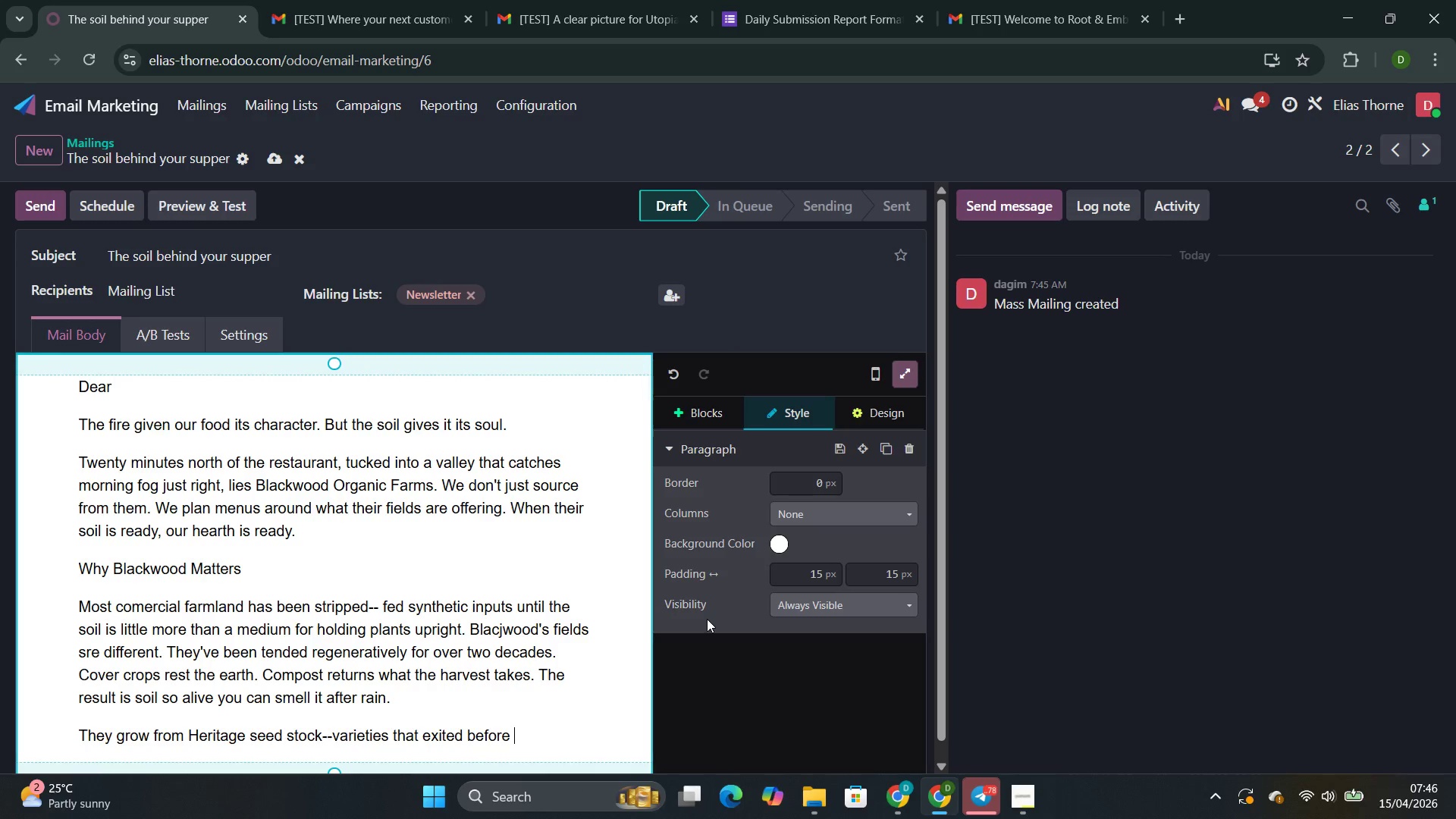 
type(industrial agriculture decided tomatoes should be hard enoi)
key(Backspace)
type(ugh to bounce and tasteless engou)
 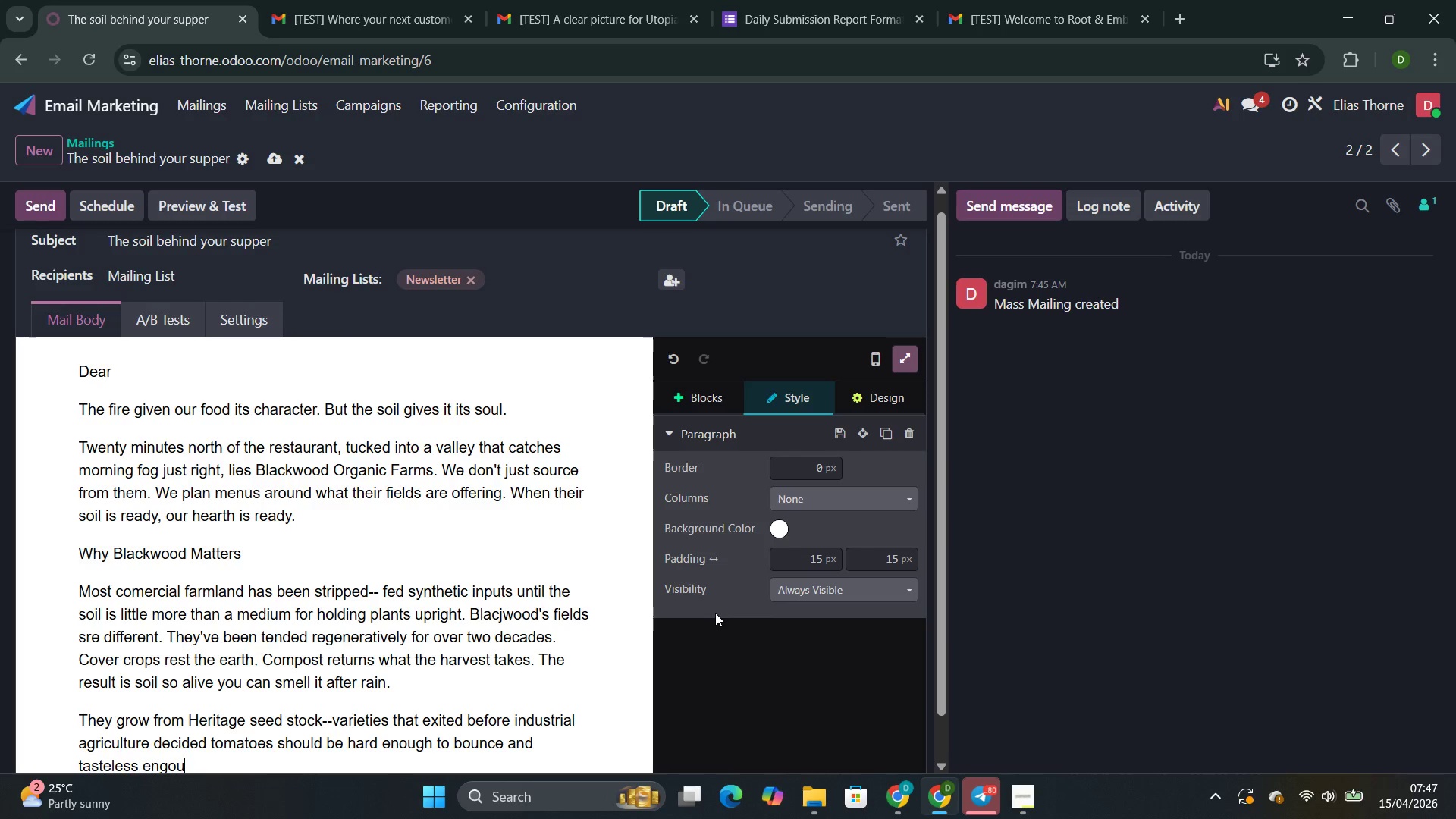 
type(gh to ship. cherokee P)
 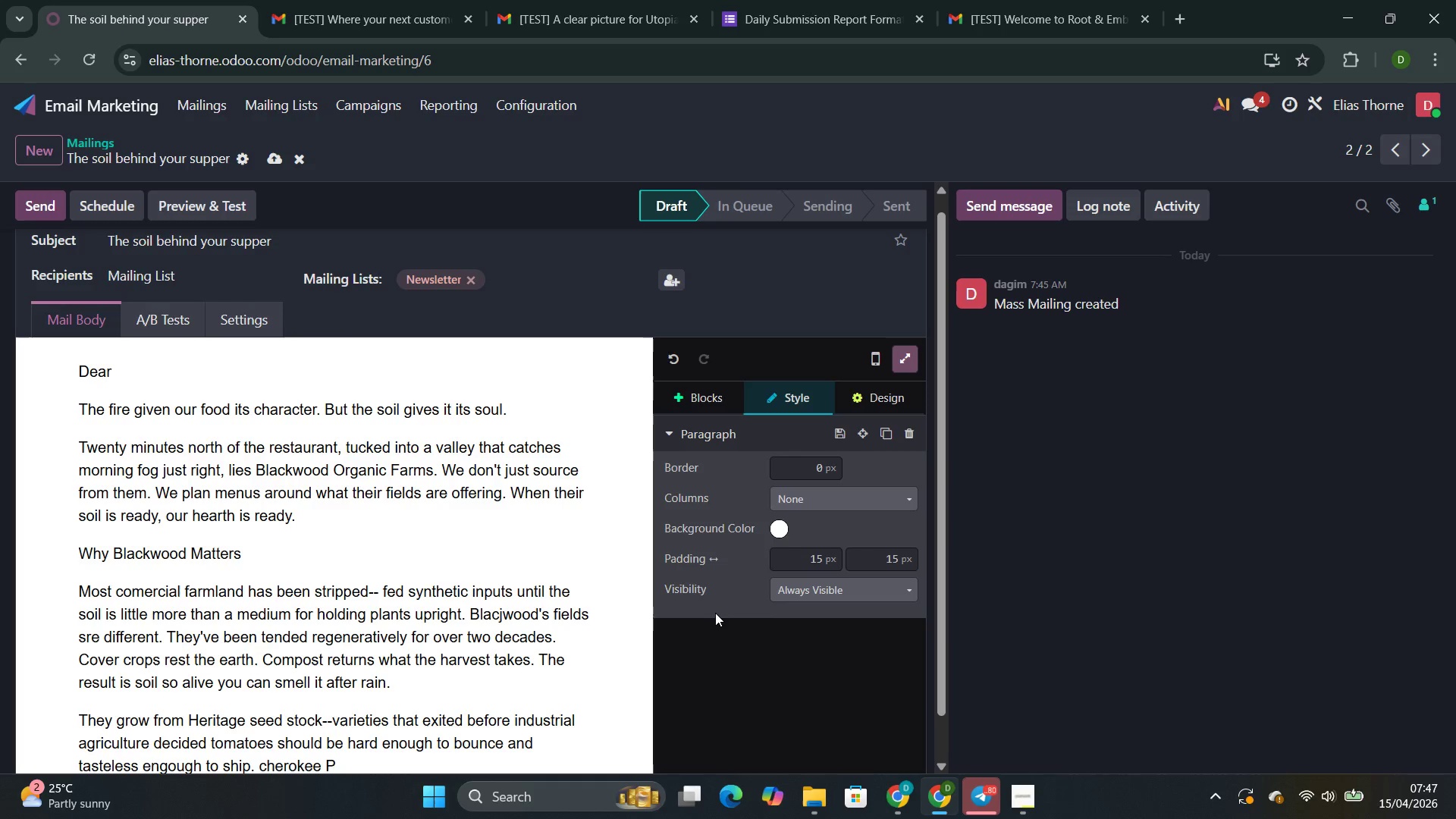 
key(ArrowLeft)
 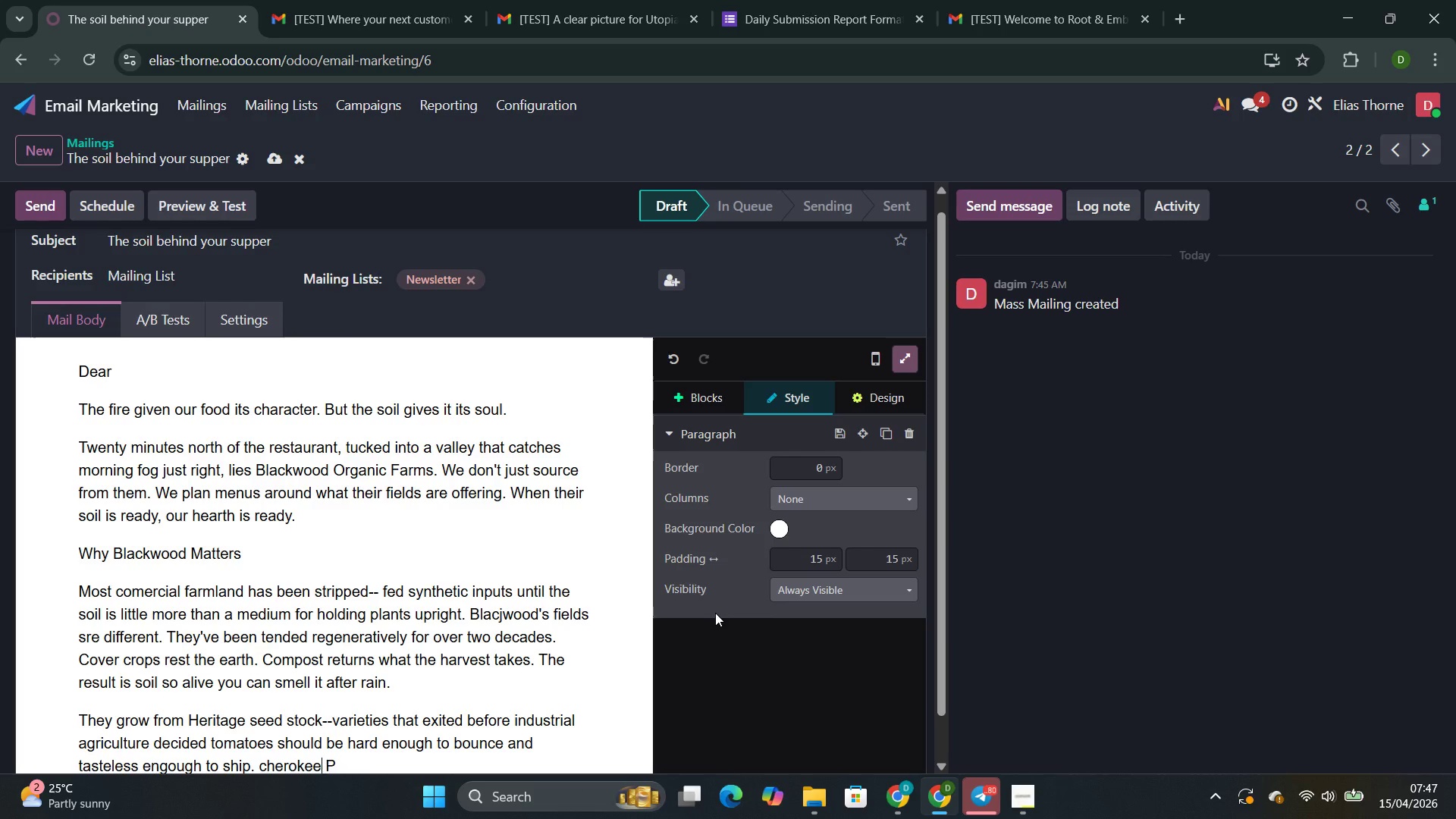 
key(ArrowLeft)
 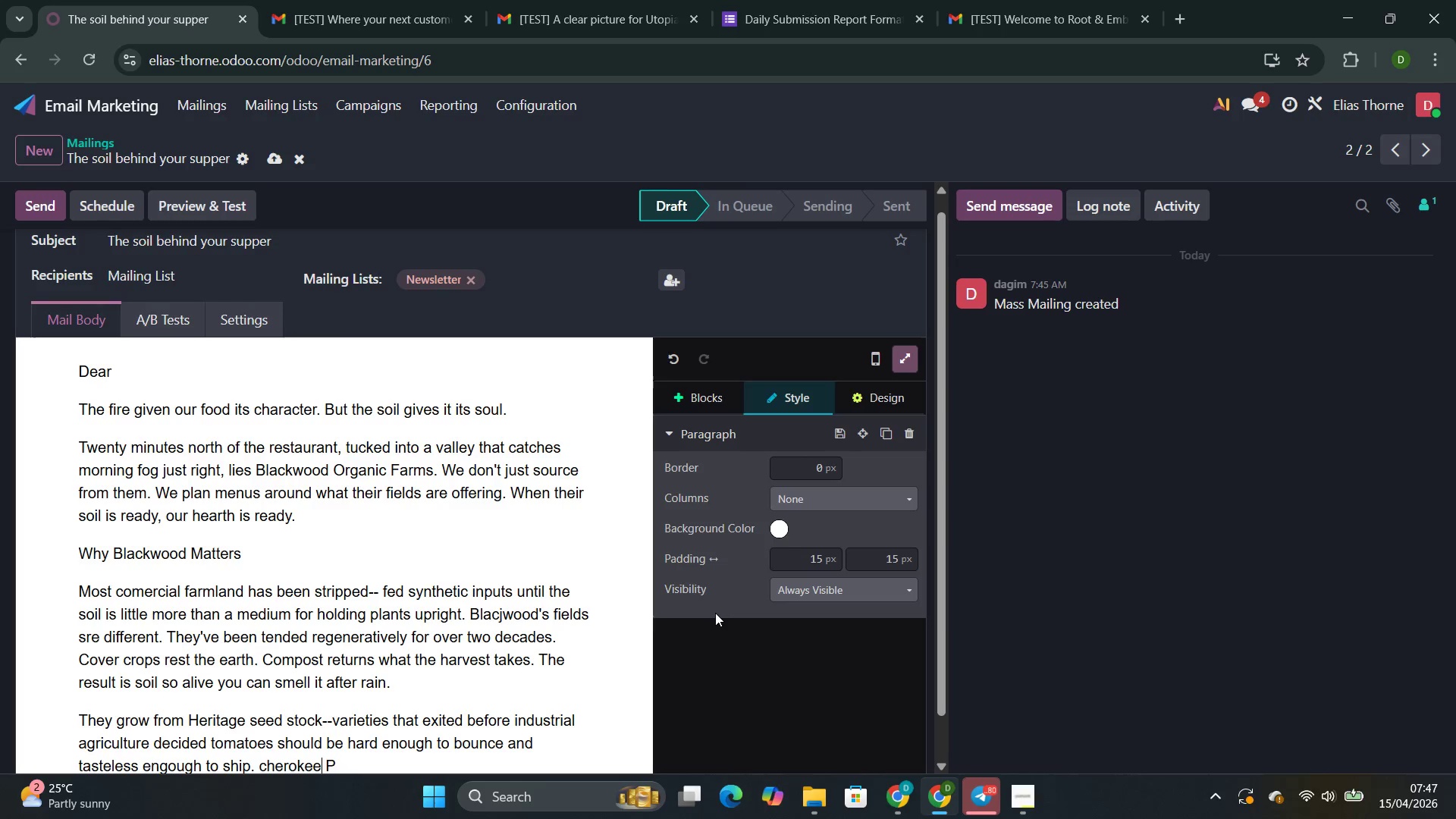 
key(ArrowLeft)
 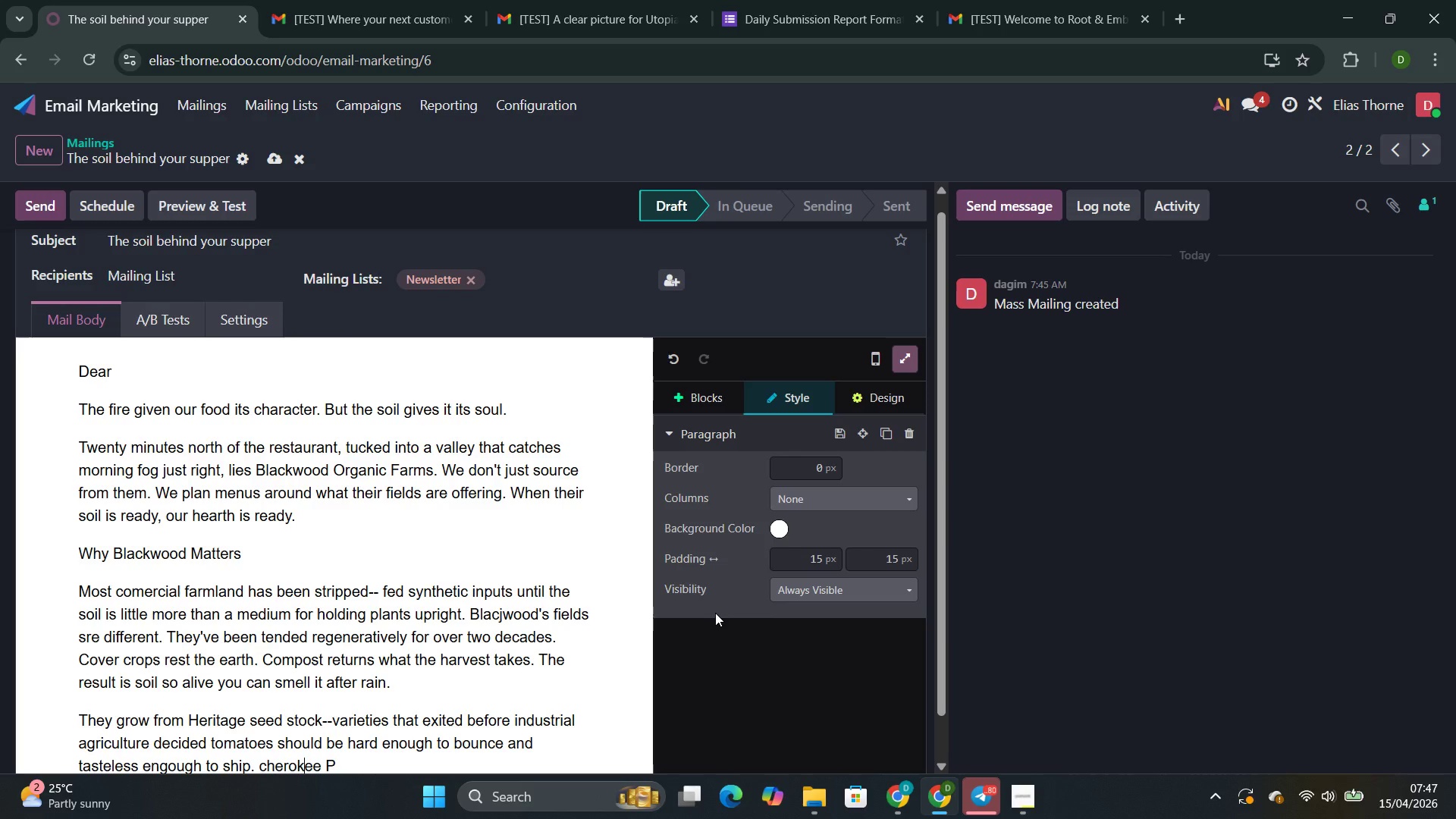 
key(ArrowLeft)
 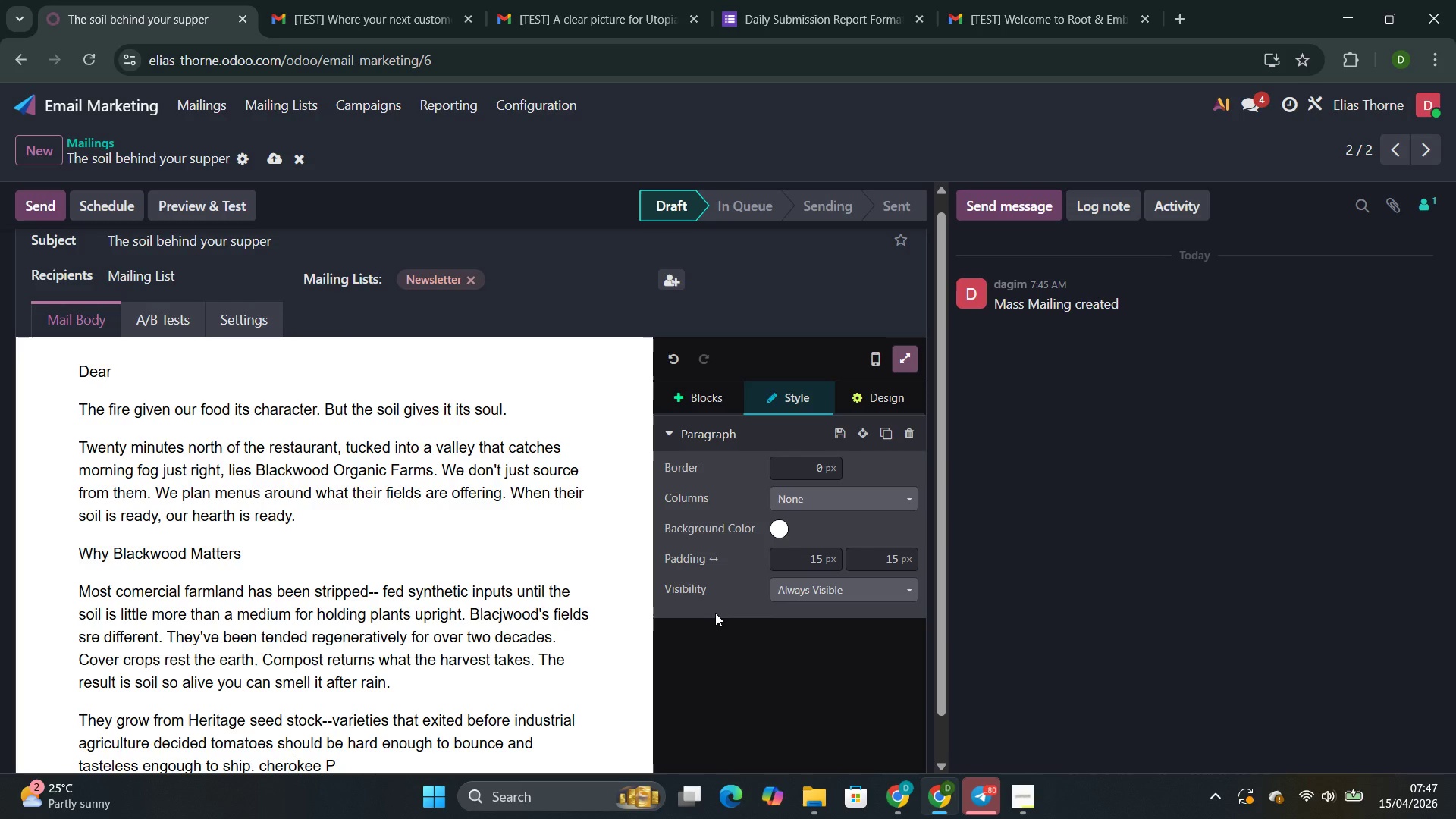 
key(ArrowLeft)
 